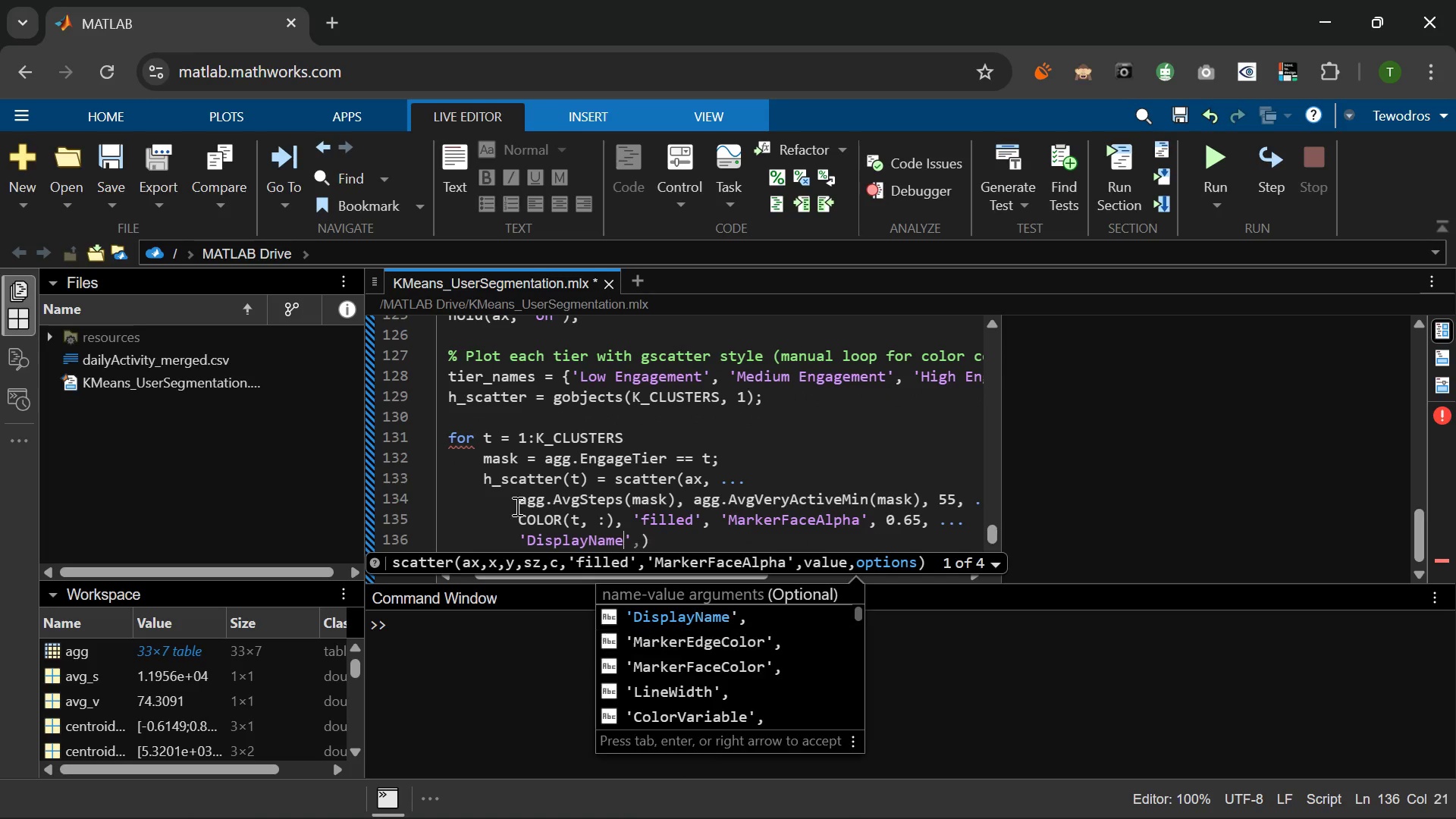 
key(ArrowRight)
 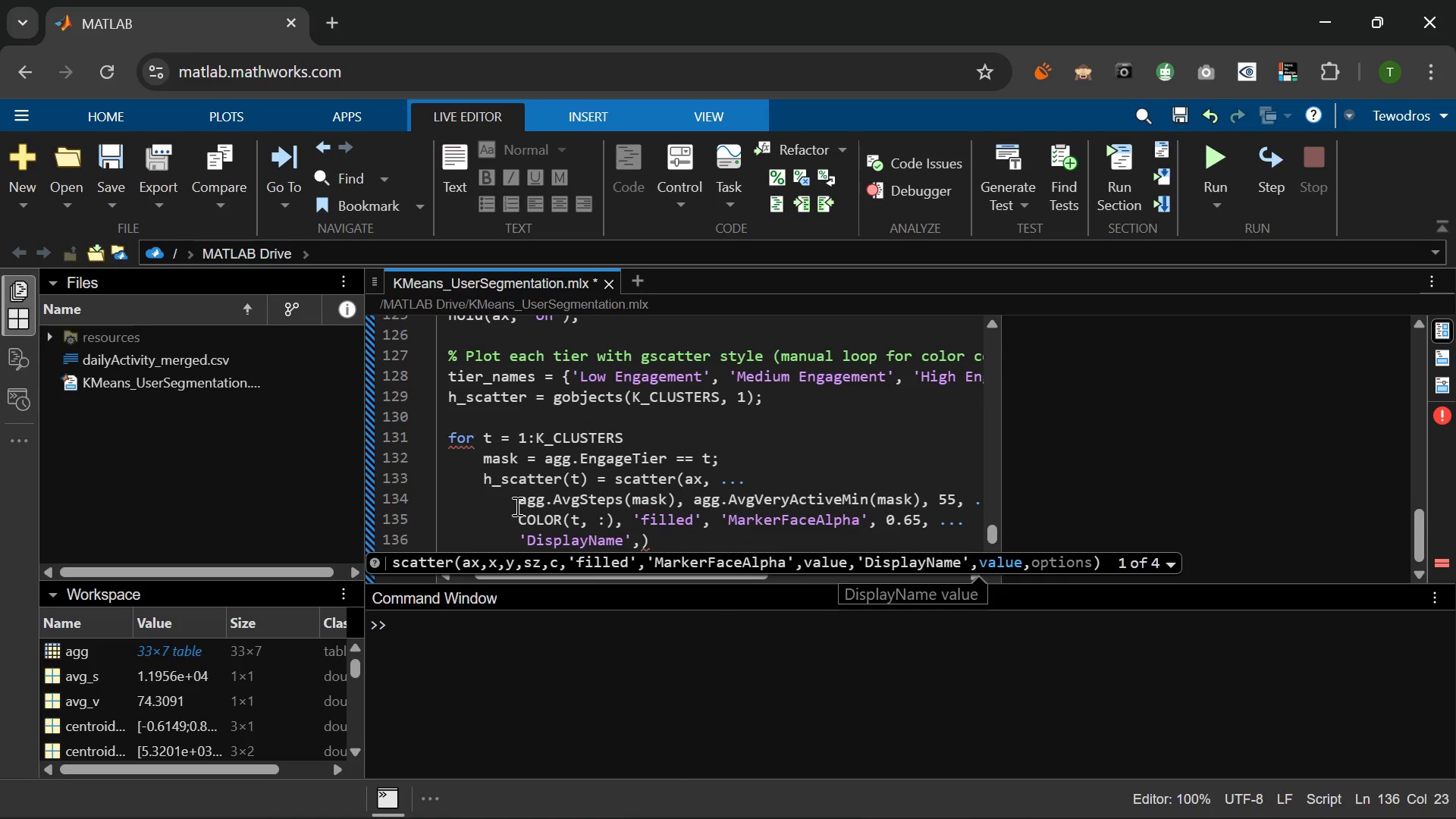 
type( tier_names{t)
 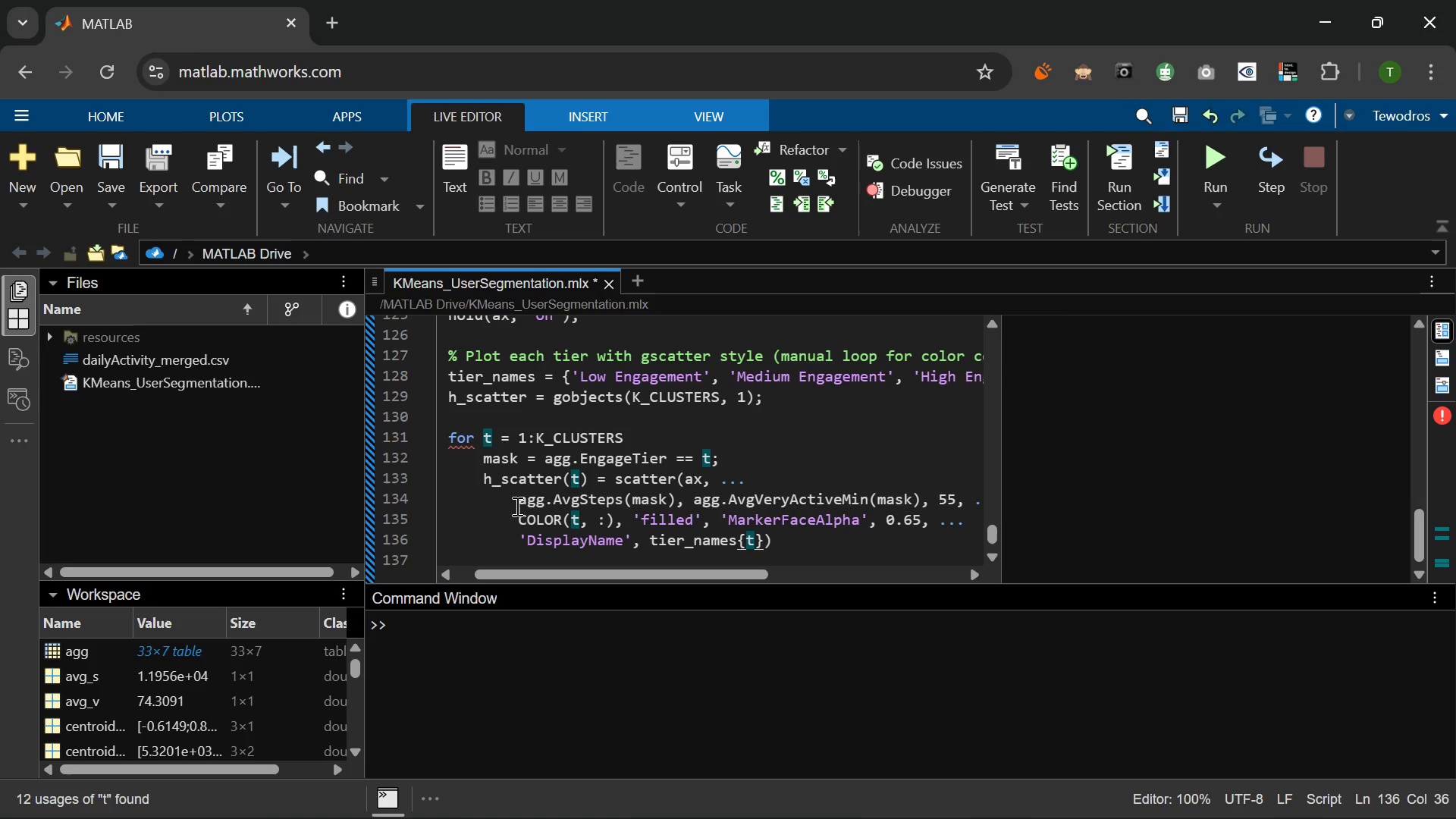 
key(ArrowRight)
 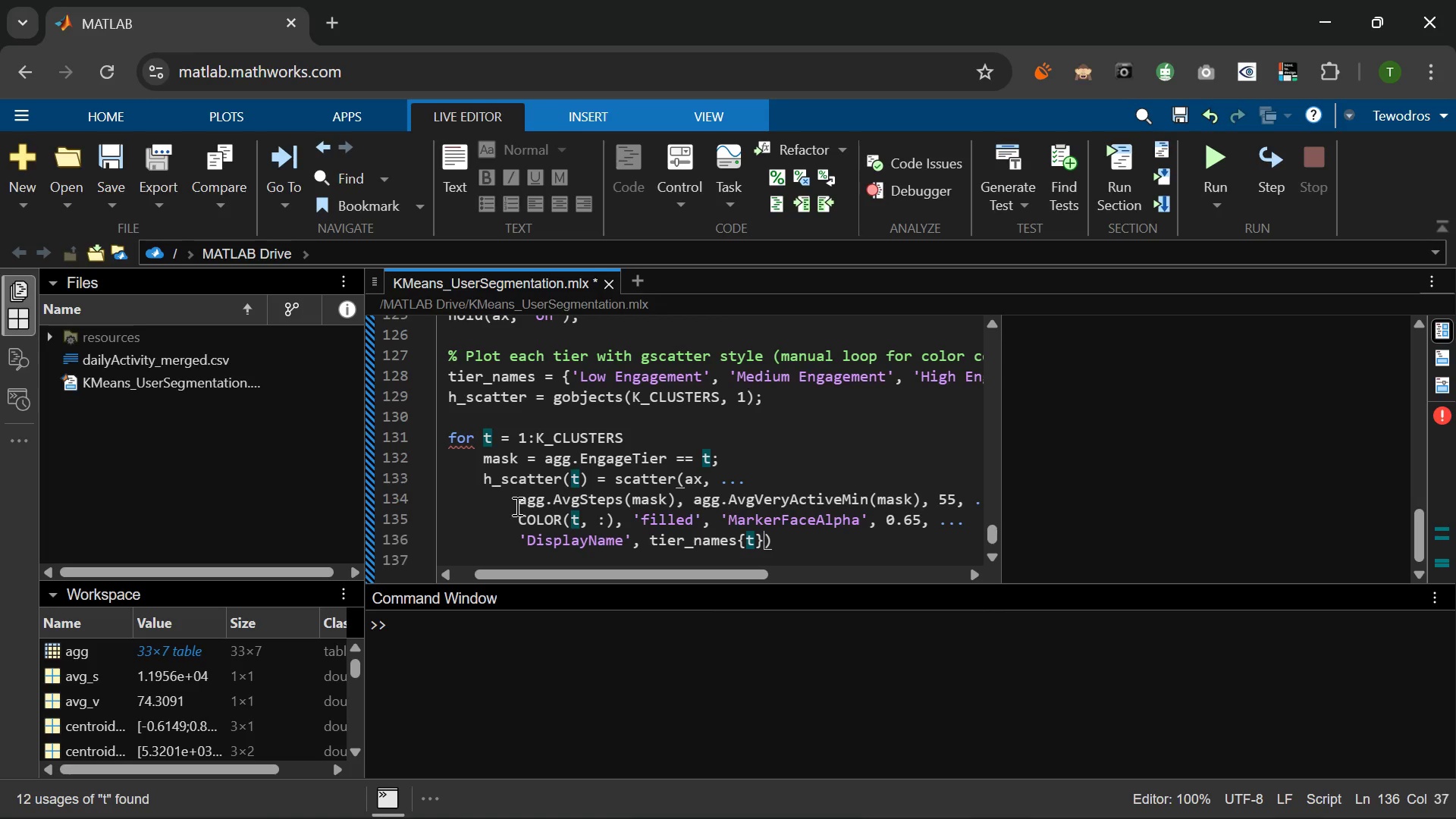 
key(ArrowRight)
 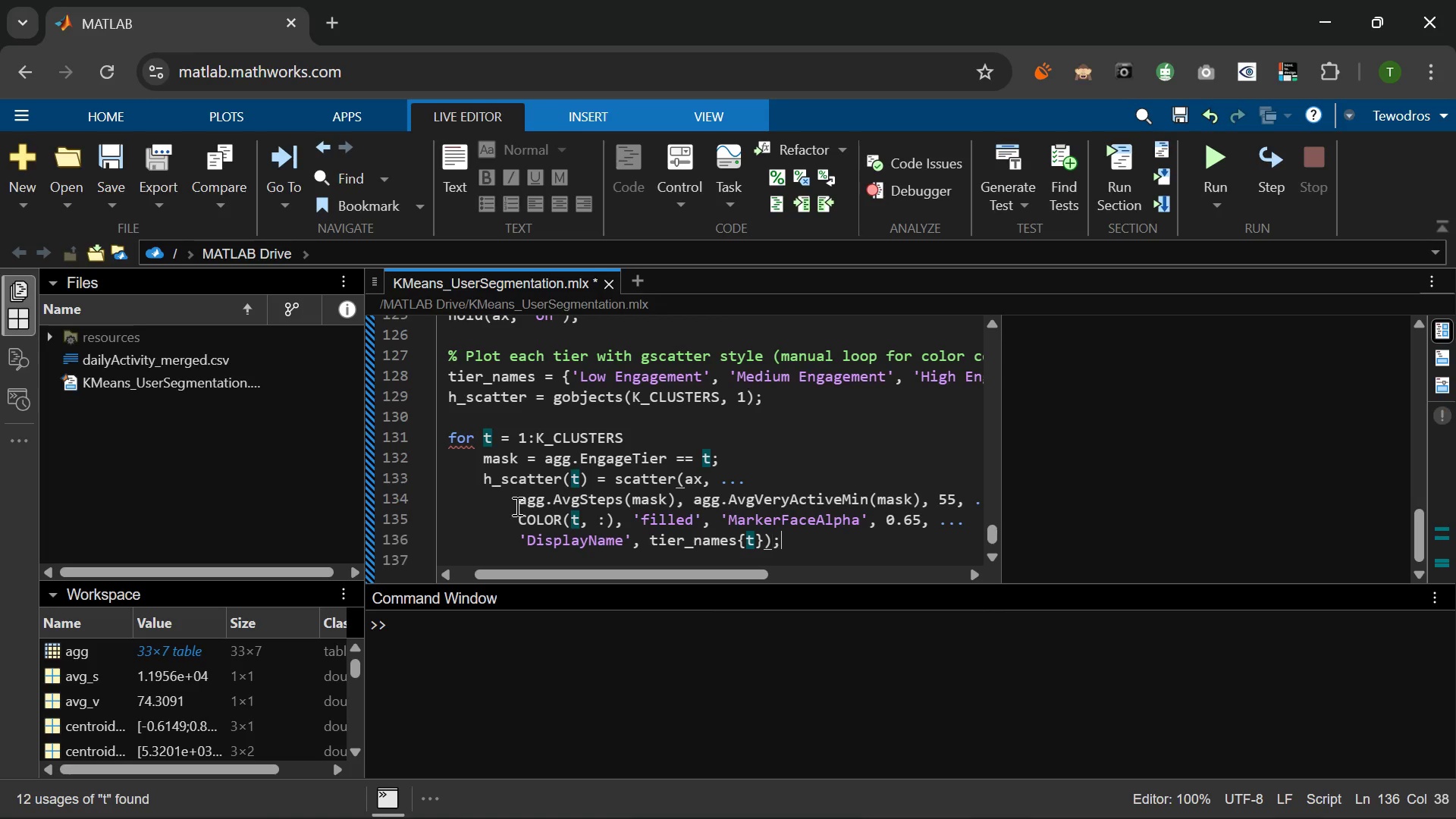 
key(Semicolon)
 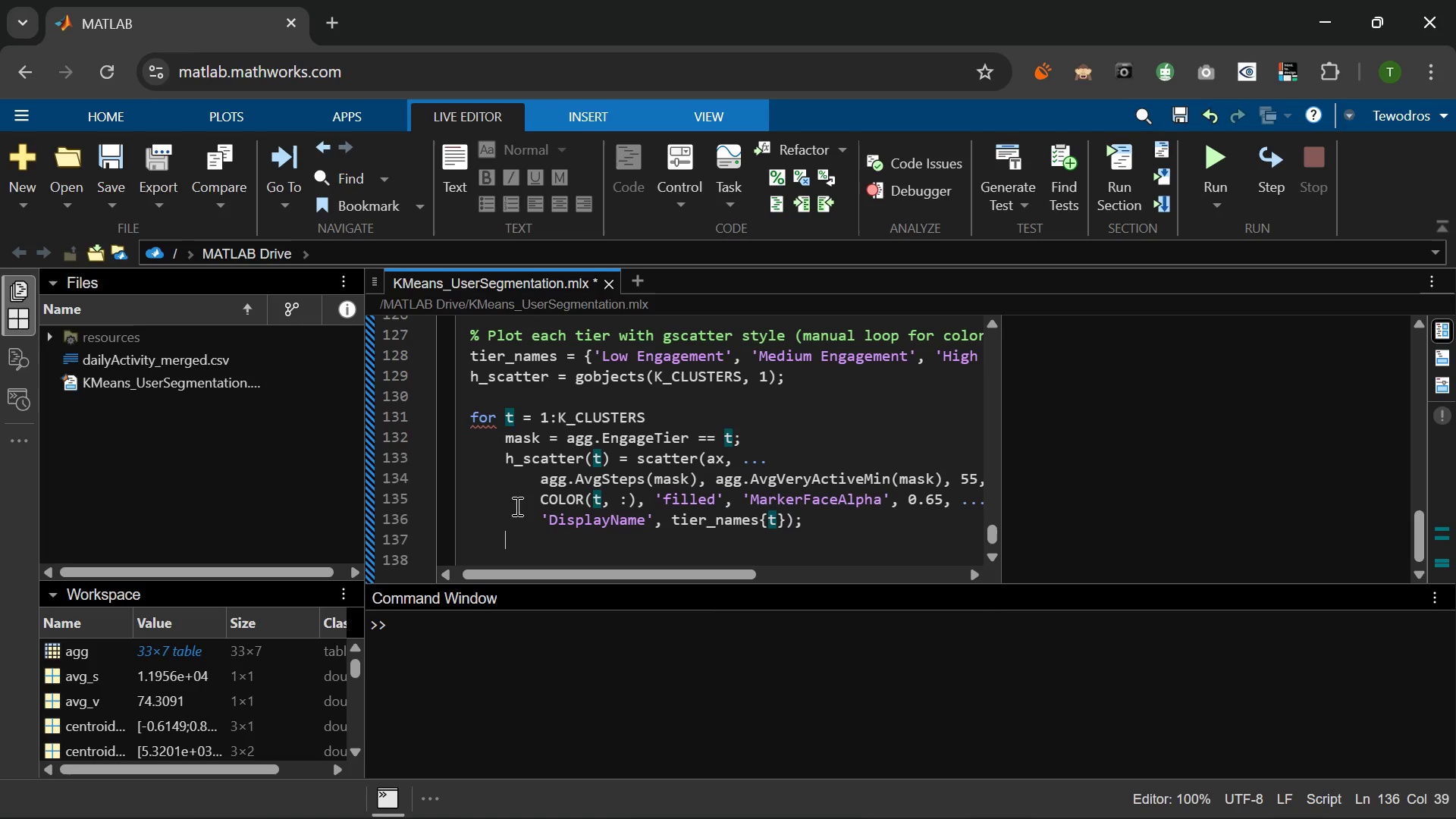 
key(Enter)
 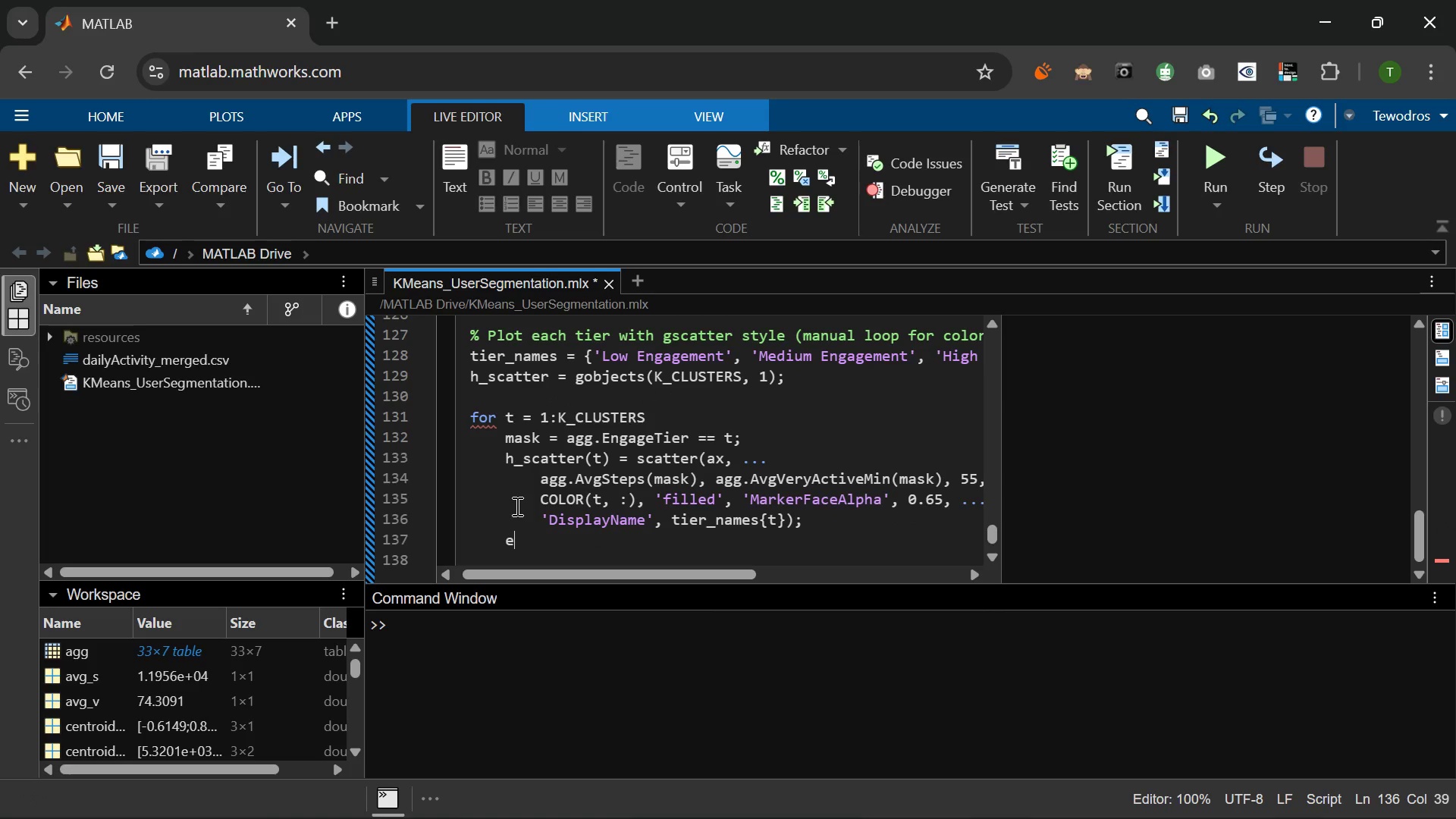 
type(end)
 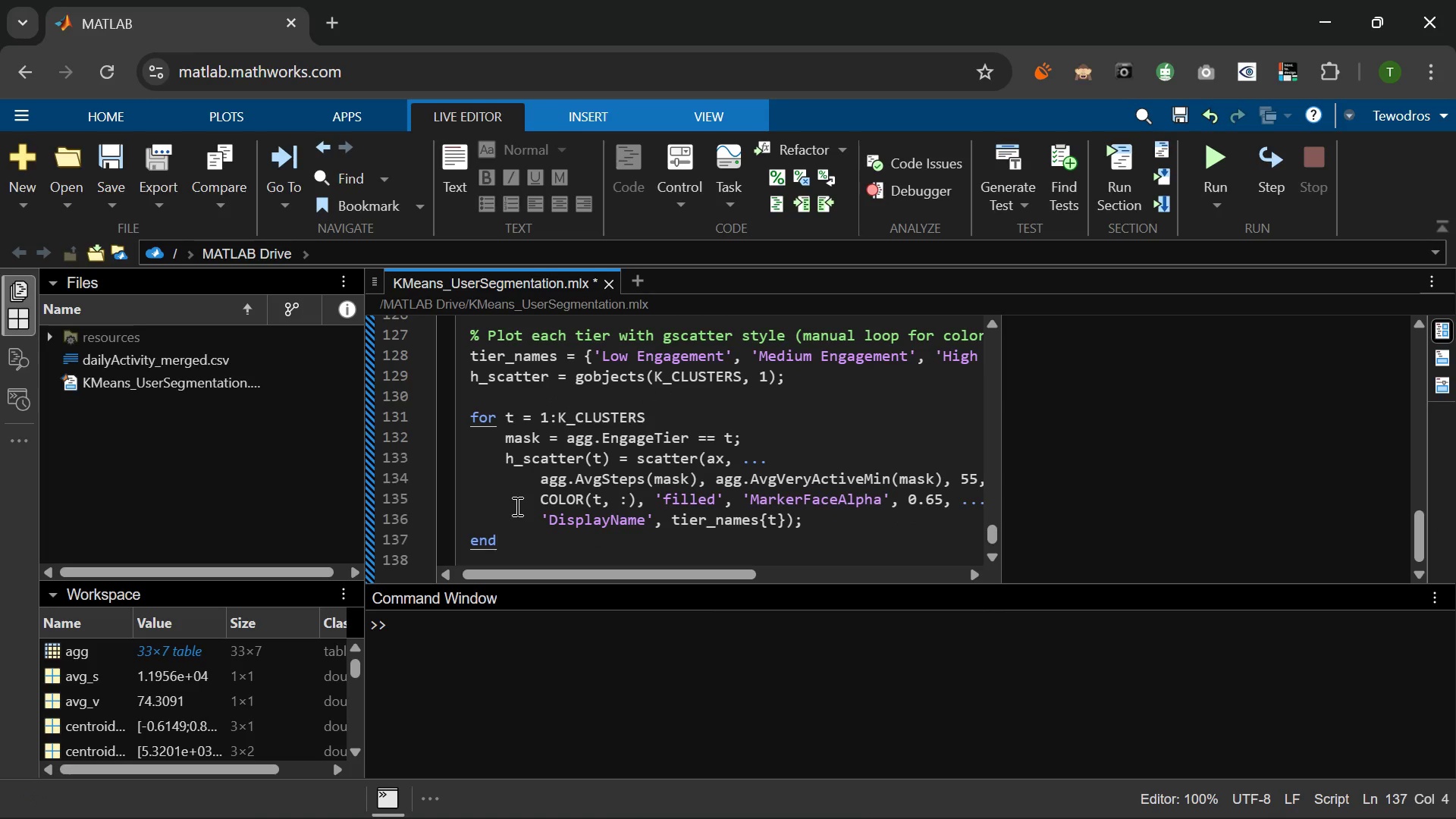 
key(Enter)
 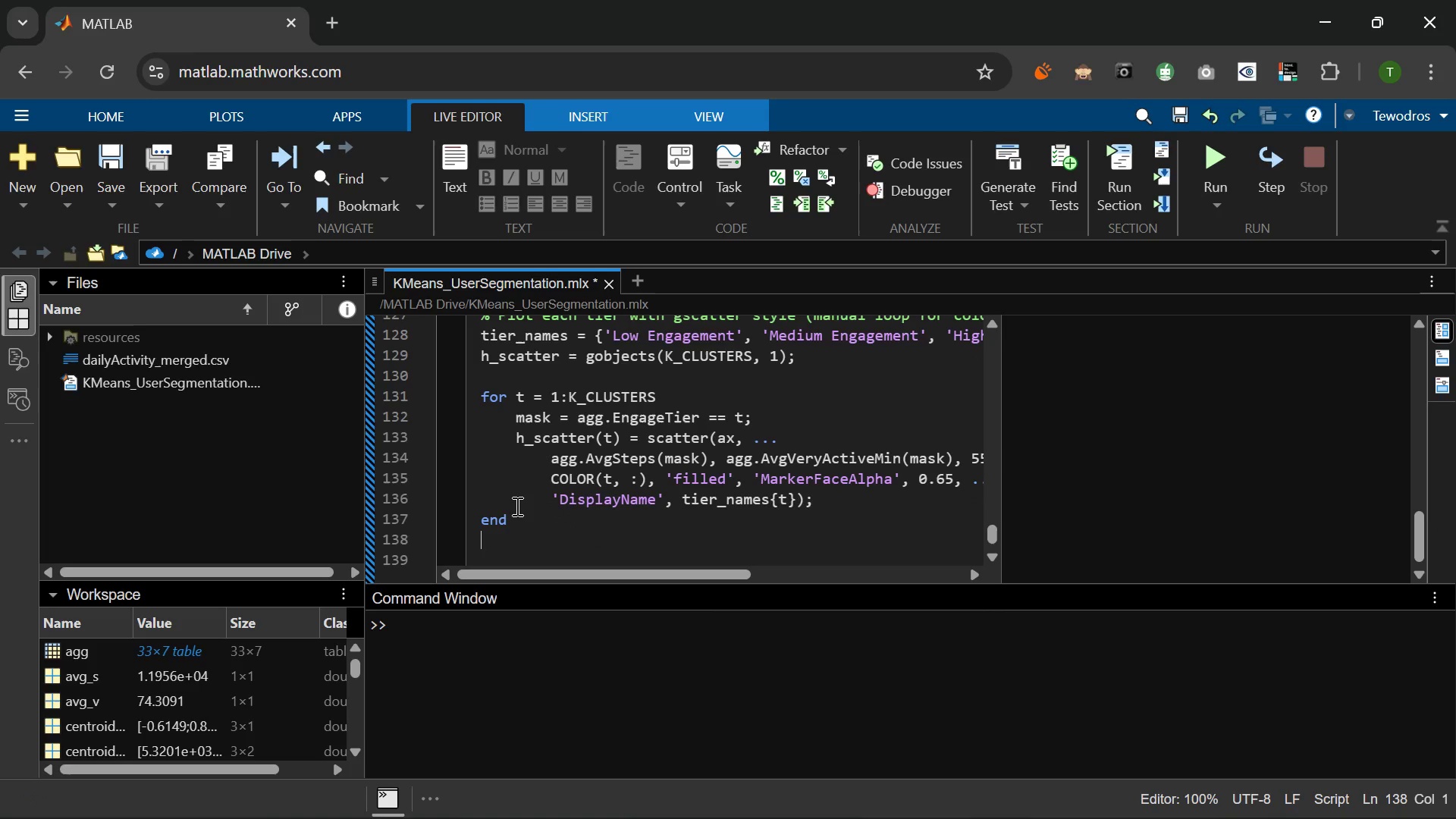 
key(Shift+5)
 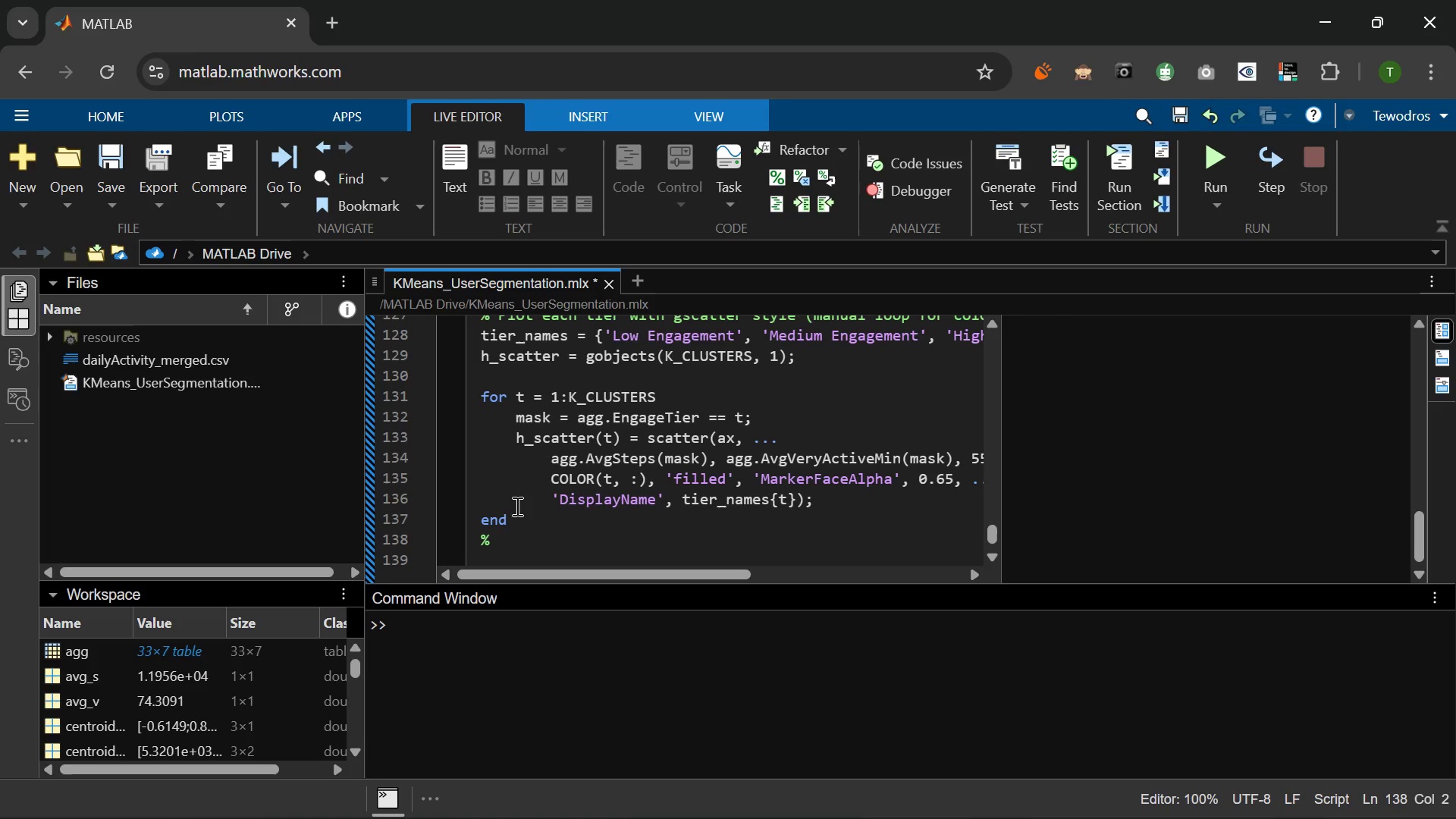 
key(Space)
 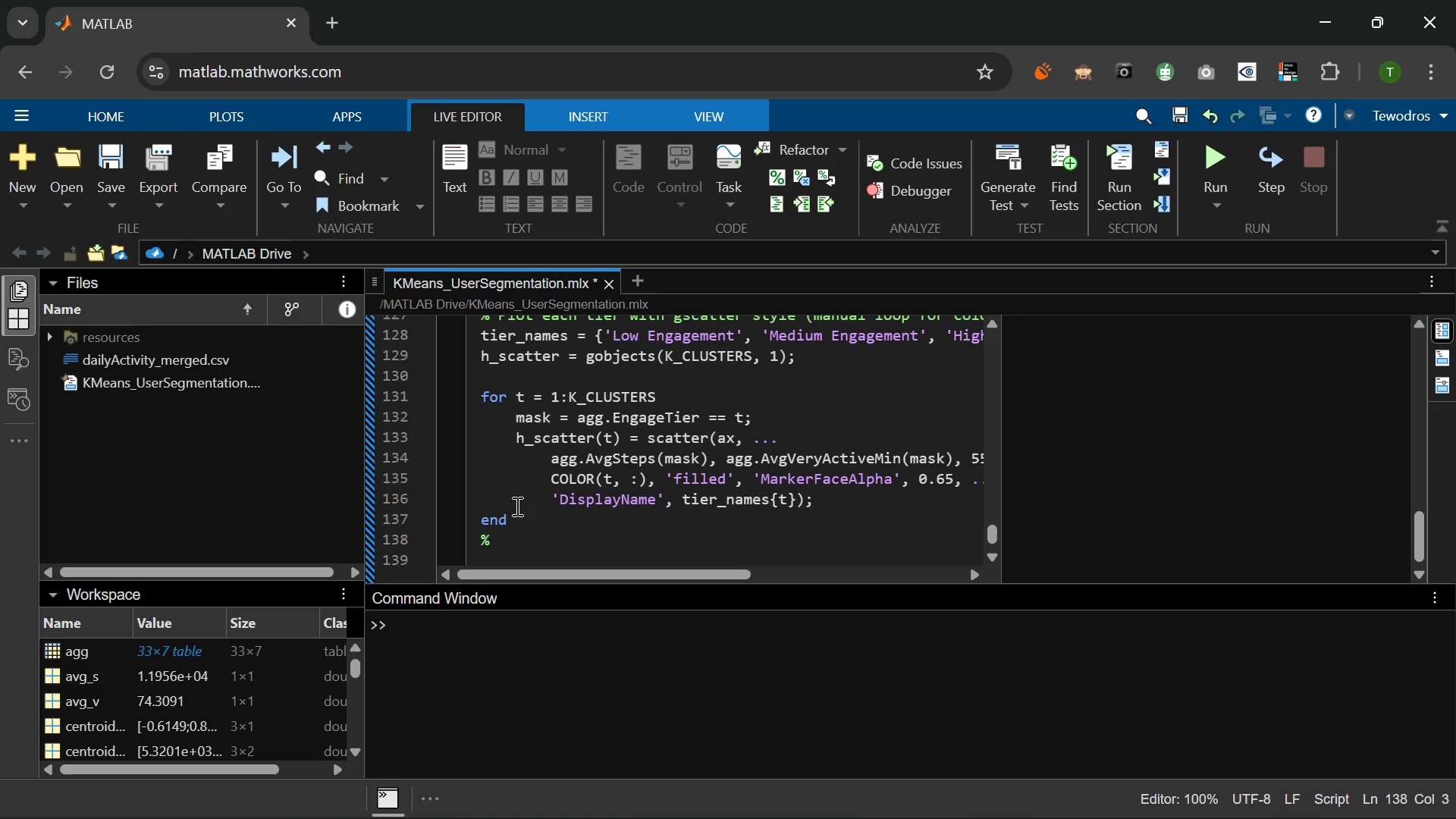 
key(Backspace)
 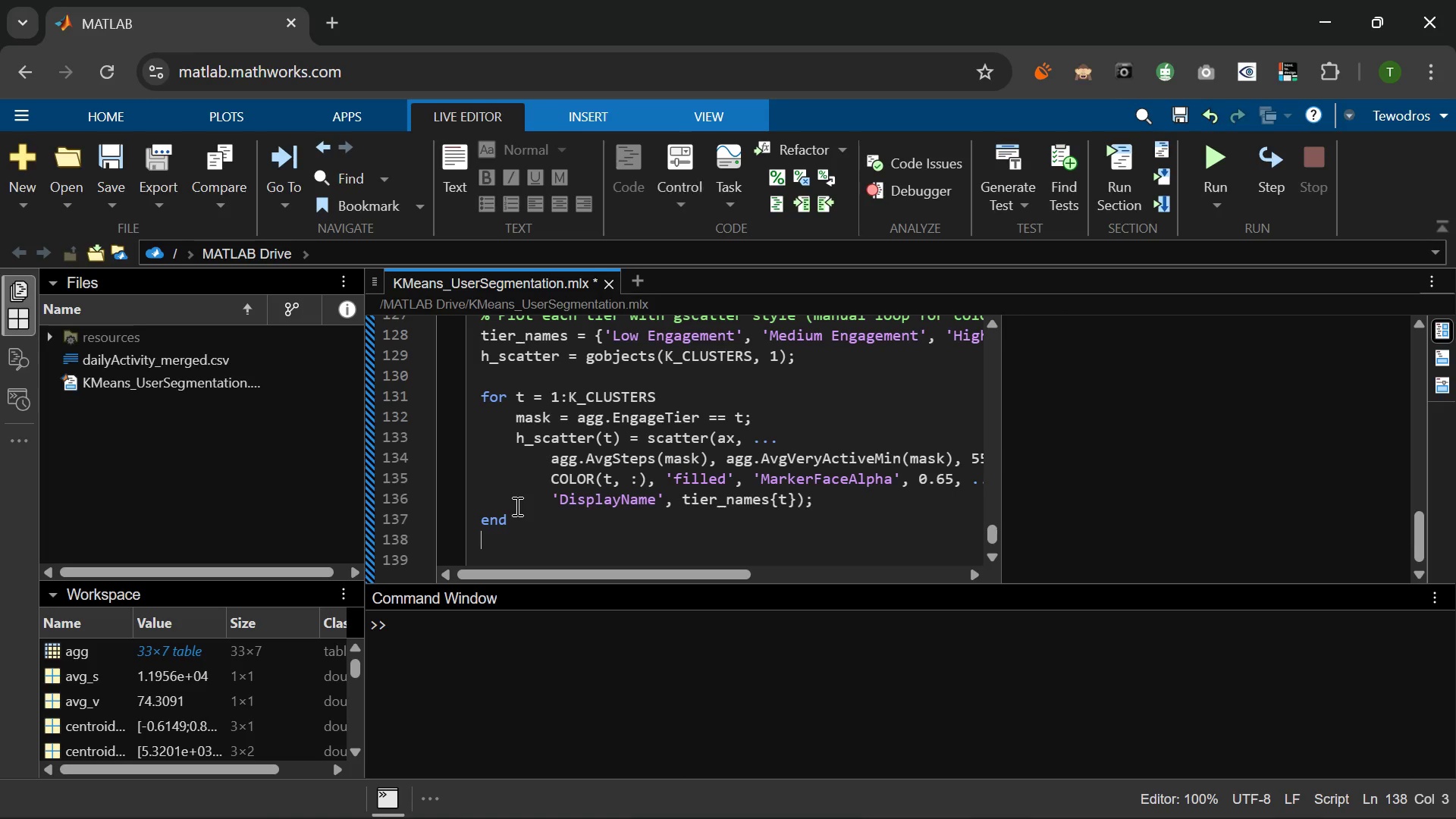 
key(Backspace)
 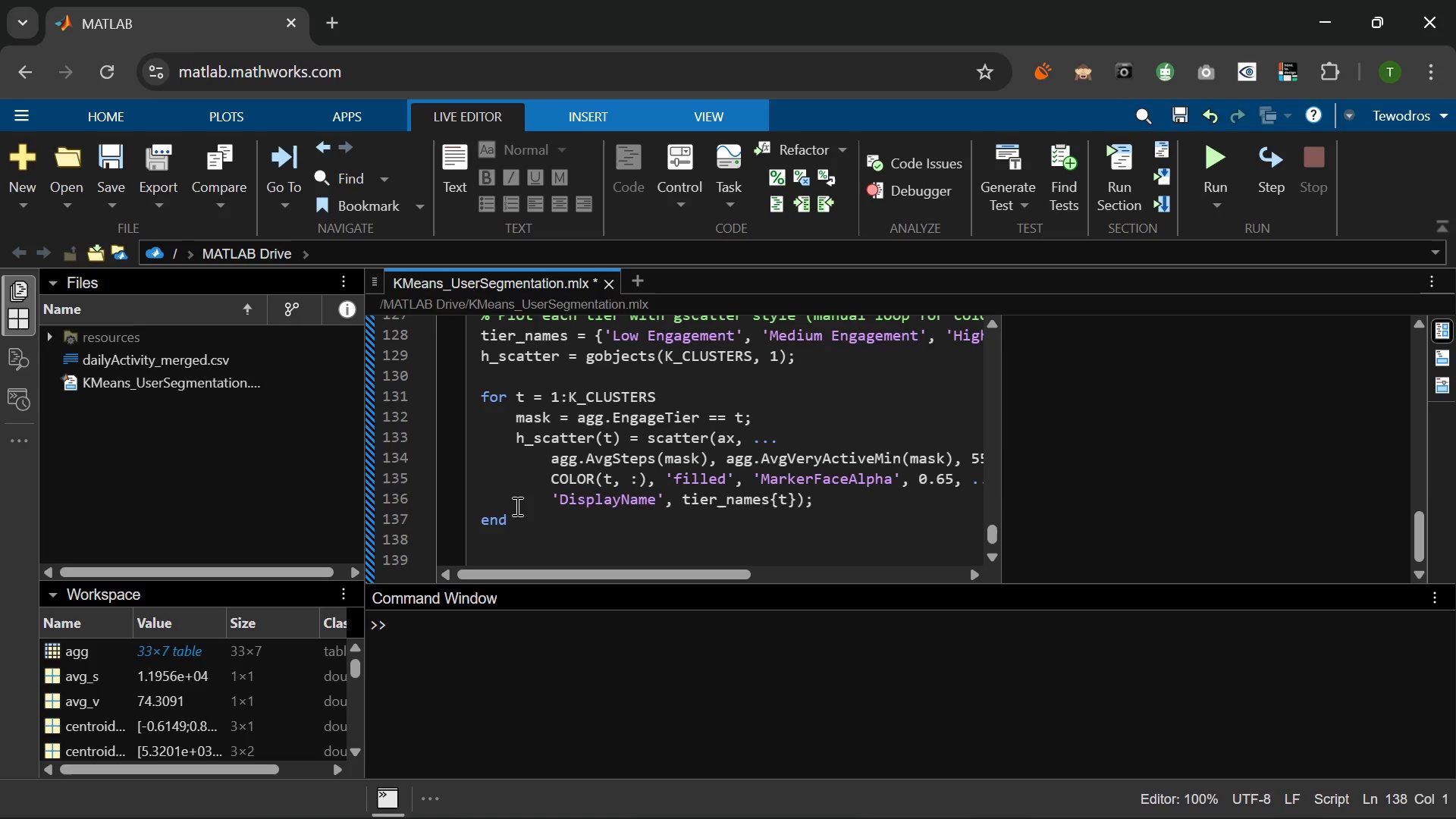 
key(Enter)
 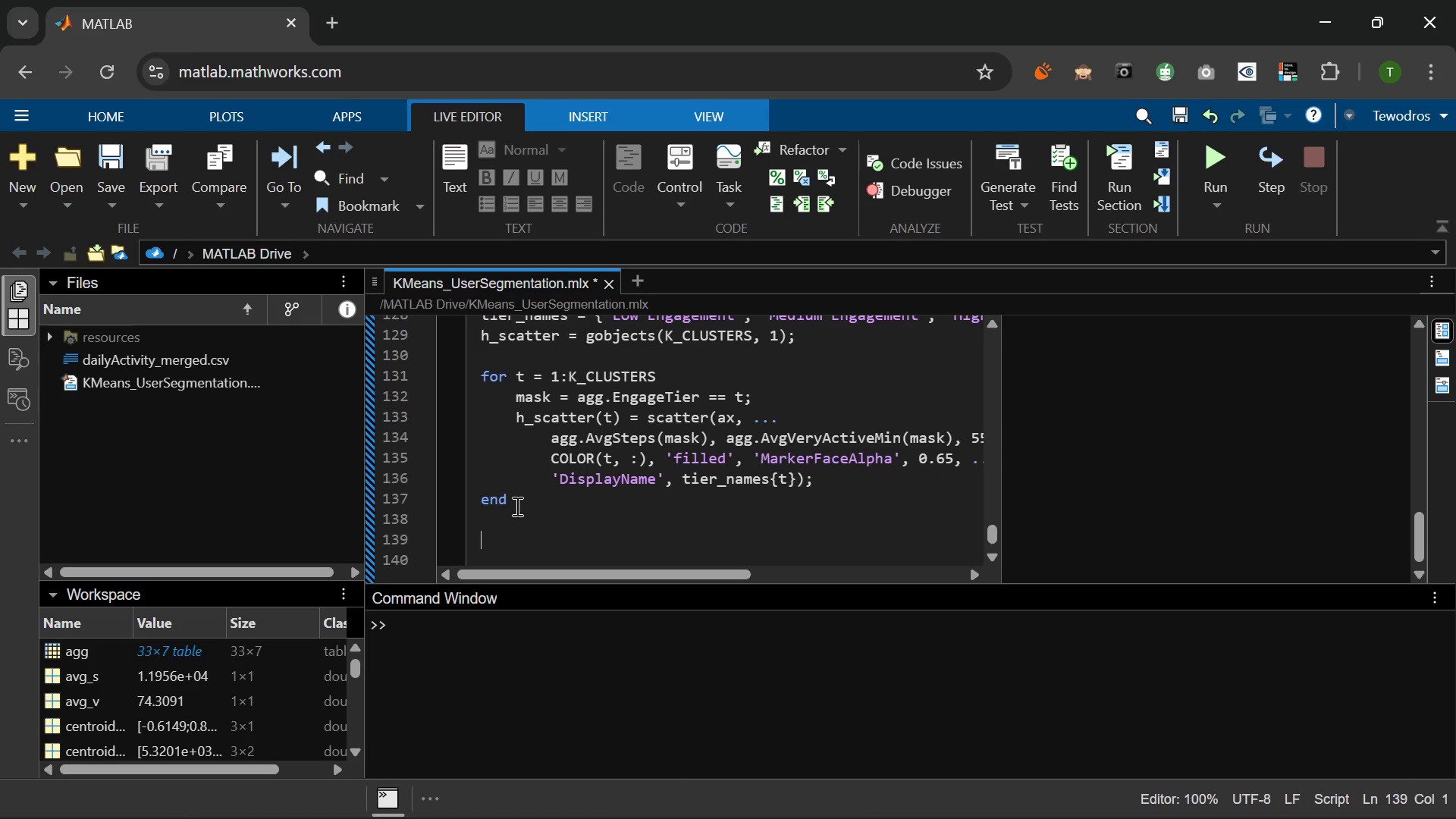 
type(% Plot cer)
key(Backspace)
type(ntroids (denormalized))
 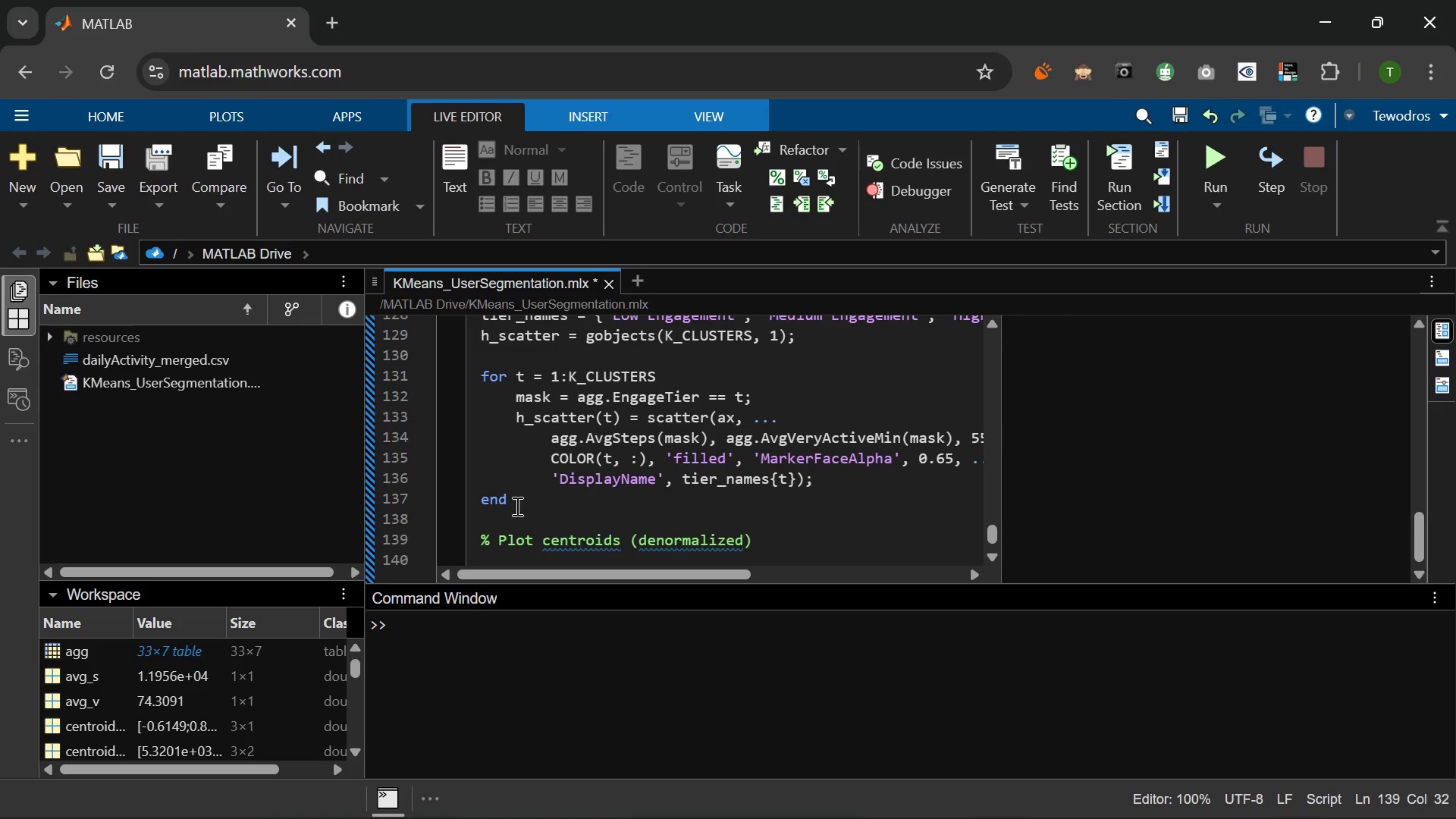 
key(Enter)
 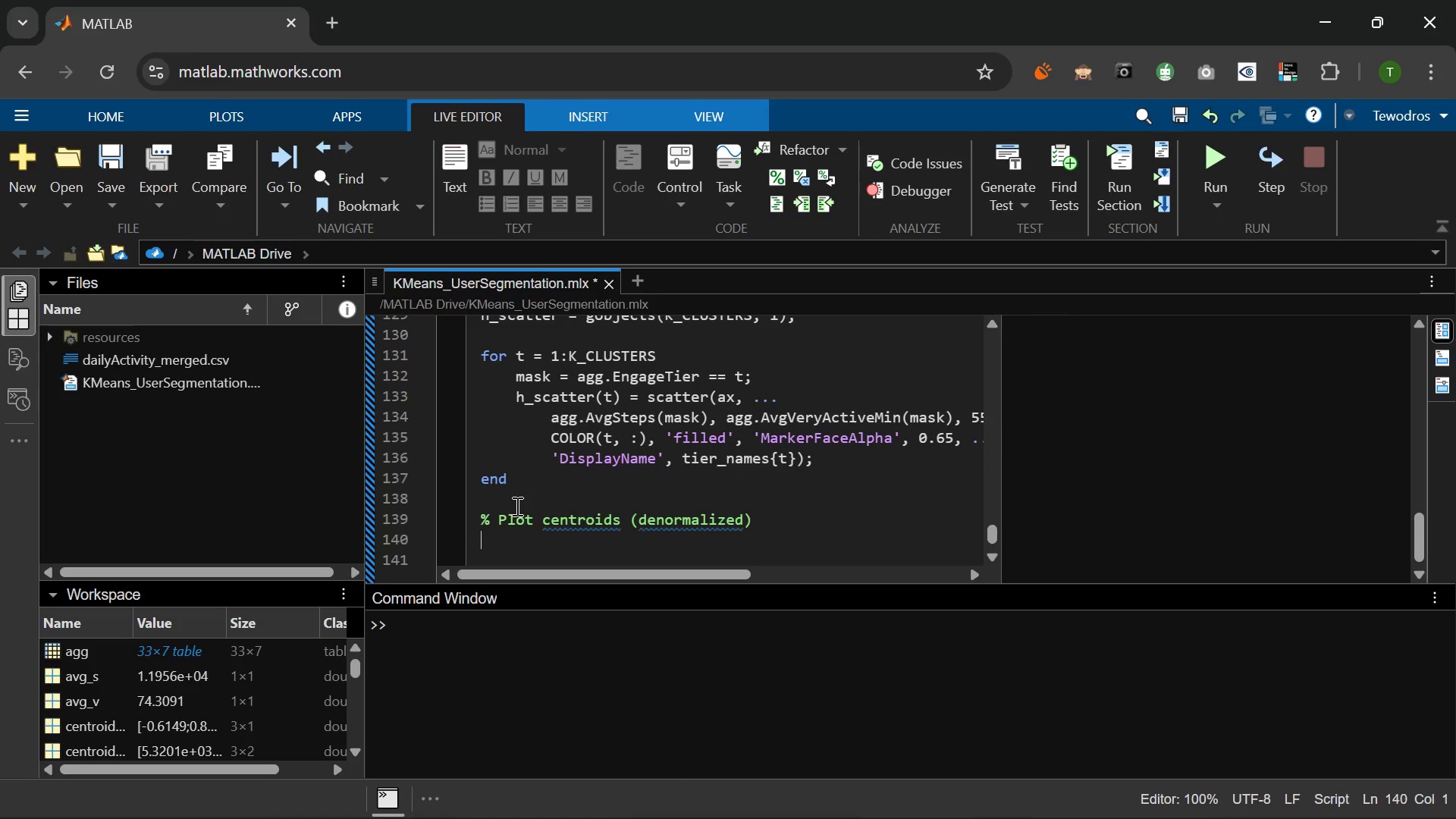 
type(for t = 1:LK)
key(Backspace)
key(Backspace)
type(K)
key(Tab)
 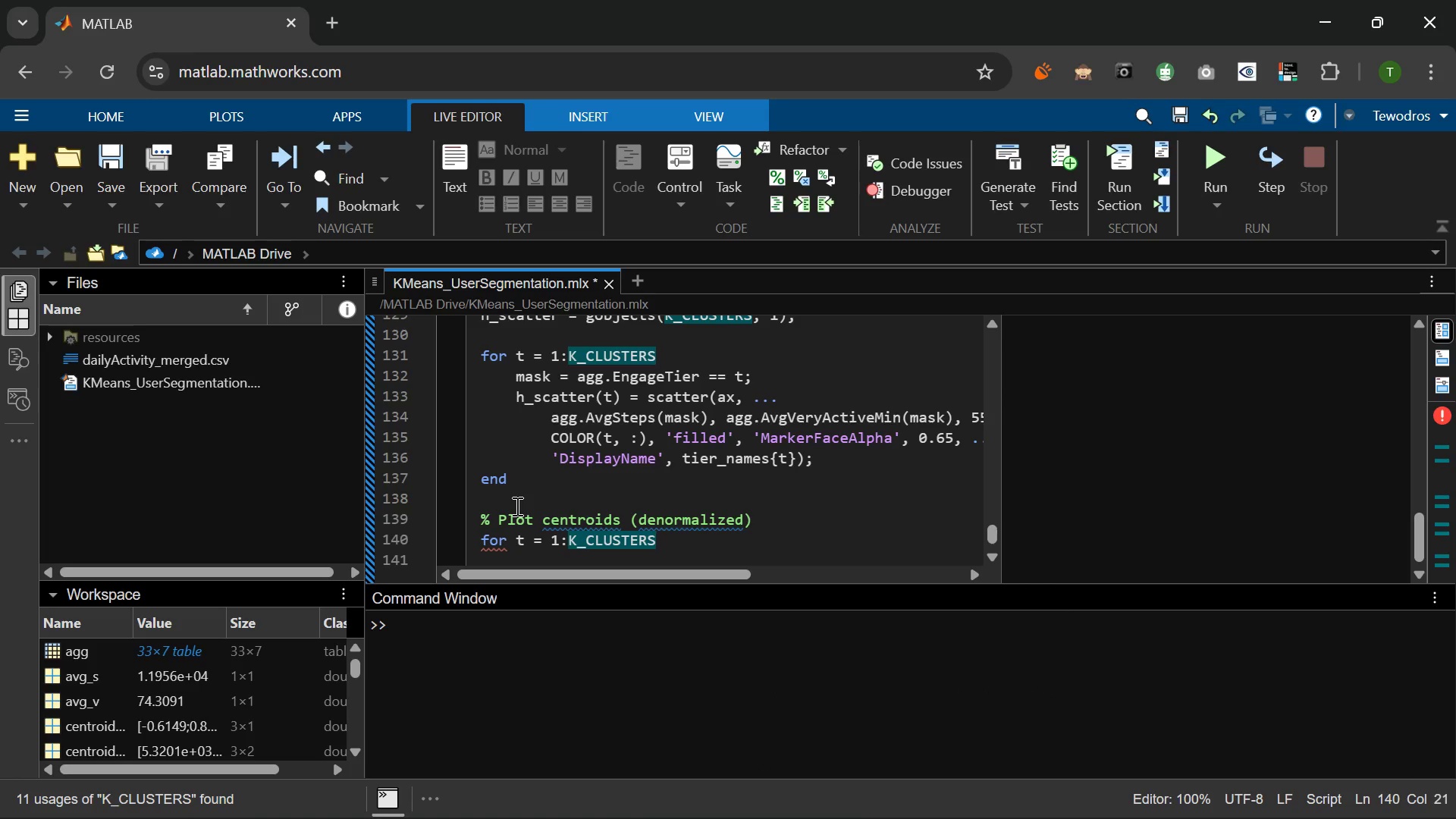 
key(Enter)
 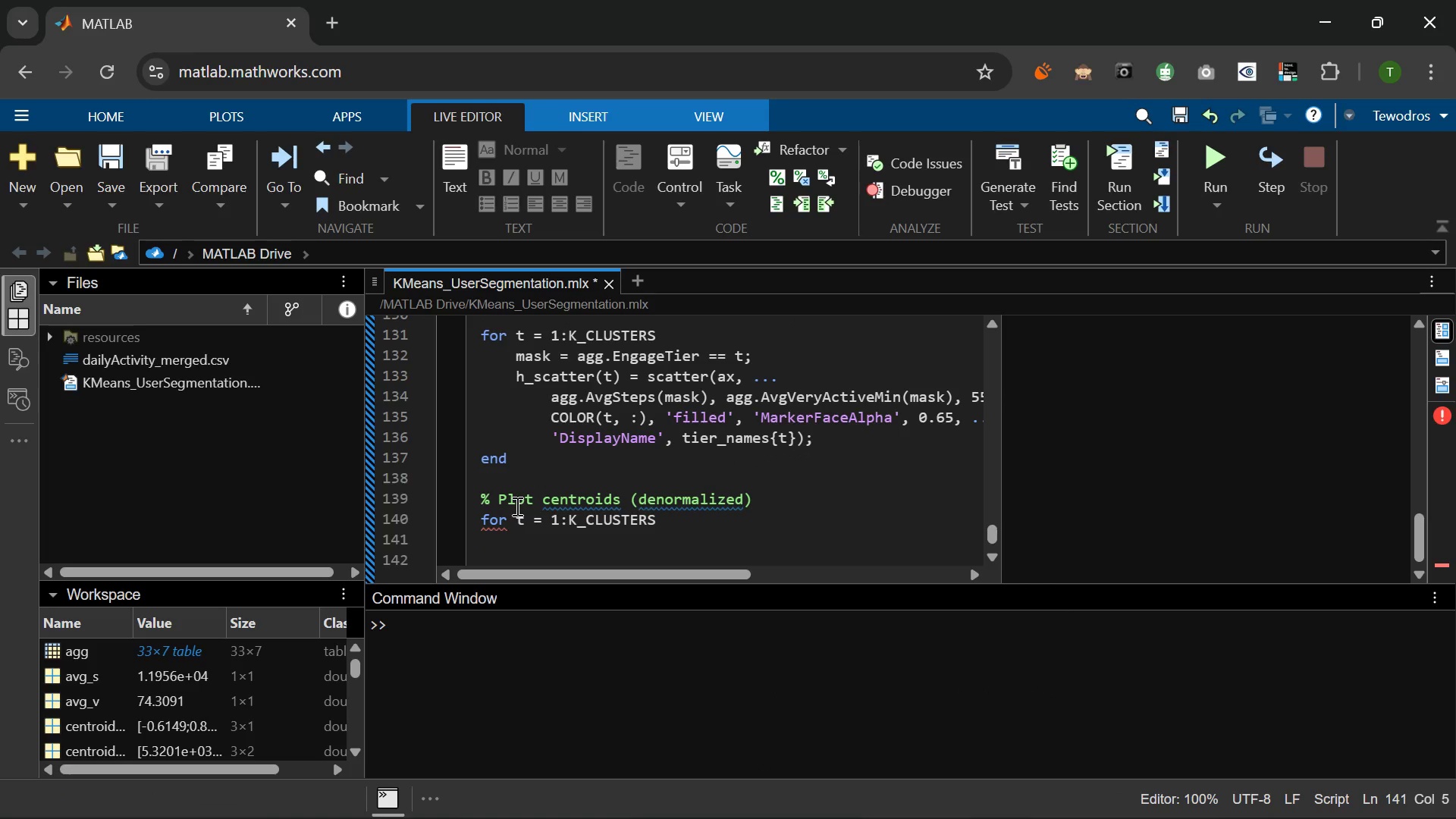 
type(orig_t = sort_order(t)
 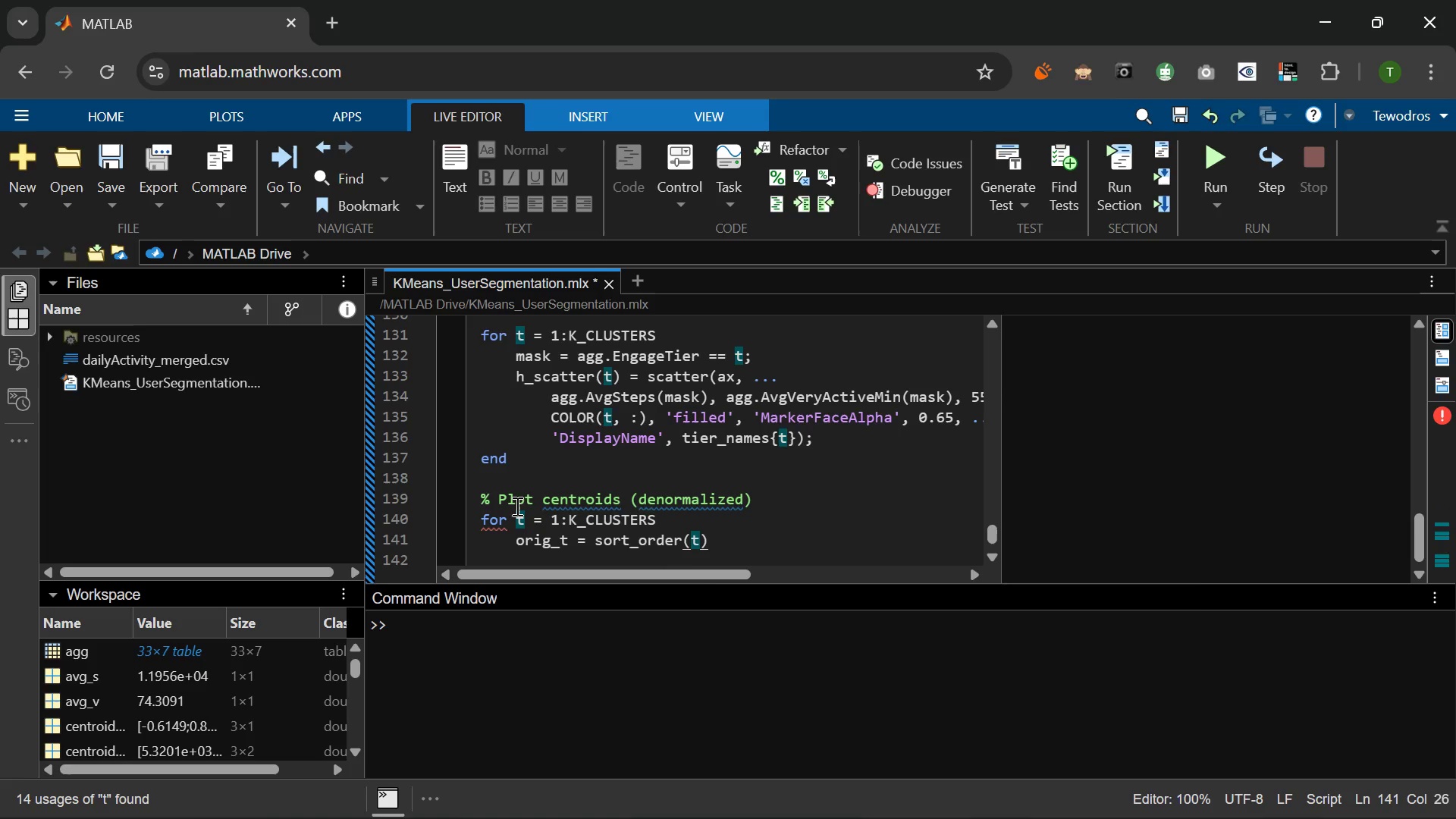 
key(ArrowRight)
 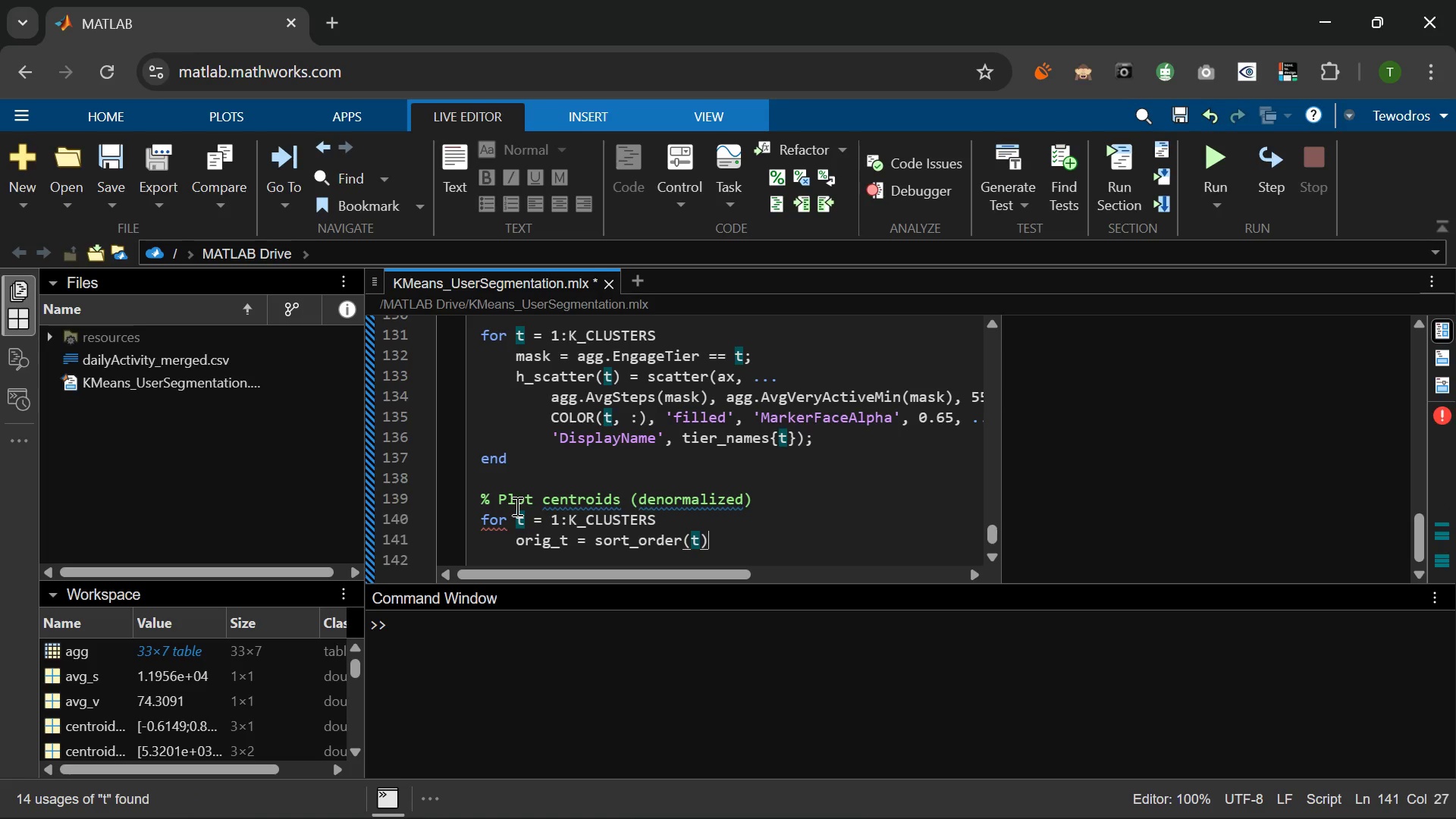 
type(;  % which raw k-means cluster maps to )
 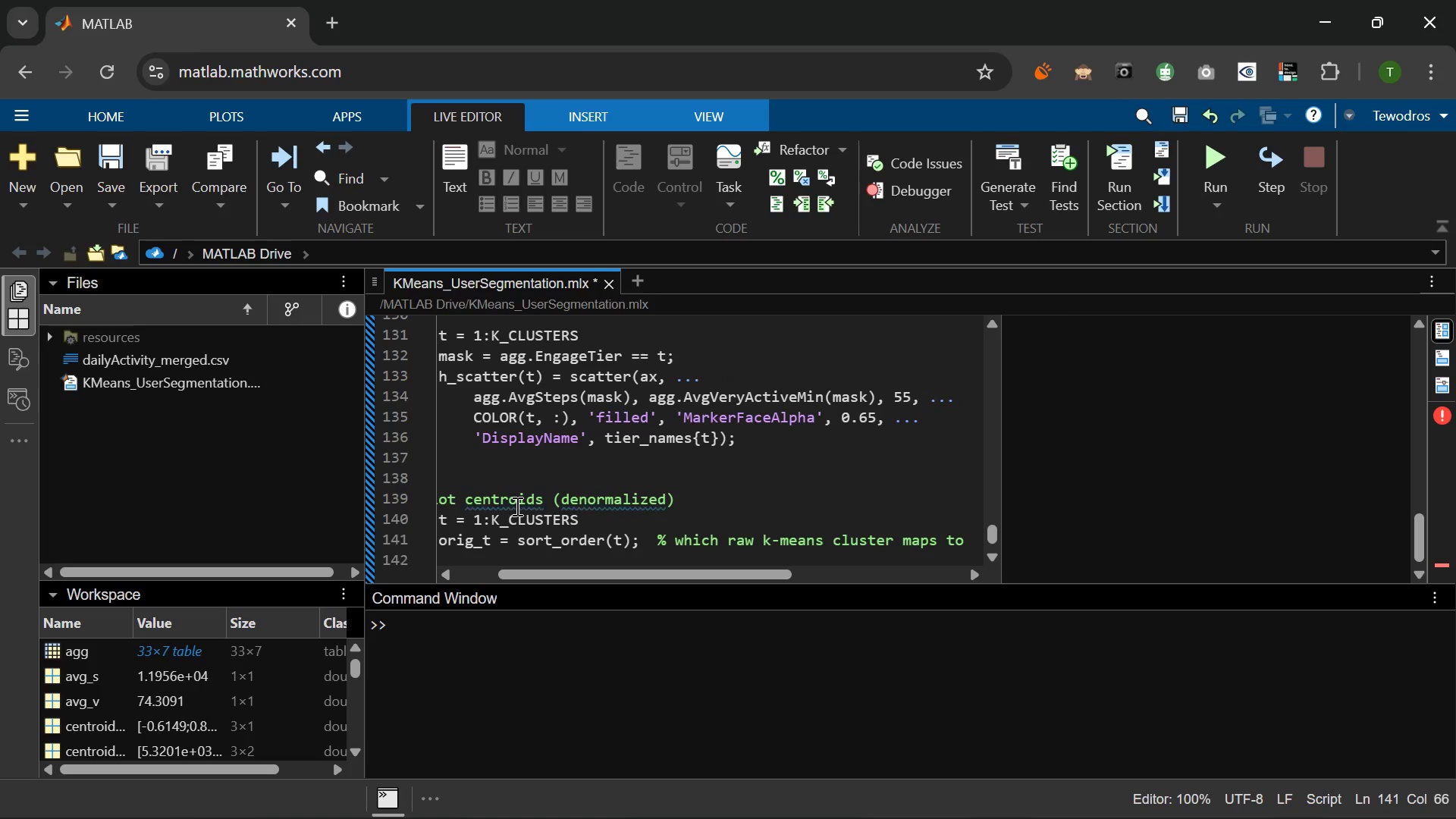 
type(tier t)
 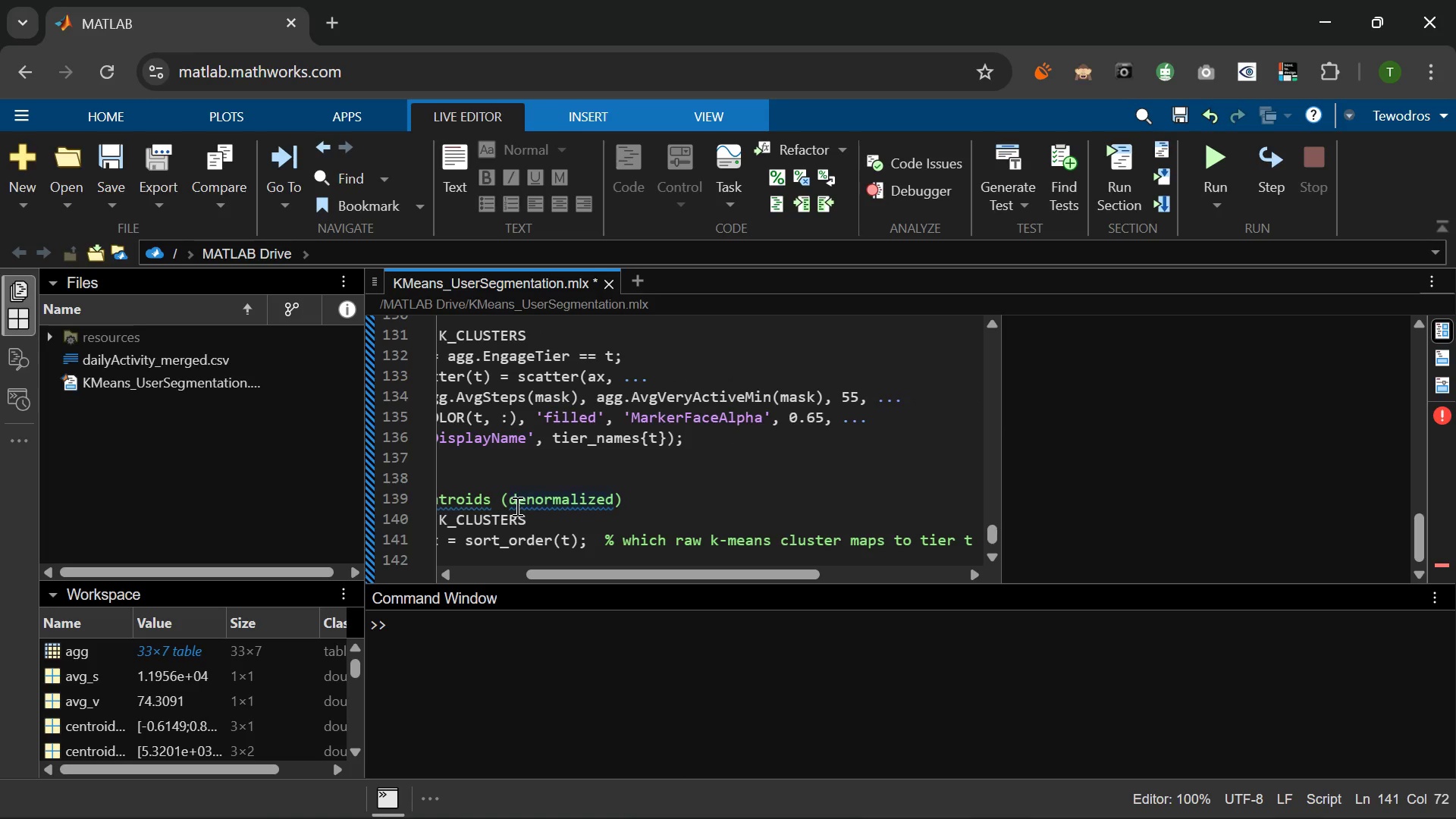 
key(Enter)
 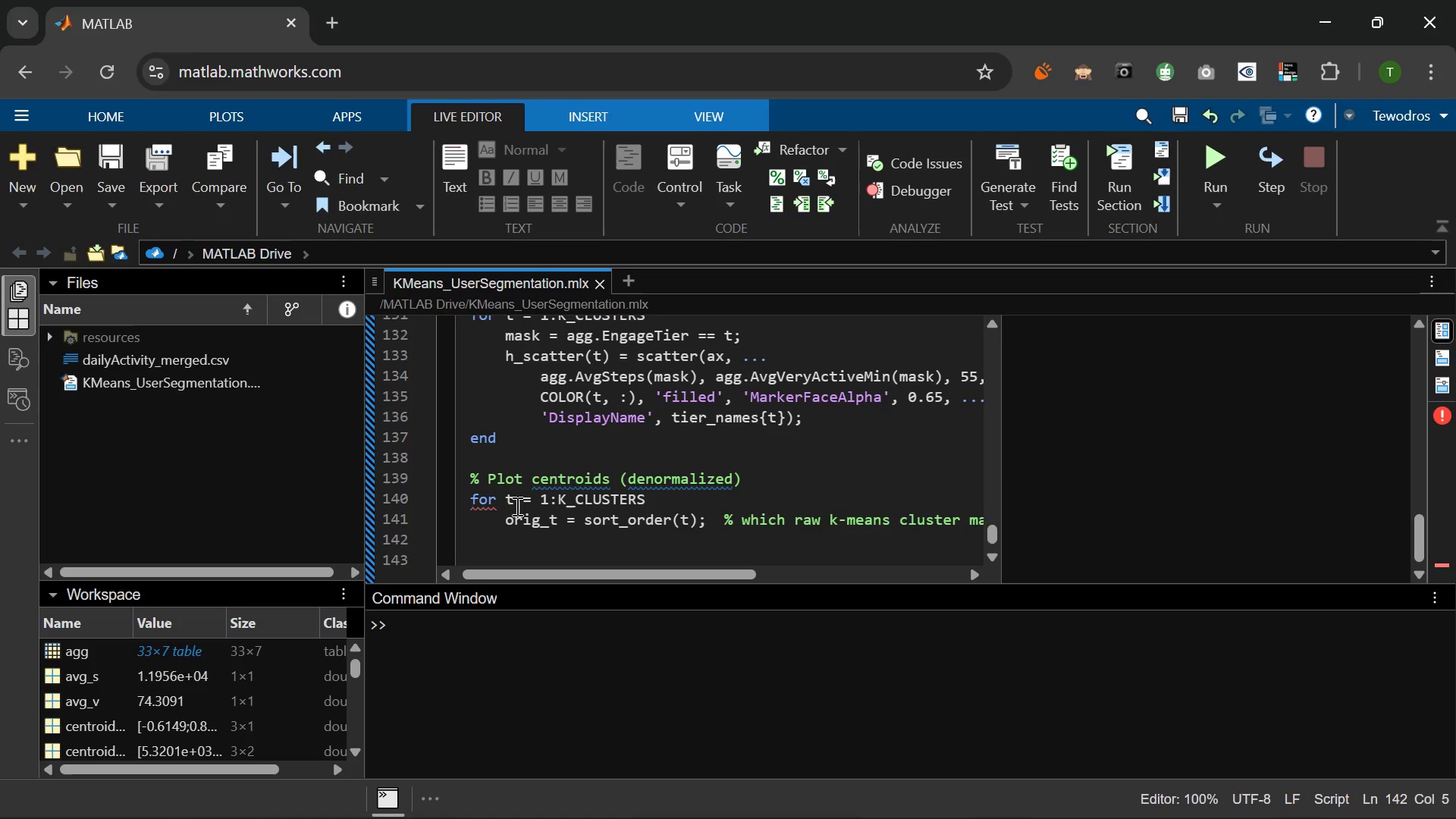 
wait(33.59)
 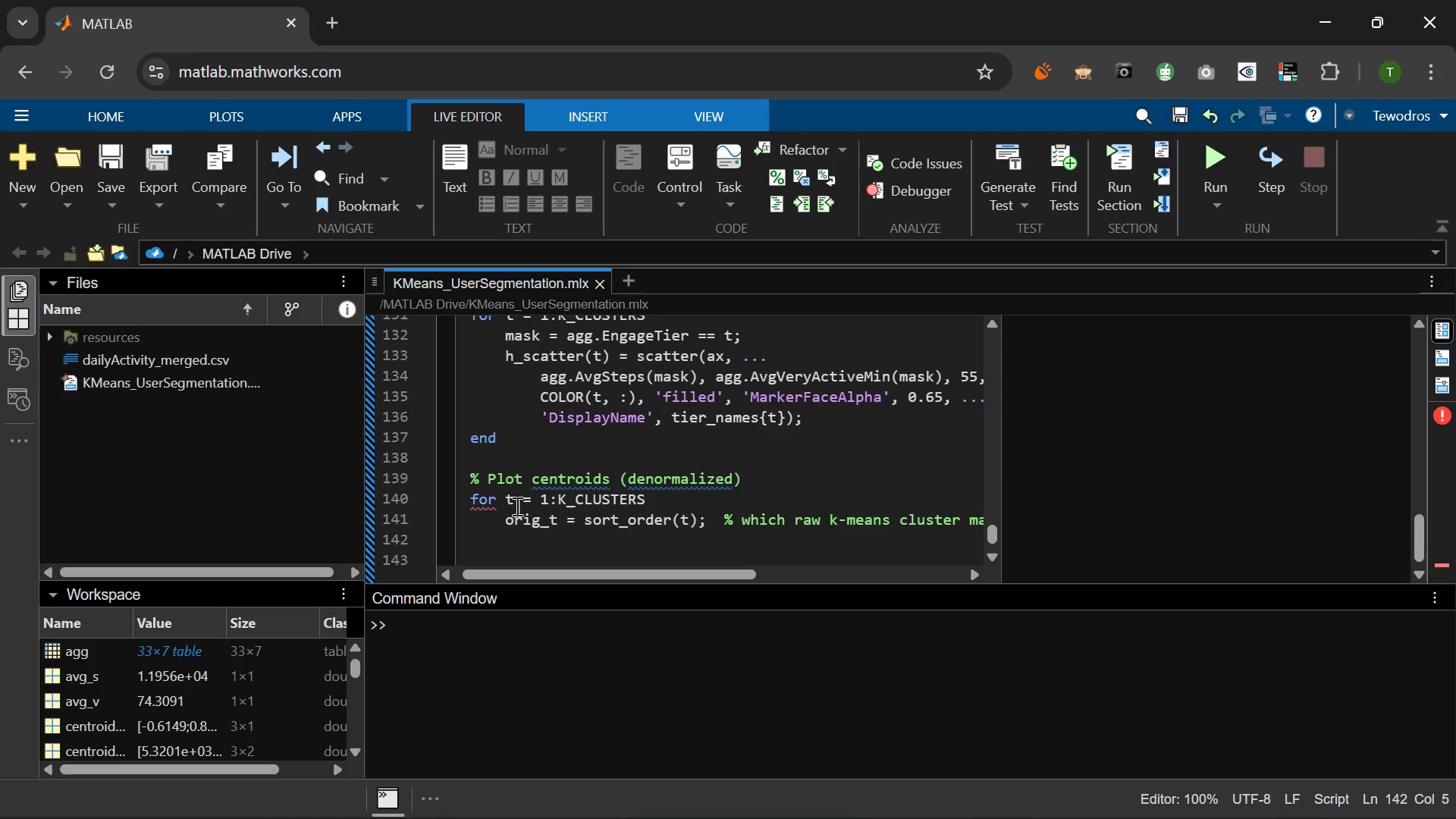 
type(cs)
key(Backspace)
type(x)
 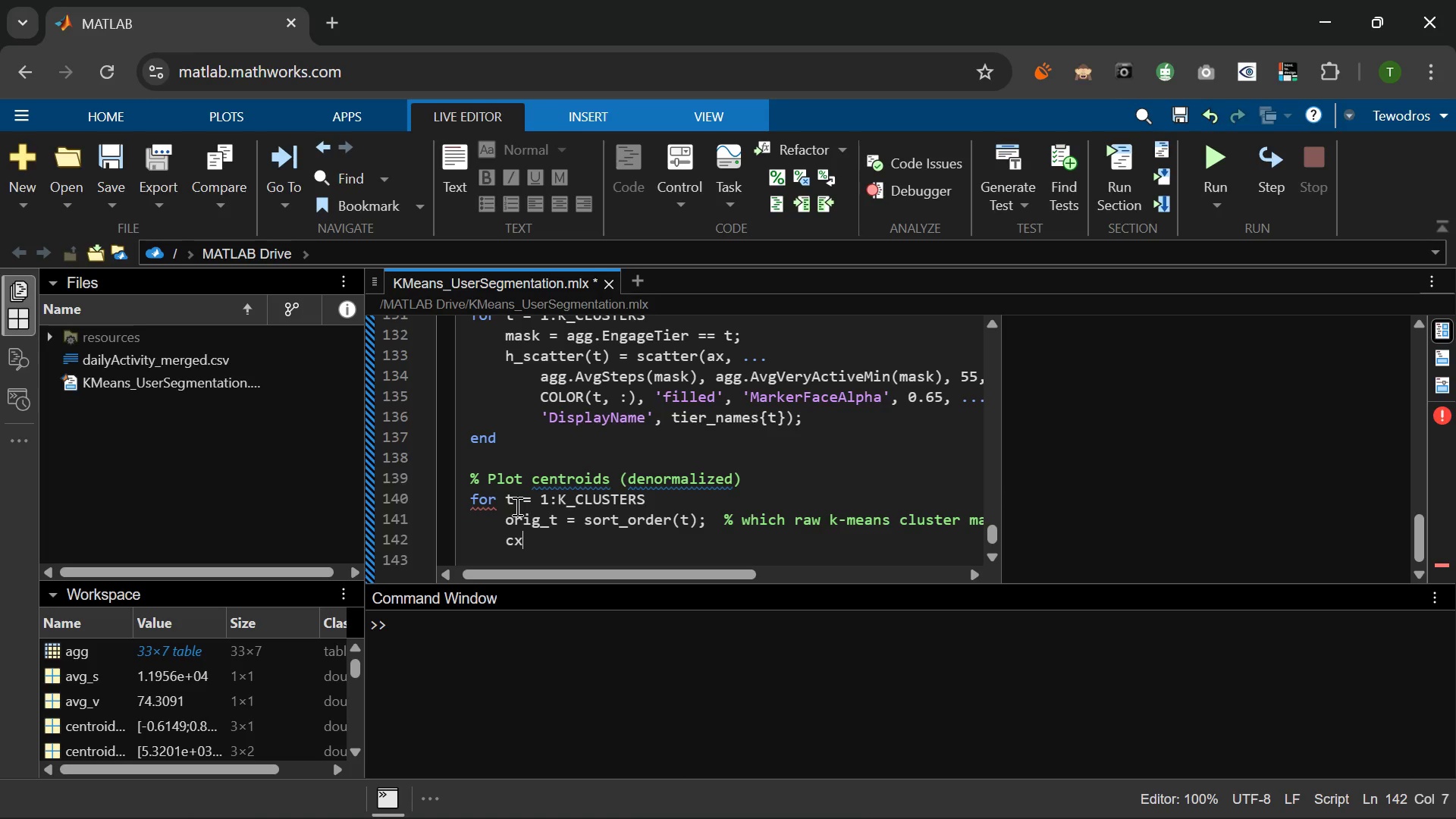 
wait(8.81)
 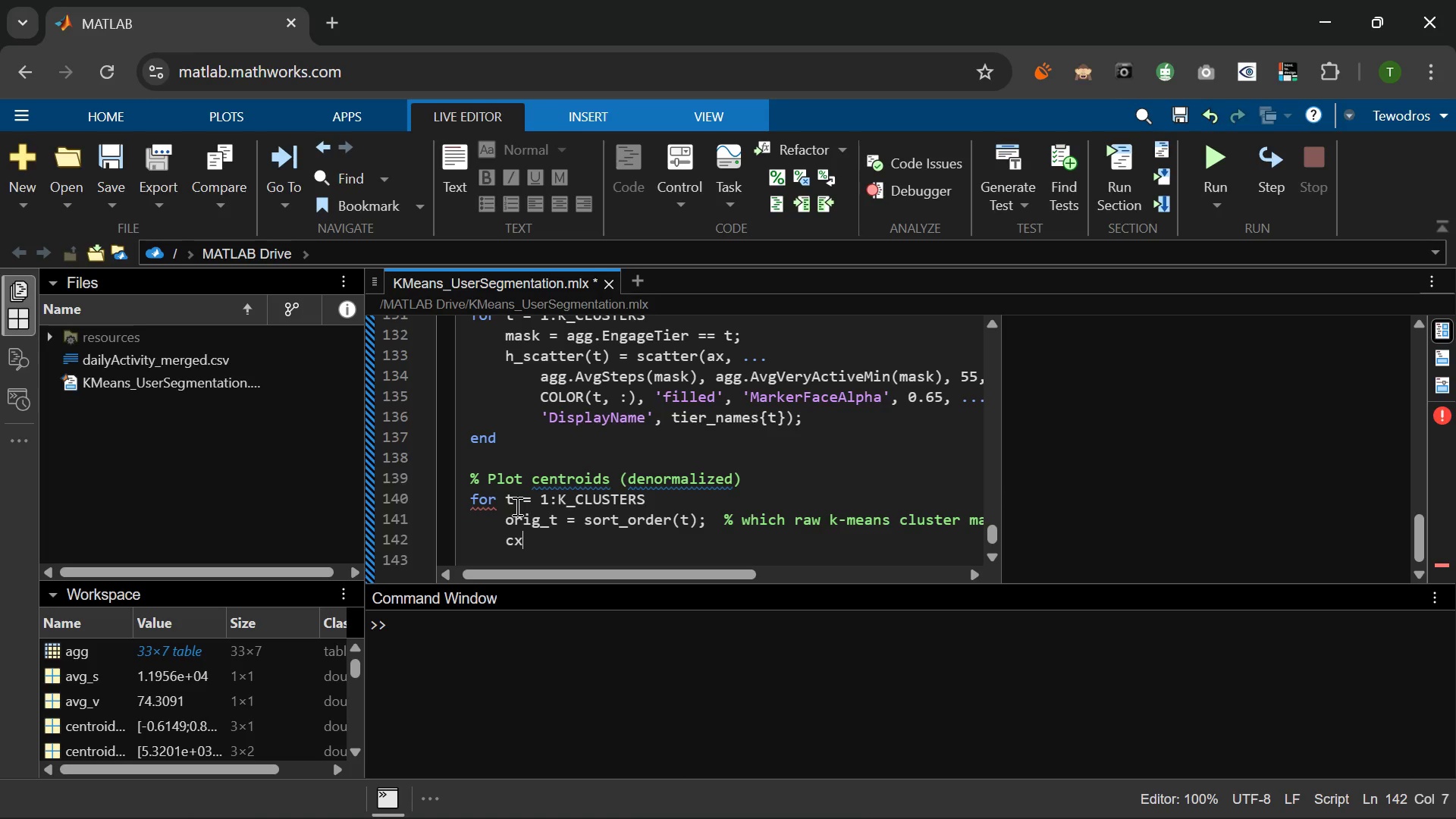 
key(Shift+ShiftRight)
 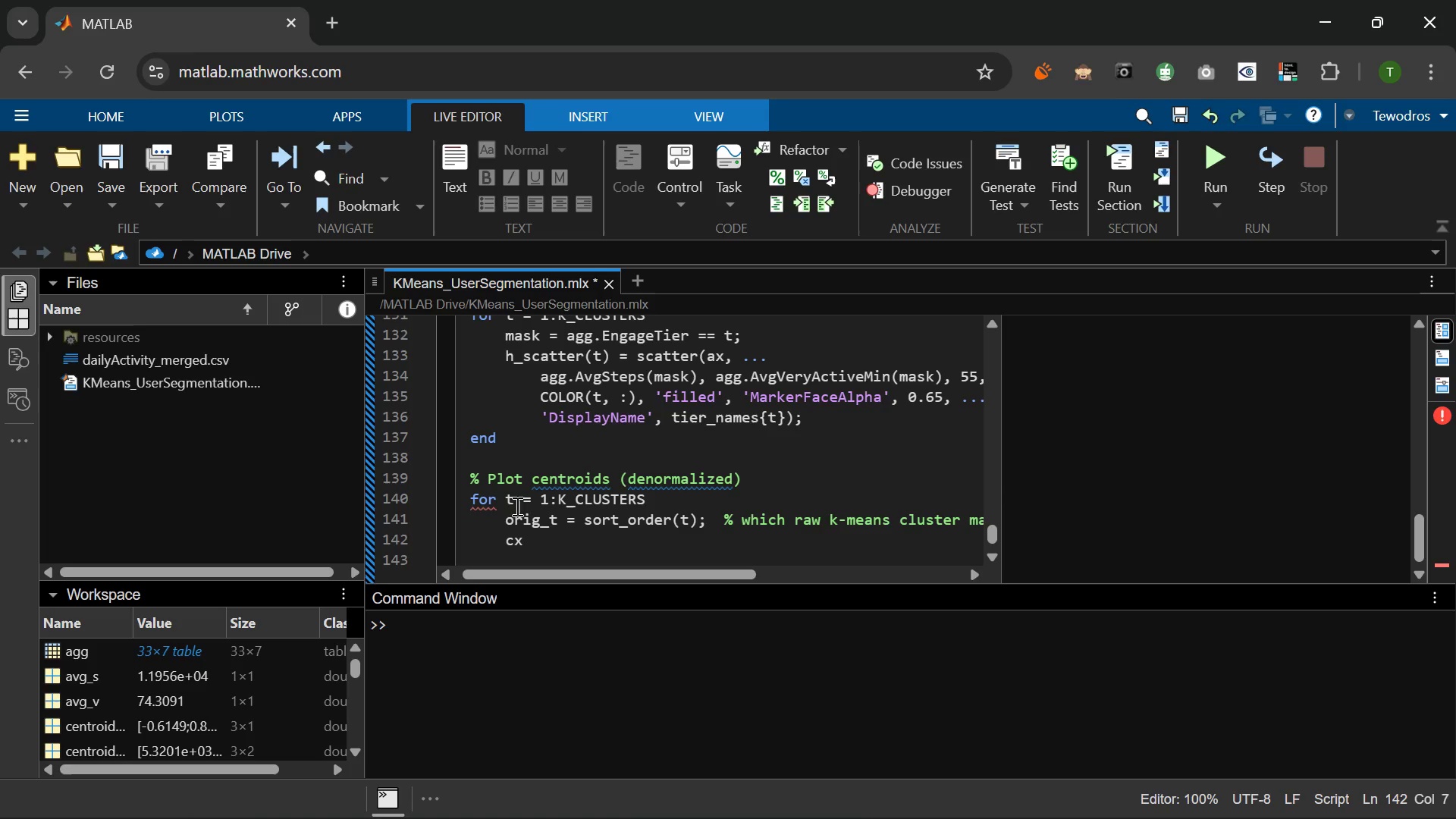 
wait(18.66)
 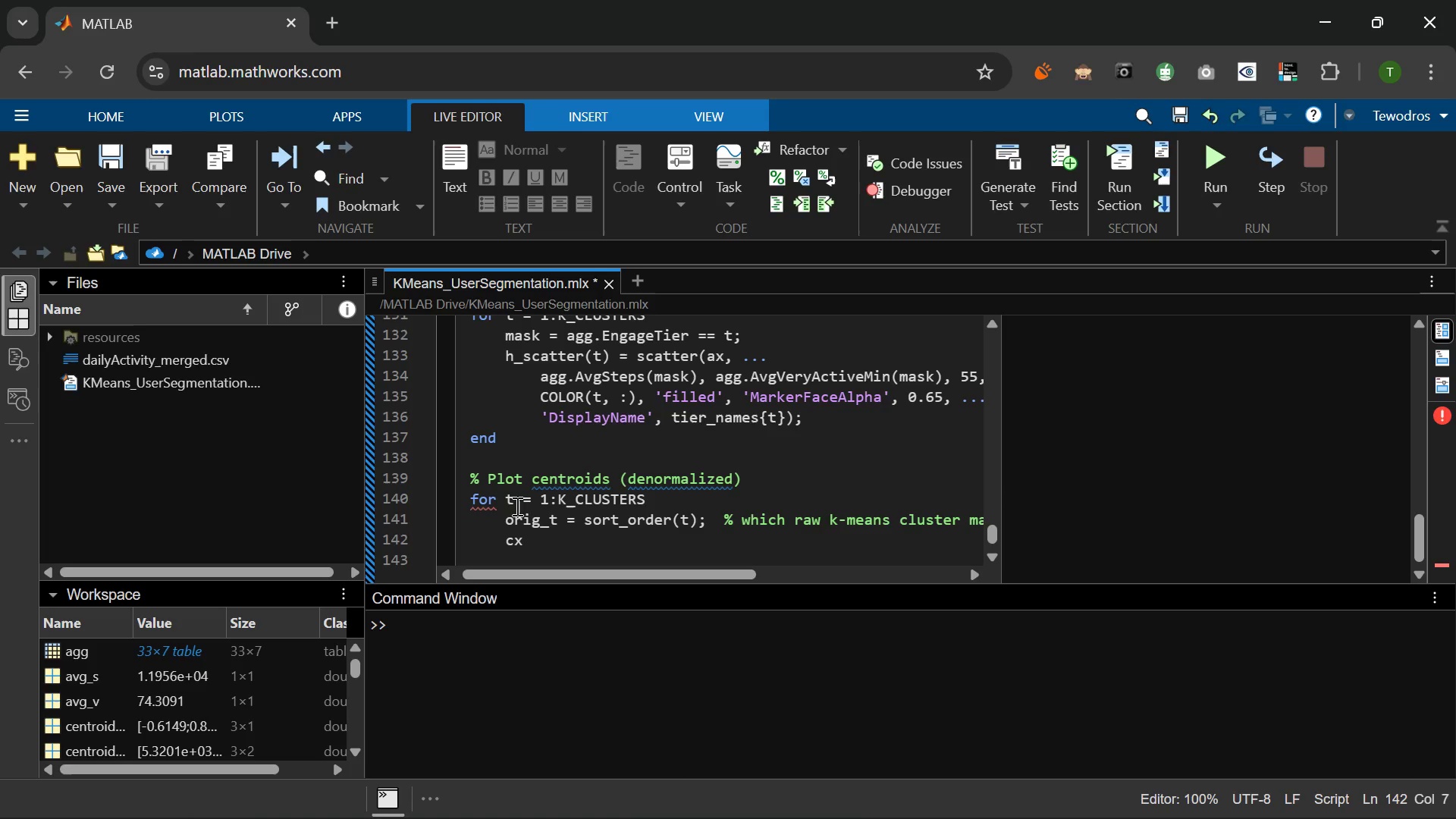 
type( = centroids_orig(orig_t, 1)
 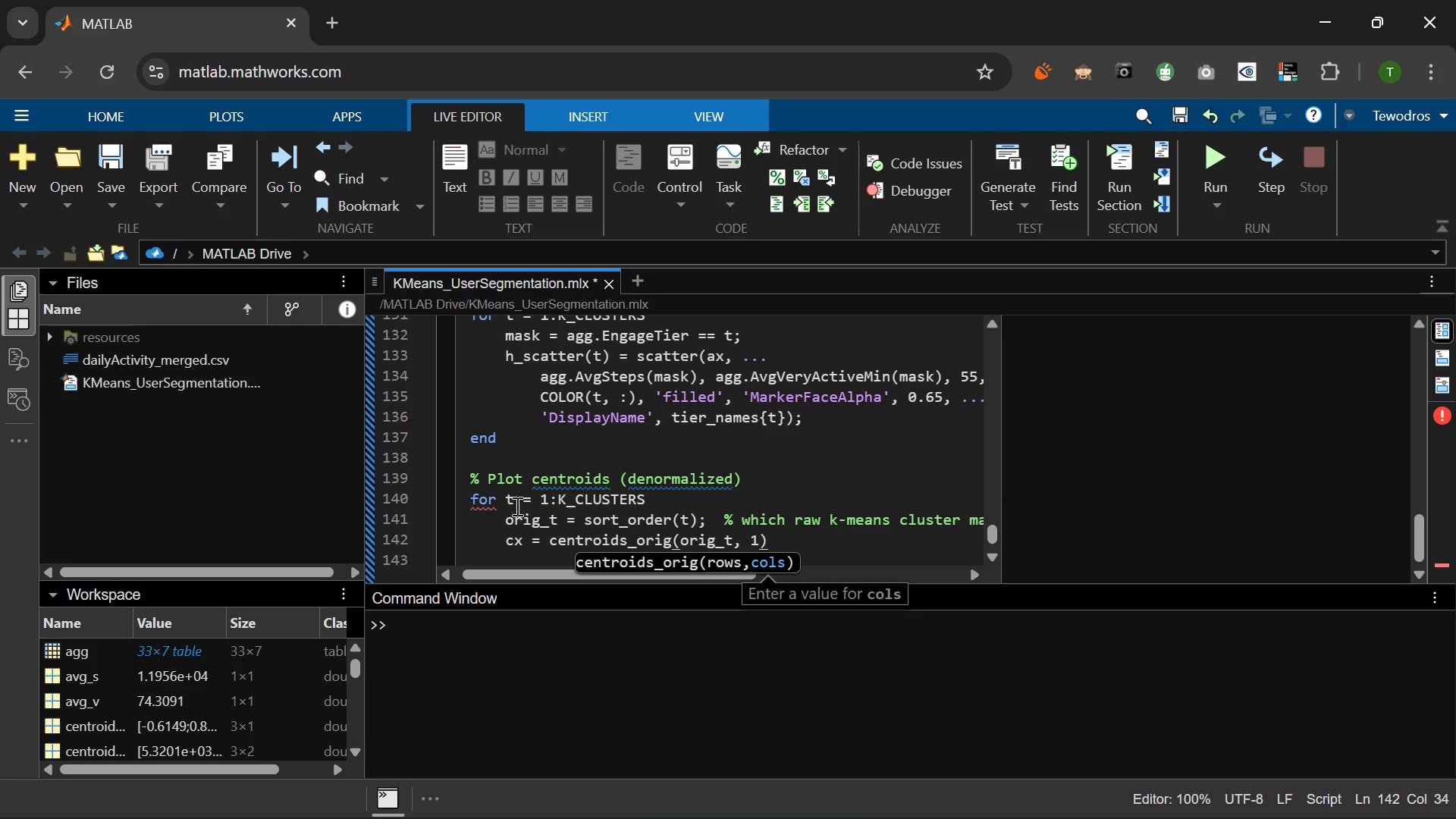 
key(ArrowRight)
 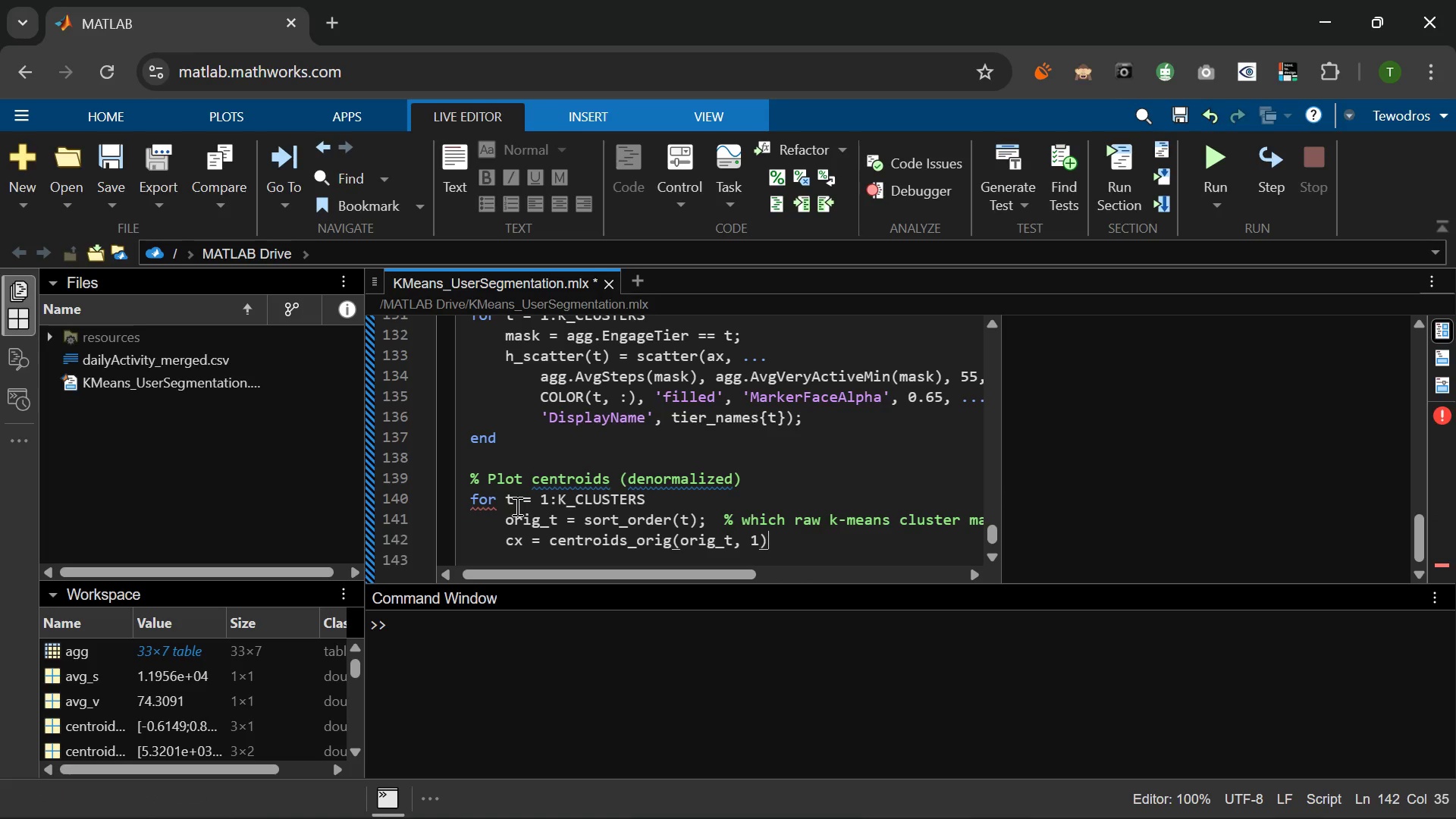 
key(Semicolon)
 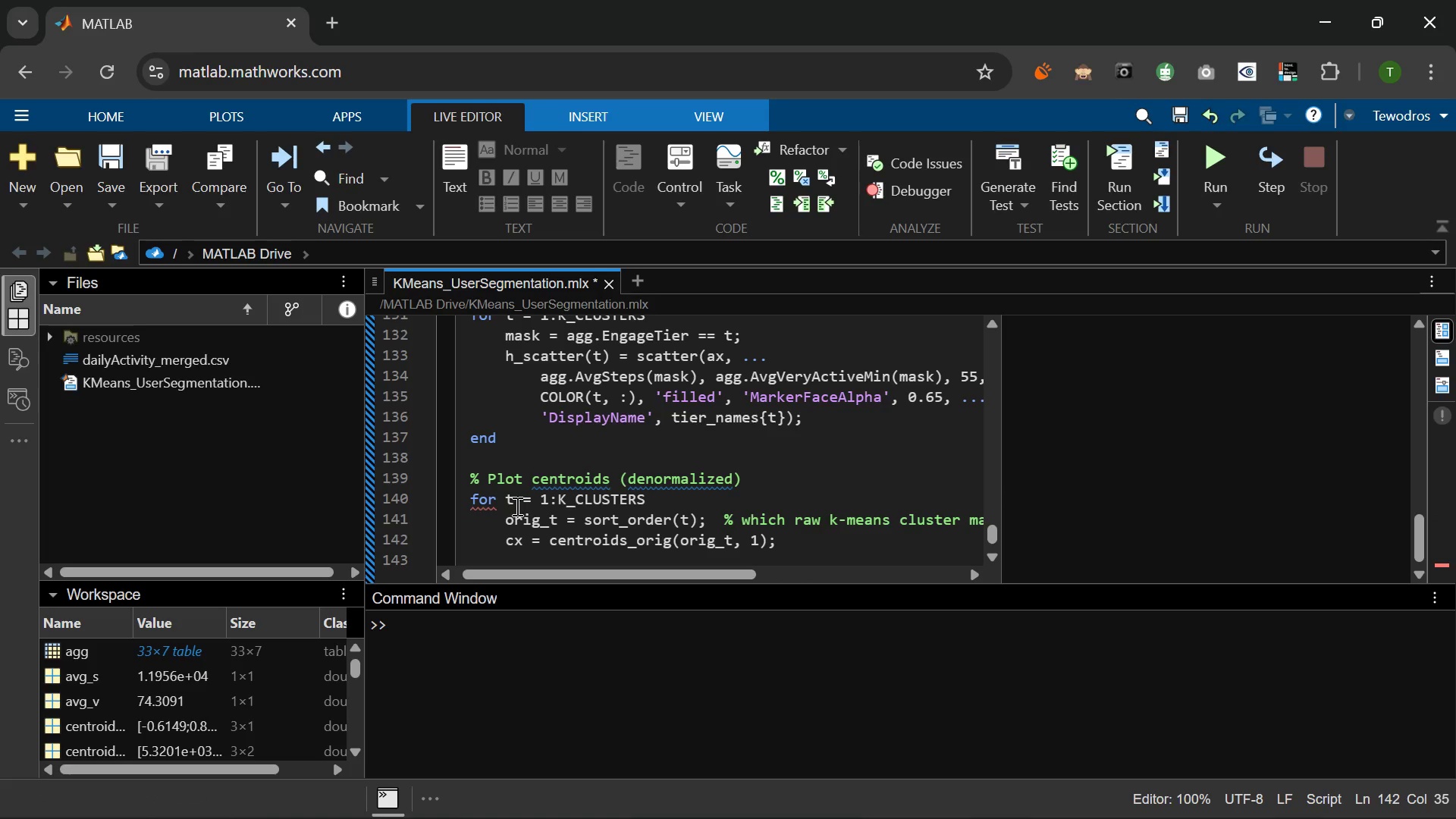 
key(Enter)
 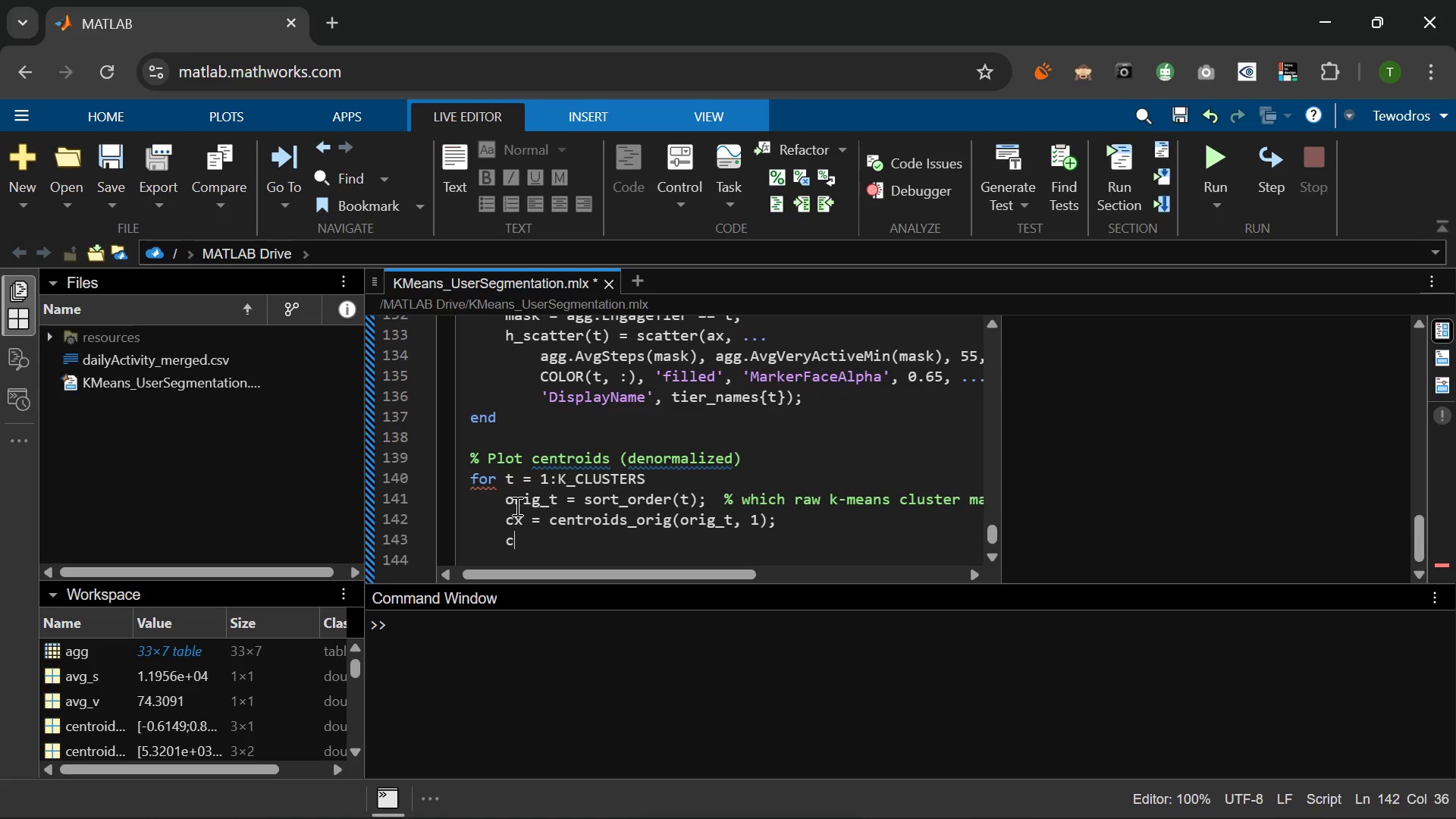 
type(cy = centroids_orig(orig_t, 2)
 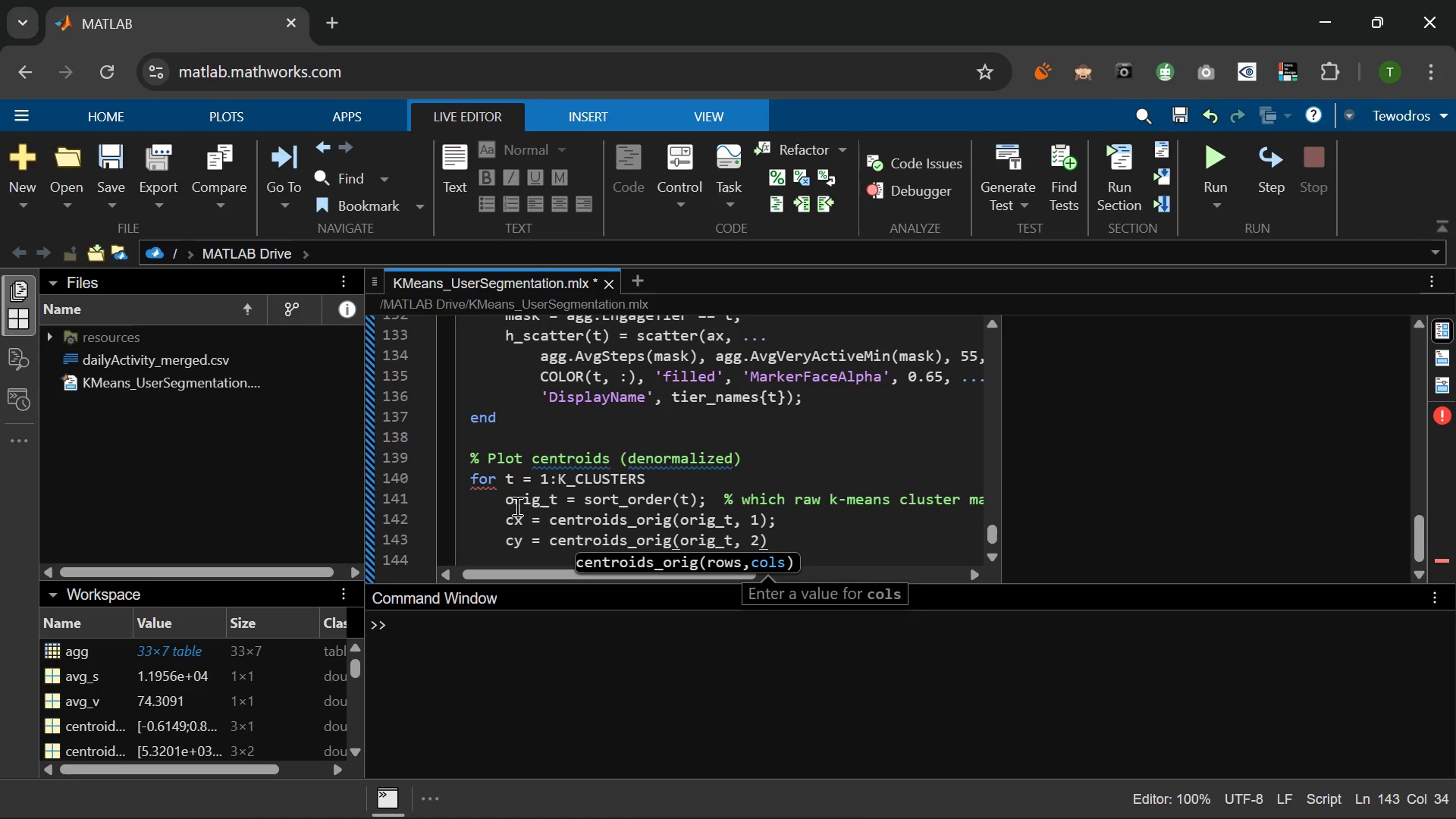 
key(ArrowRight)
 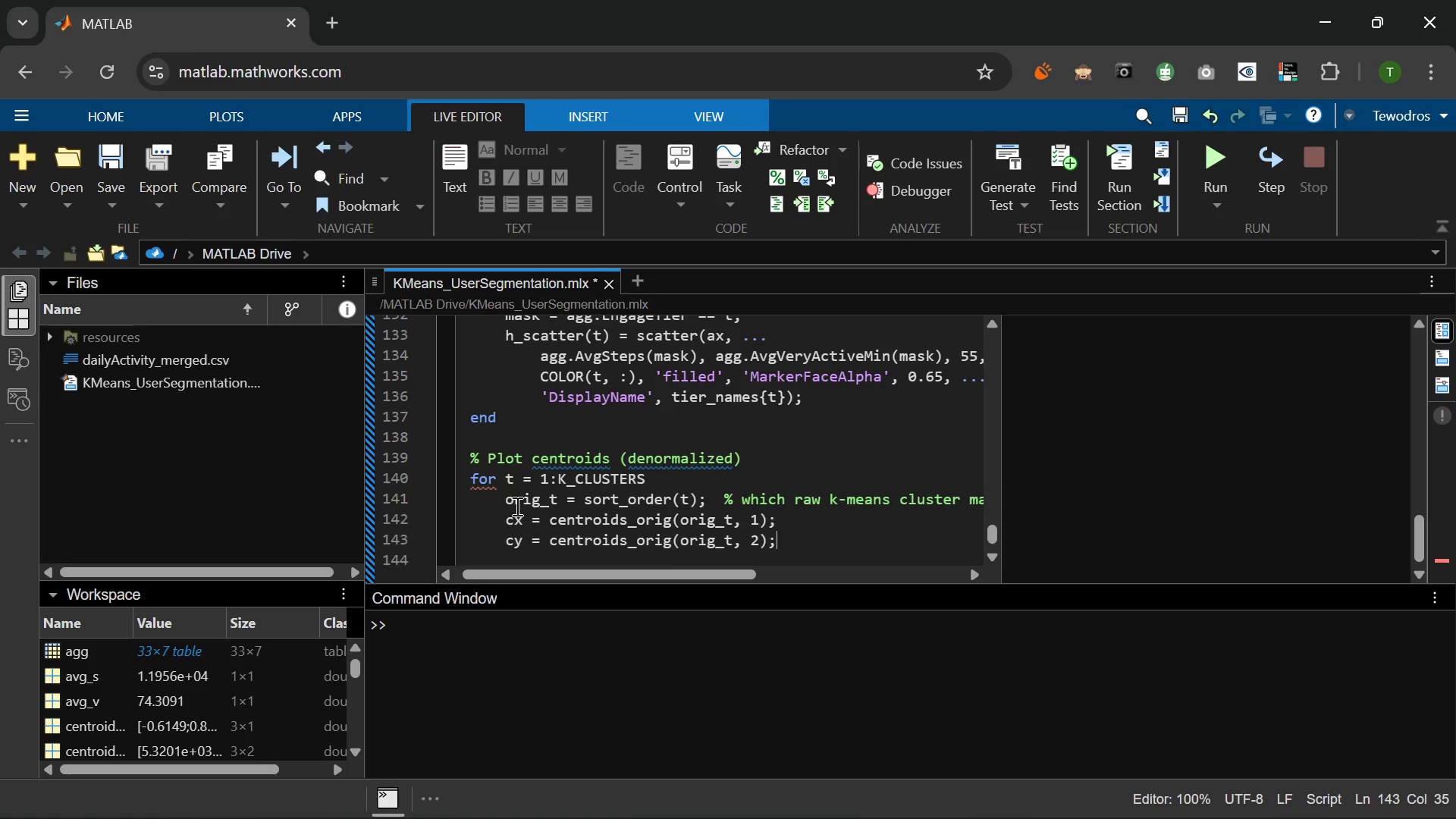 
key(Semicolon)
 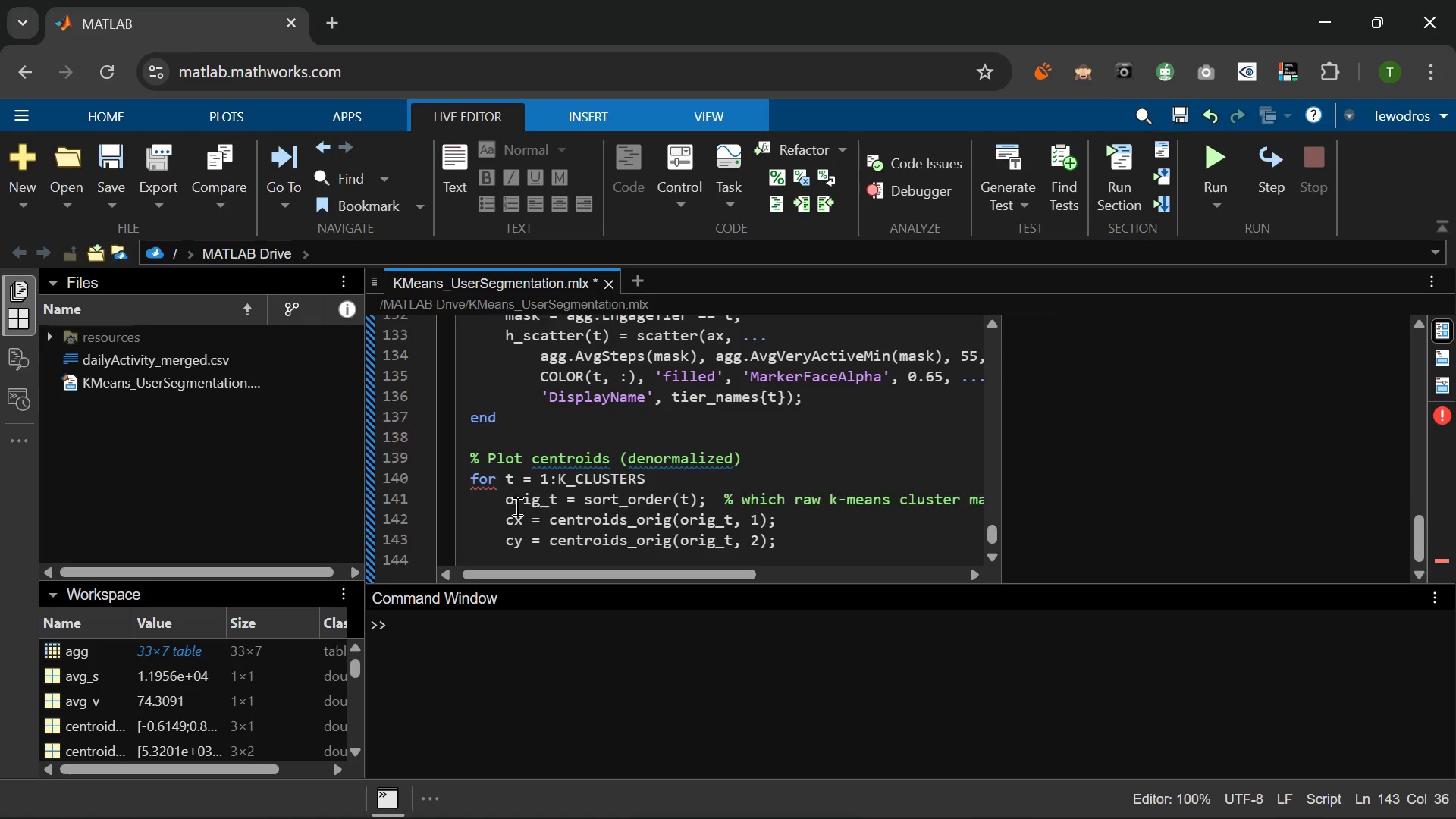 
key(Enter)
 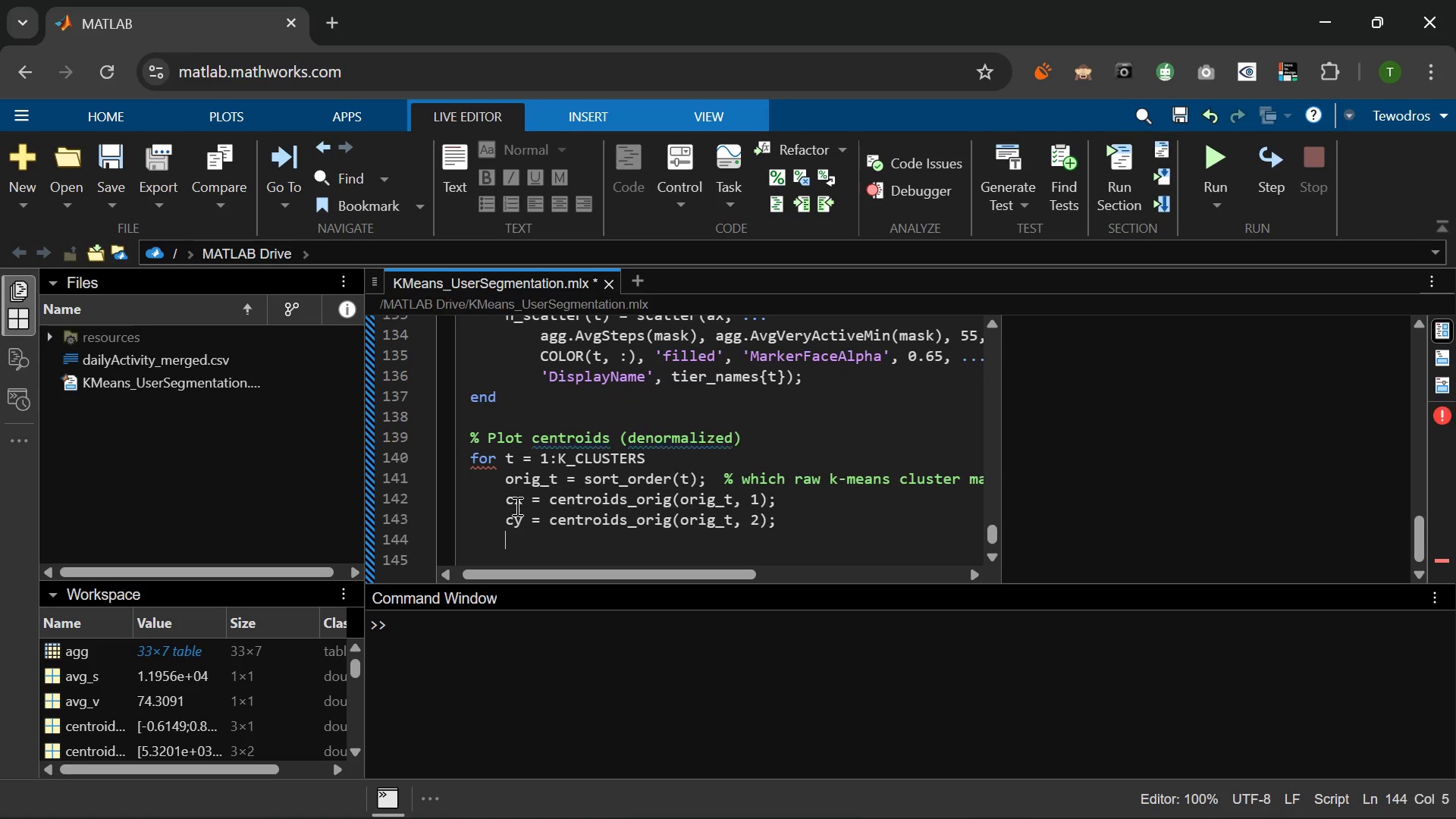 
type(plot(ax,cx)
key(Backspace)
key(Backspace)
type( xc)
key(Backspace)
key(Backspace)
type(cx )
 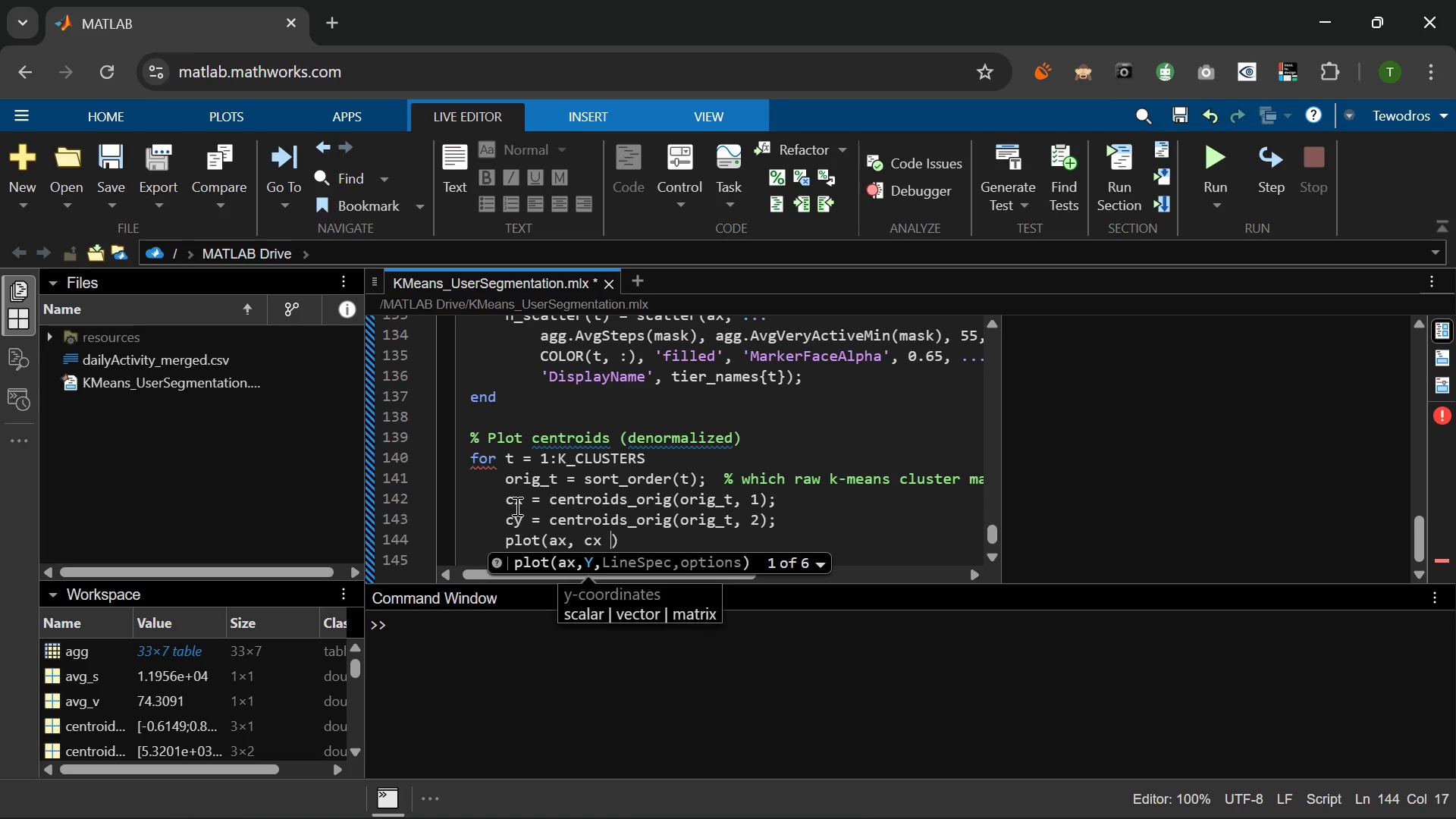 
wait(13.97)
 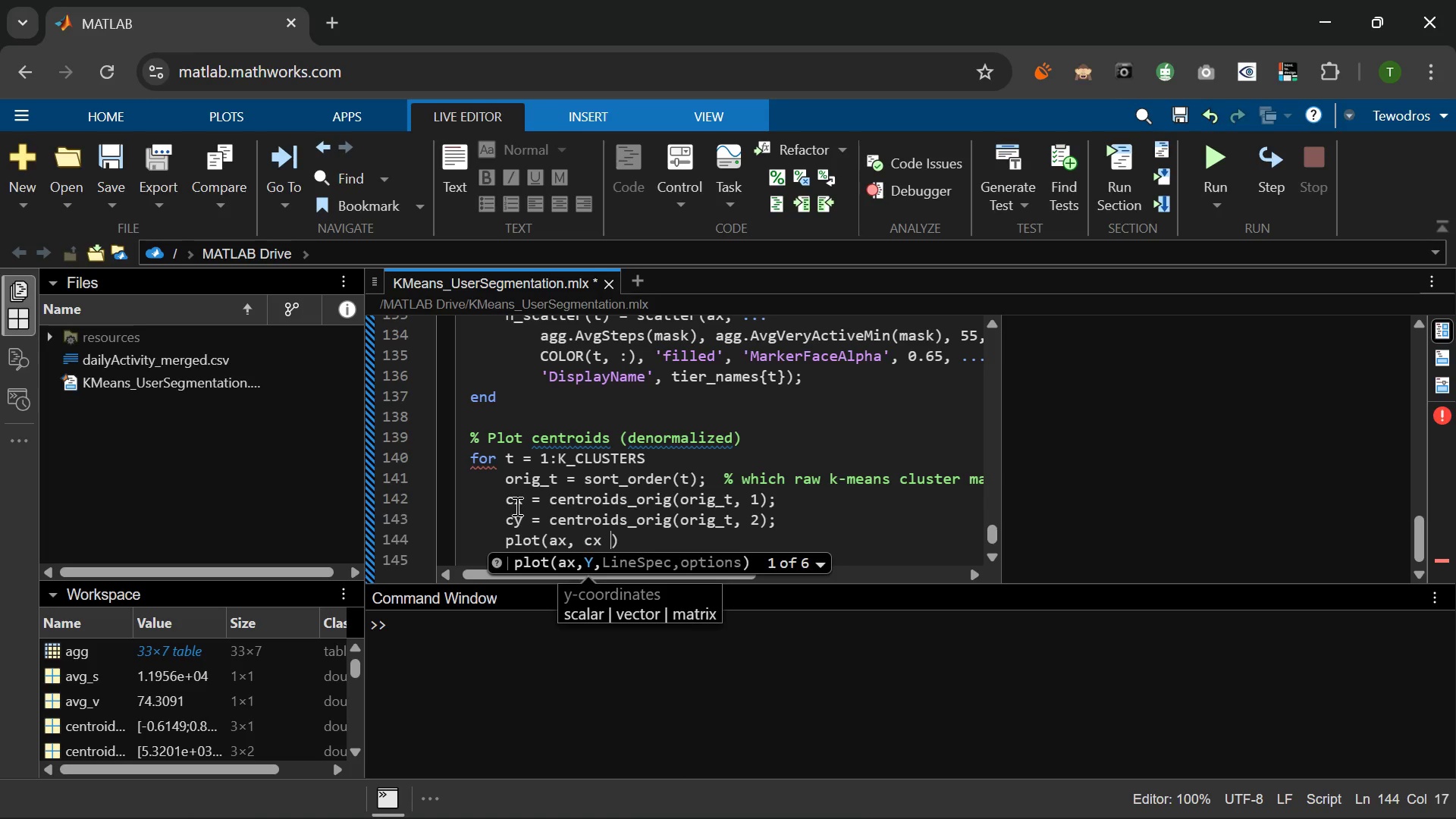 
key(Backspace)
type(, cy, 'k+)
 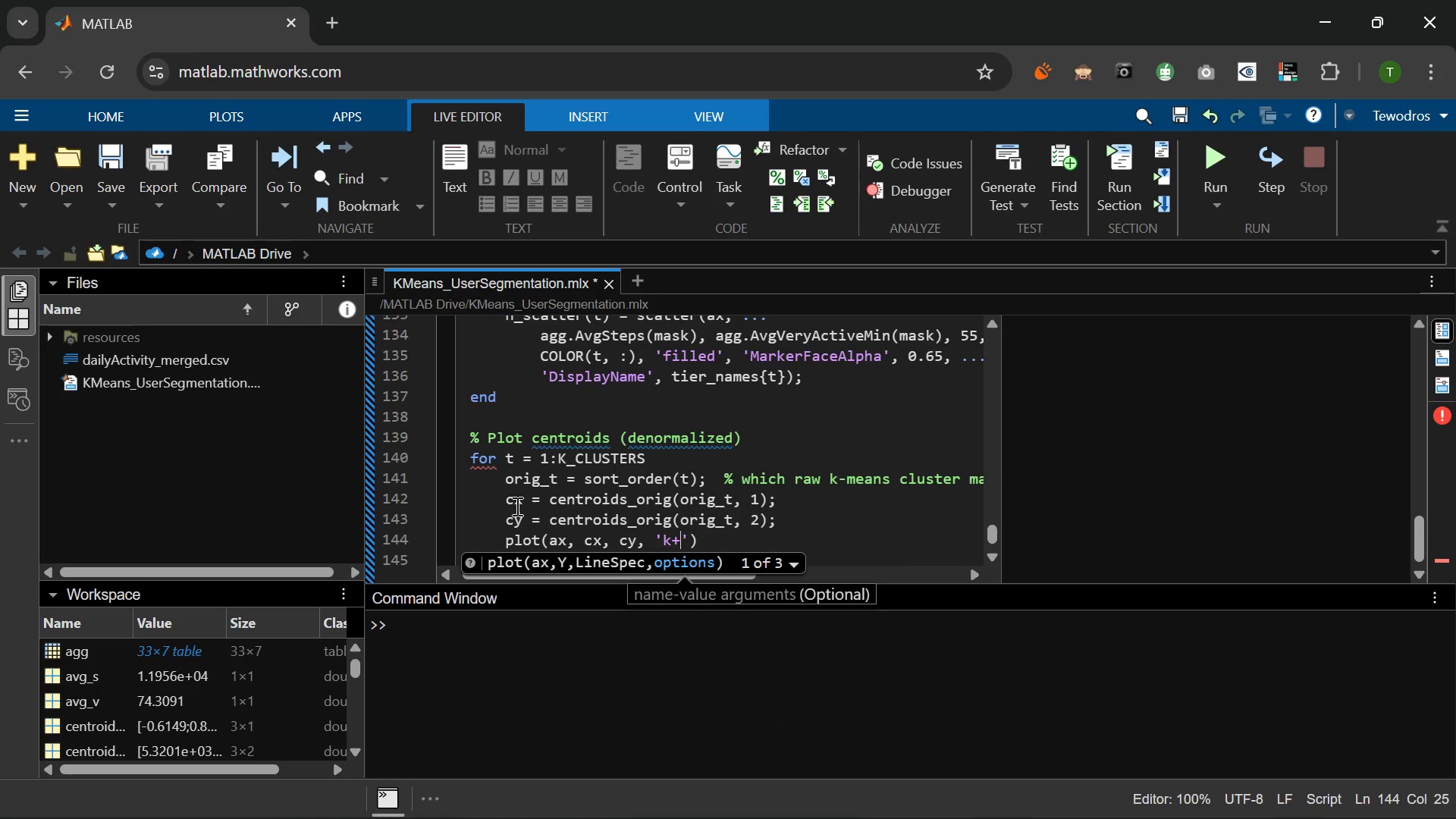 
key(ArrowRight)
 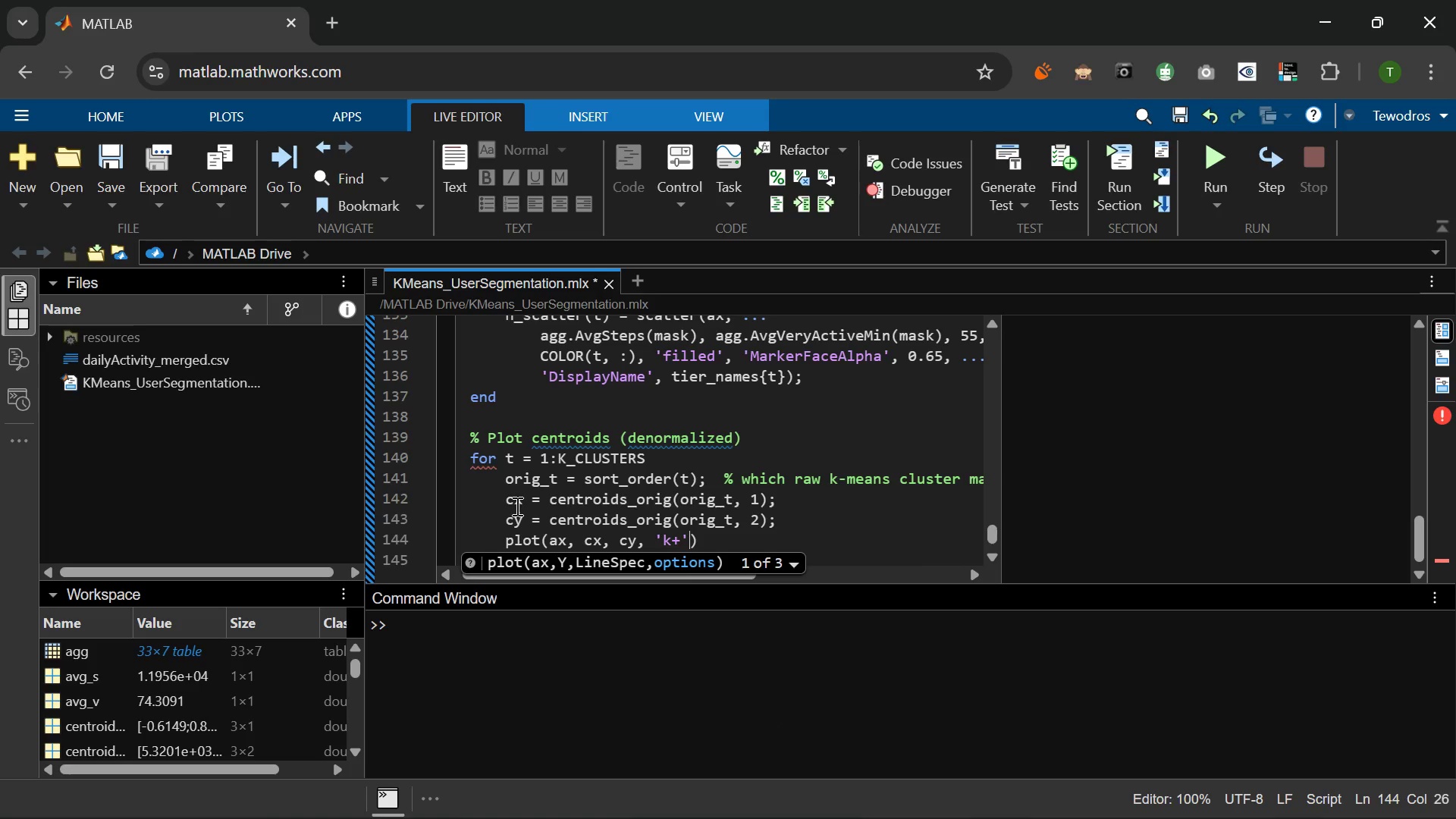 
type(, 'Marg)
key(Backspace)
type(der)
key(Backspace)
key(Backspace)
key(Backspace)
type(der)
key(Backspace)
key(Backspace)
key(Backspace)
type(kerSize)
 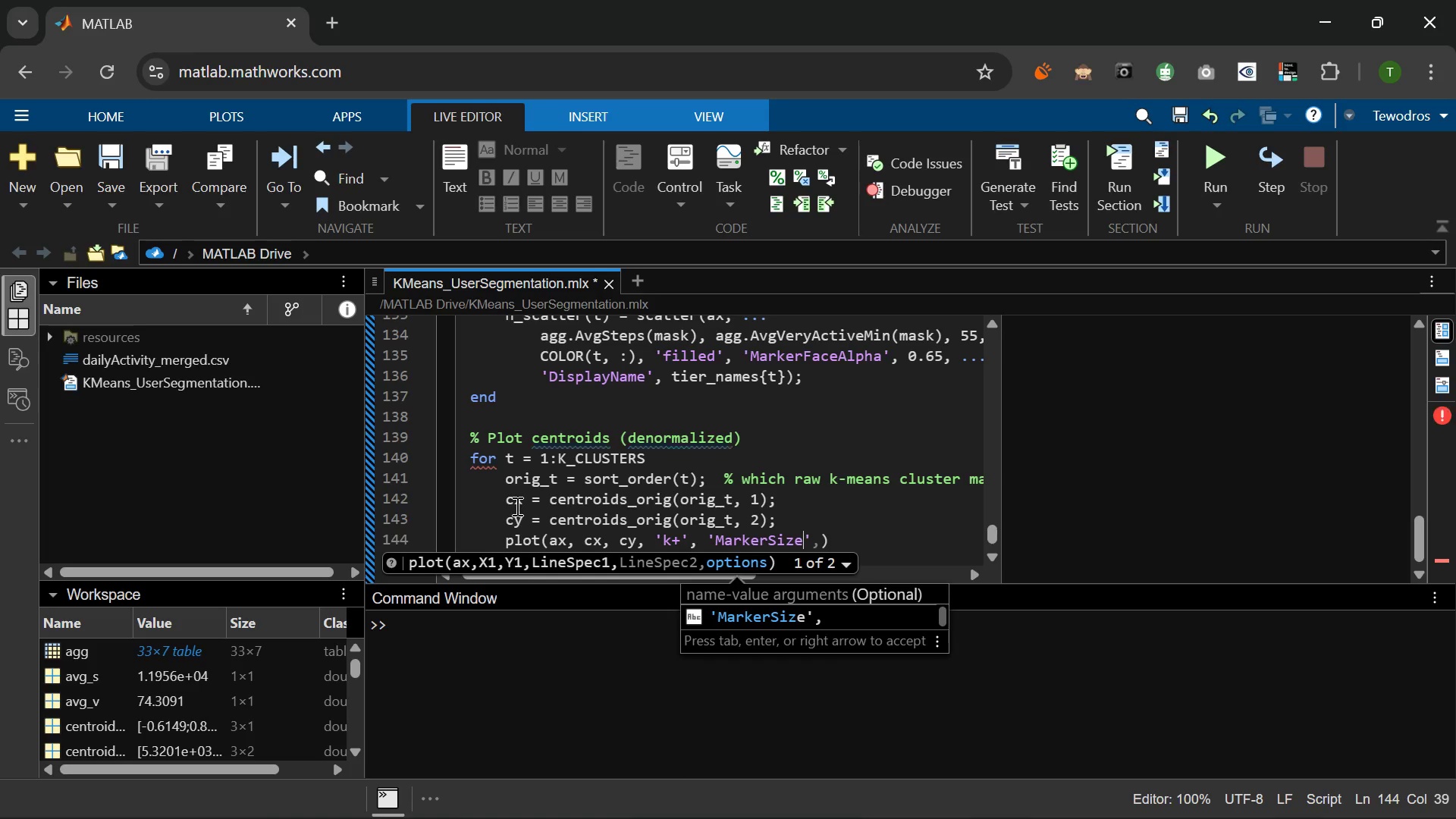 
key(ArrowRight)
 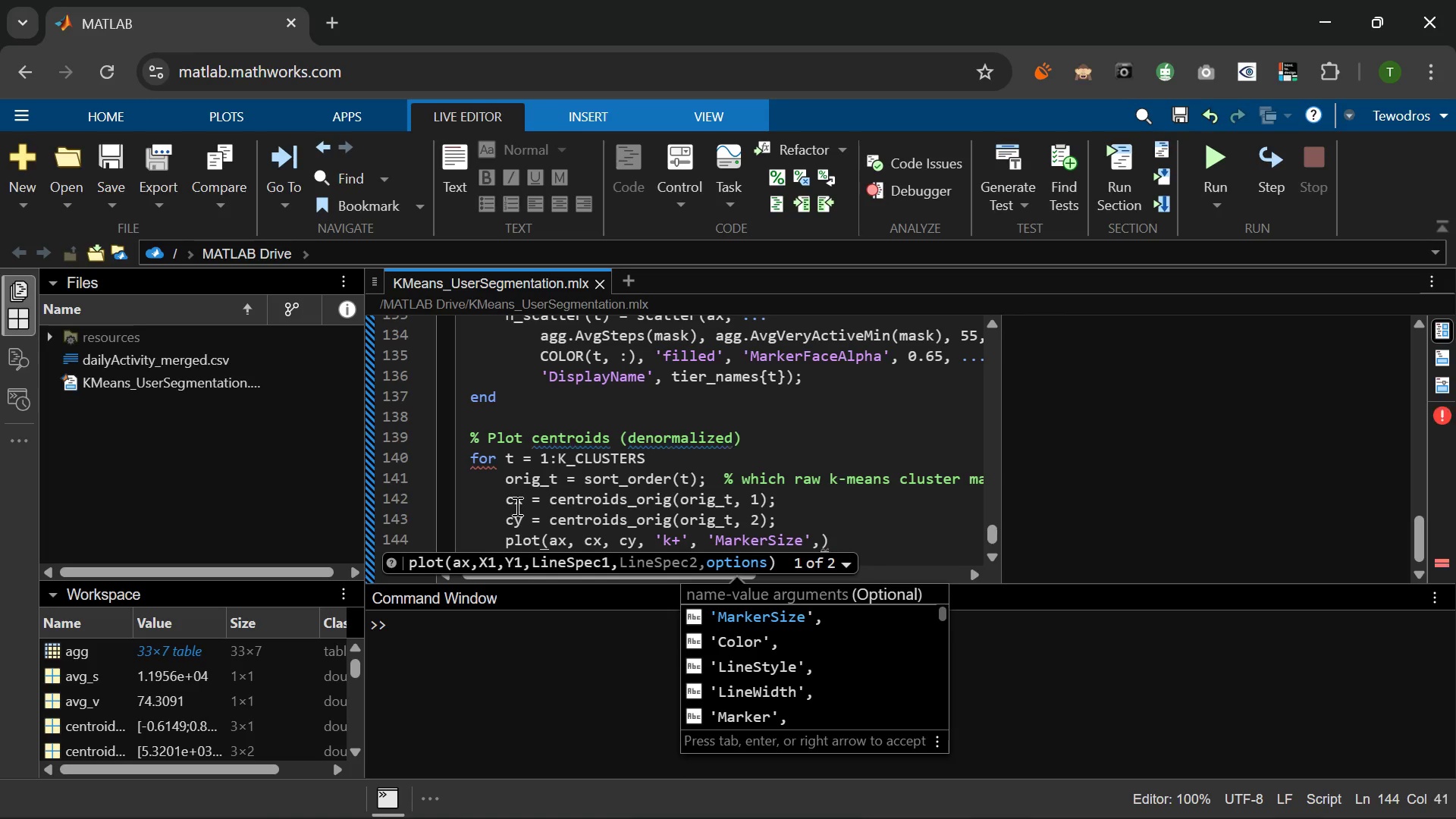 
type( 16, 'l)
key(Backspace)
 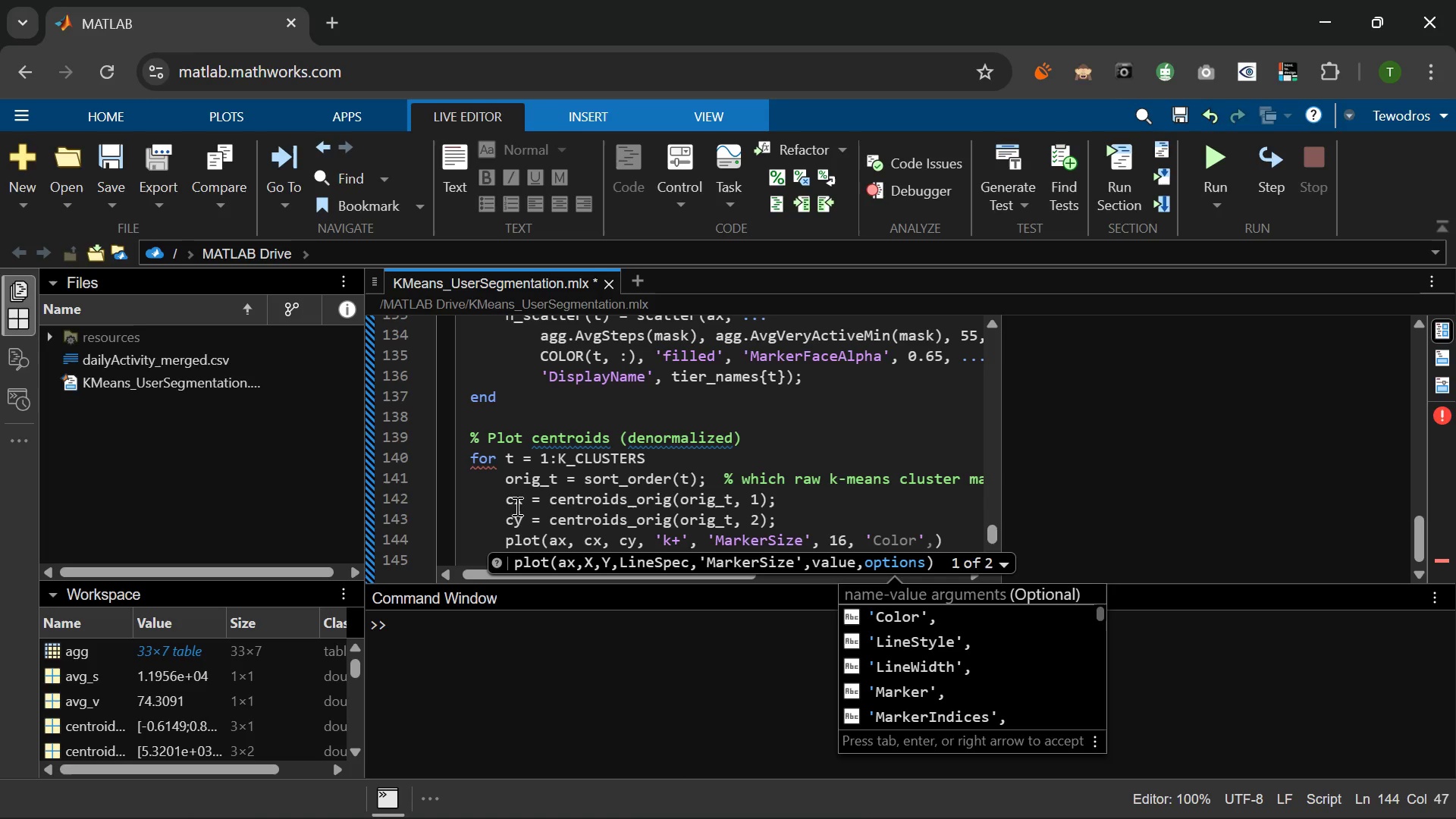 
wait(38.86)
 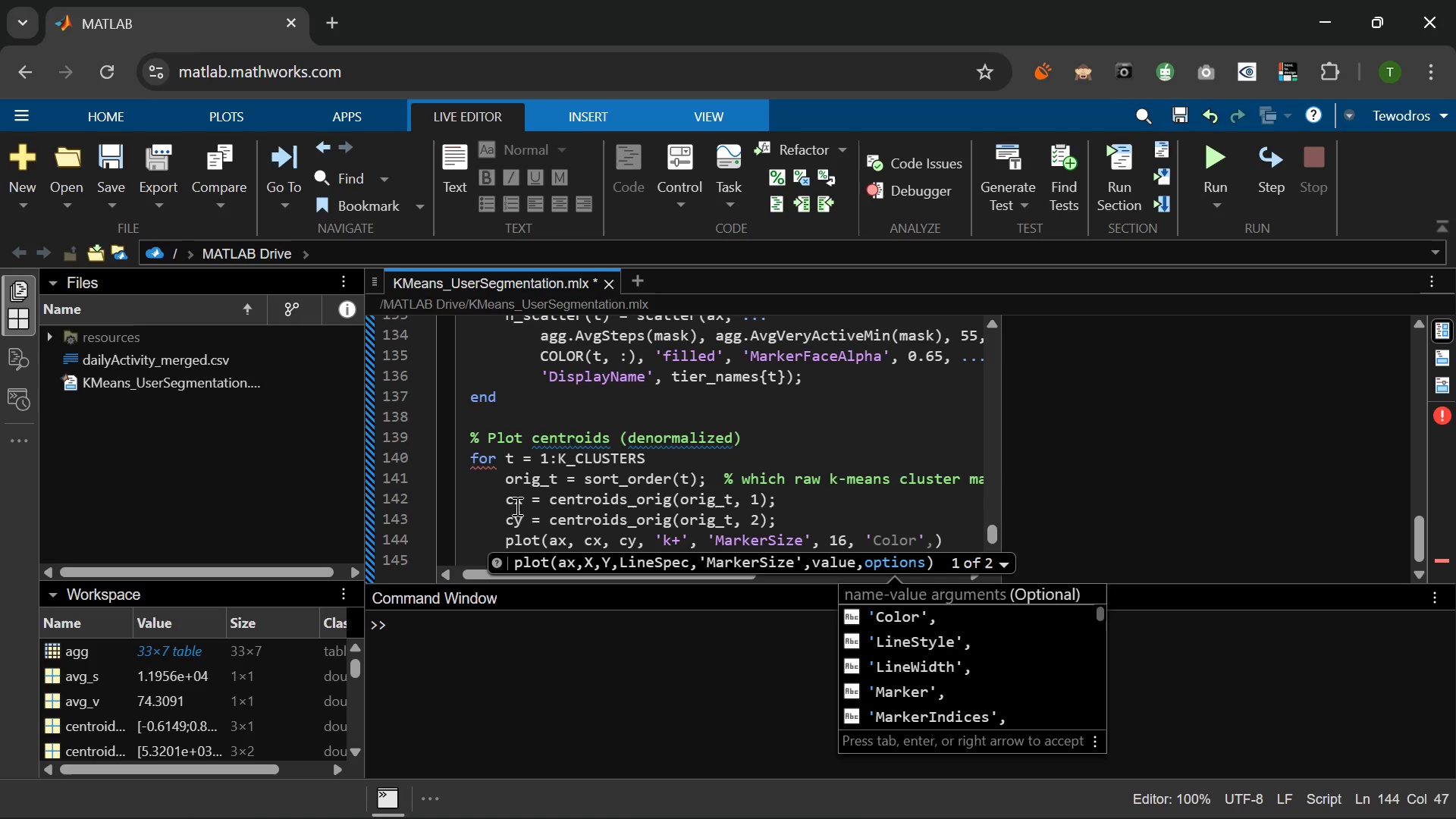 
type(LineWidth)
 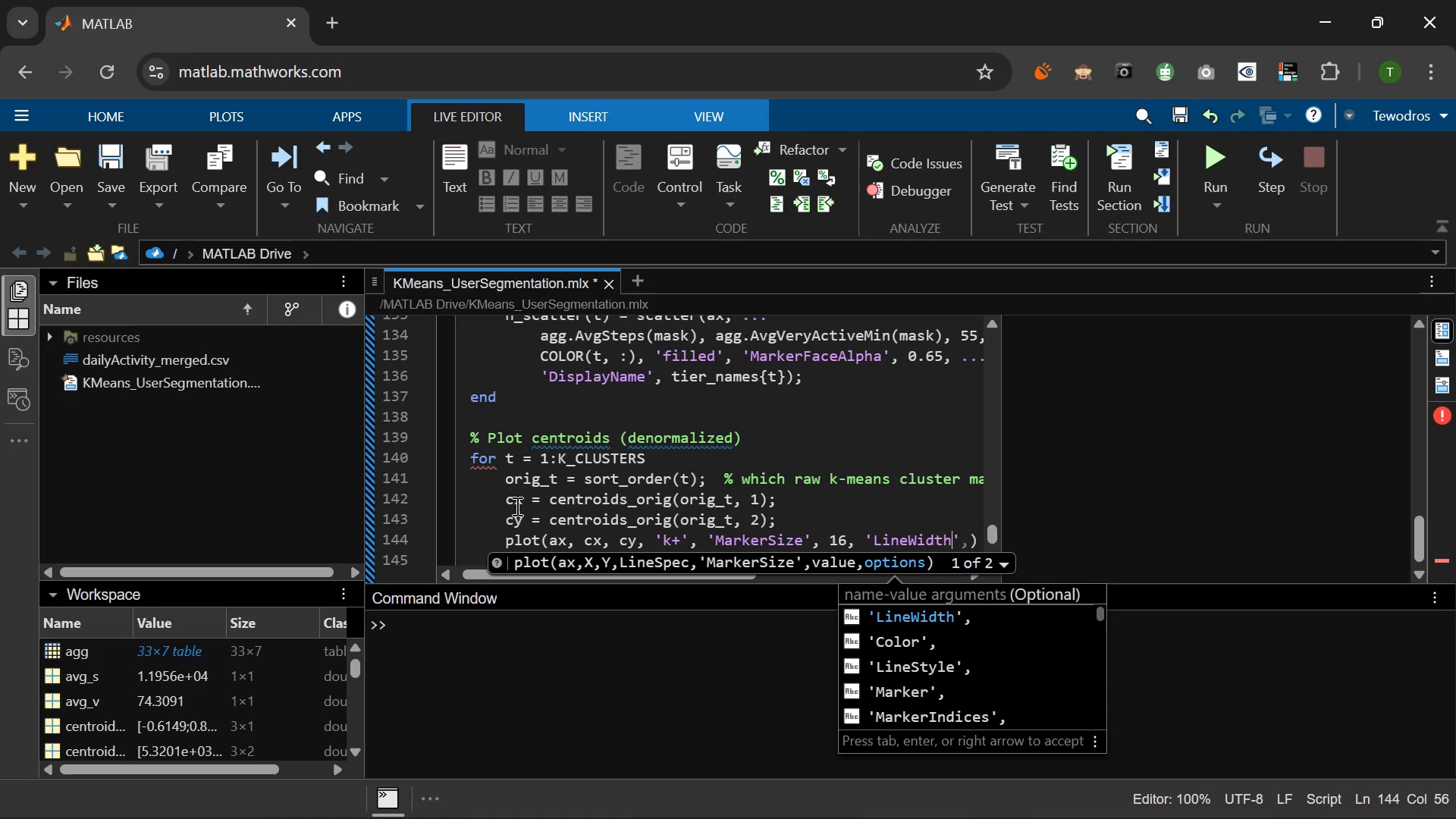 
key(ArrowRight)
 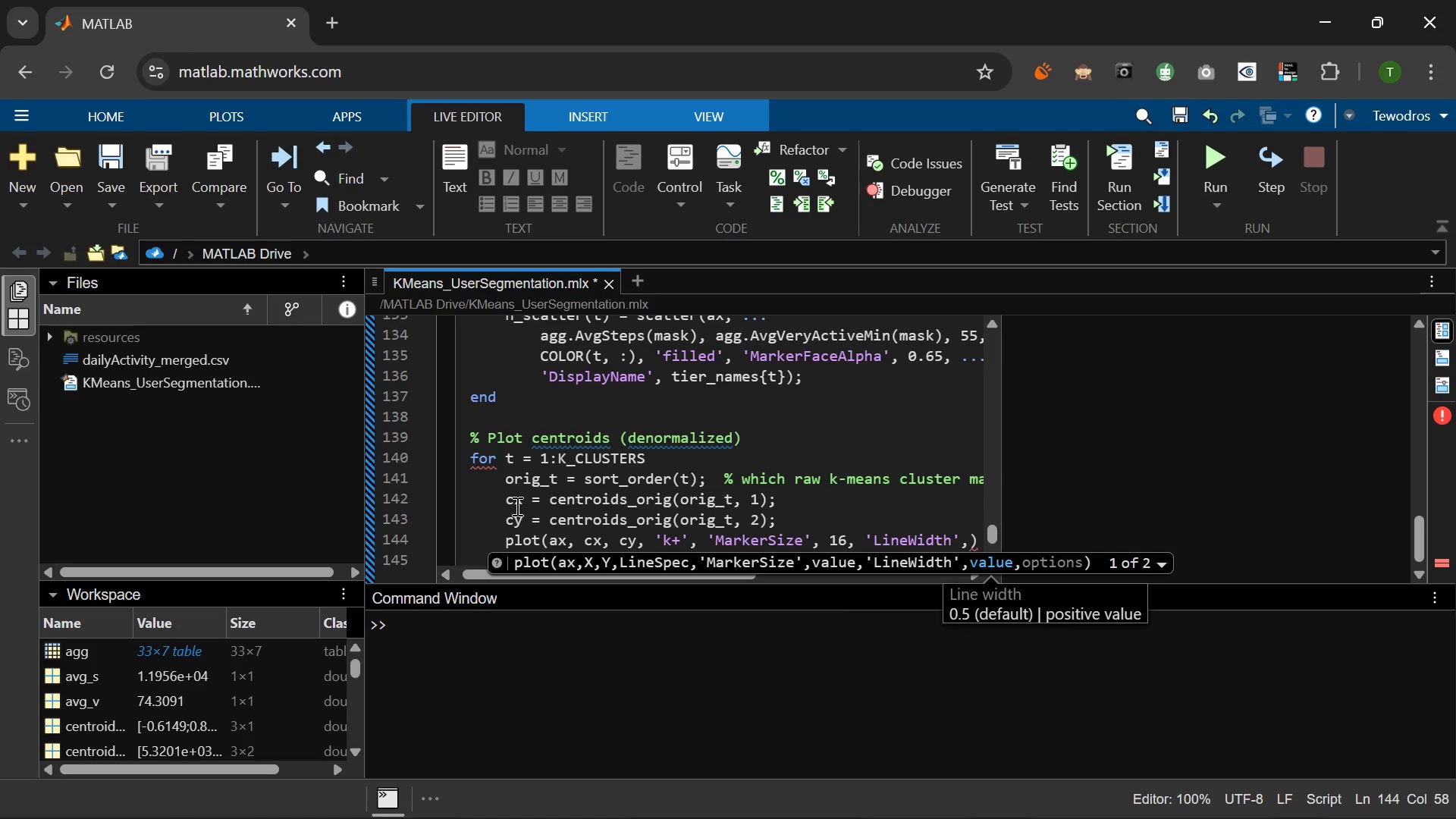 
key(Space)
 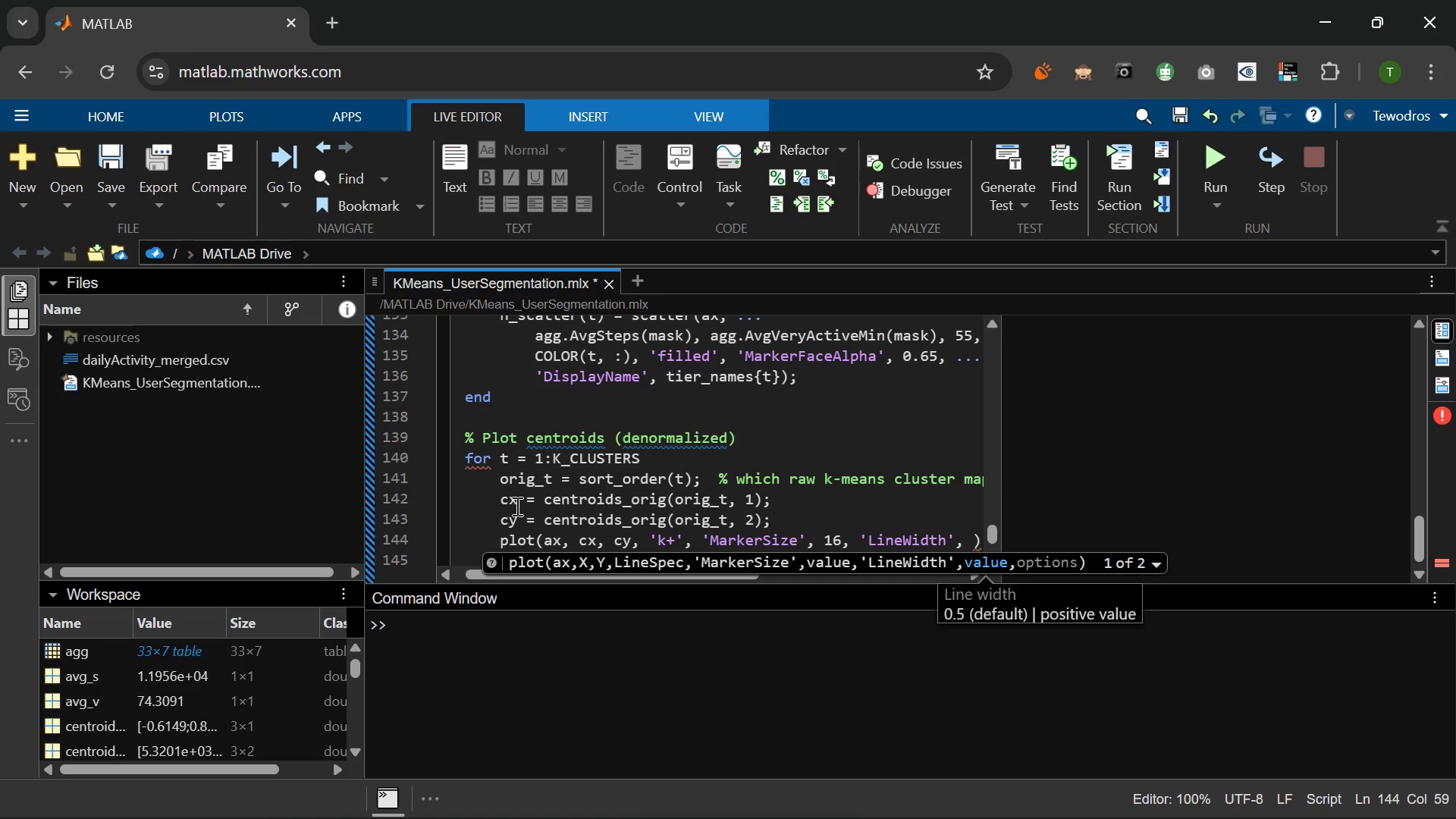 
key(2)
 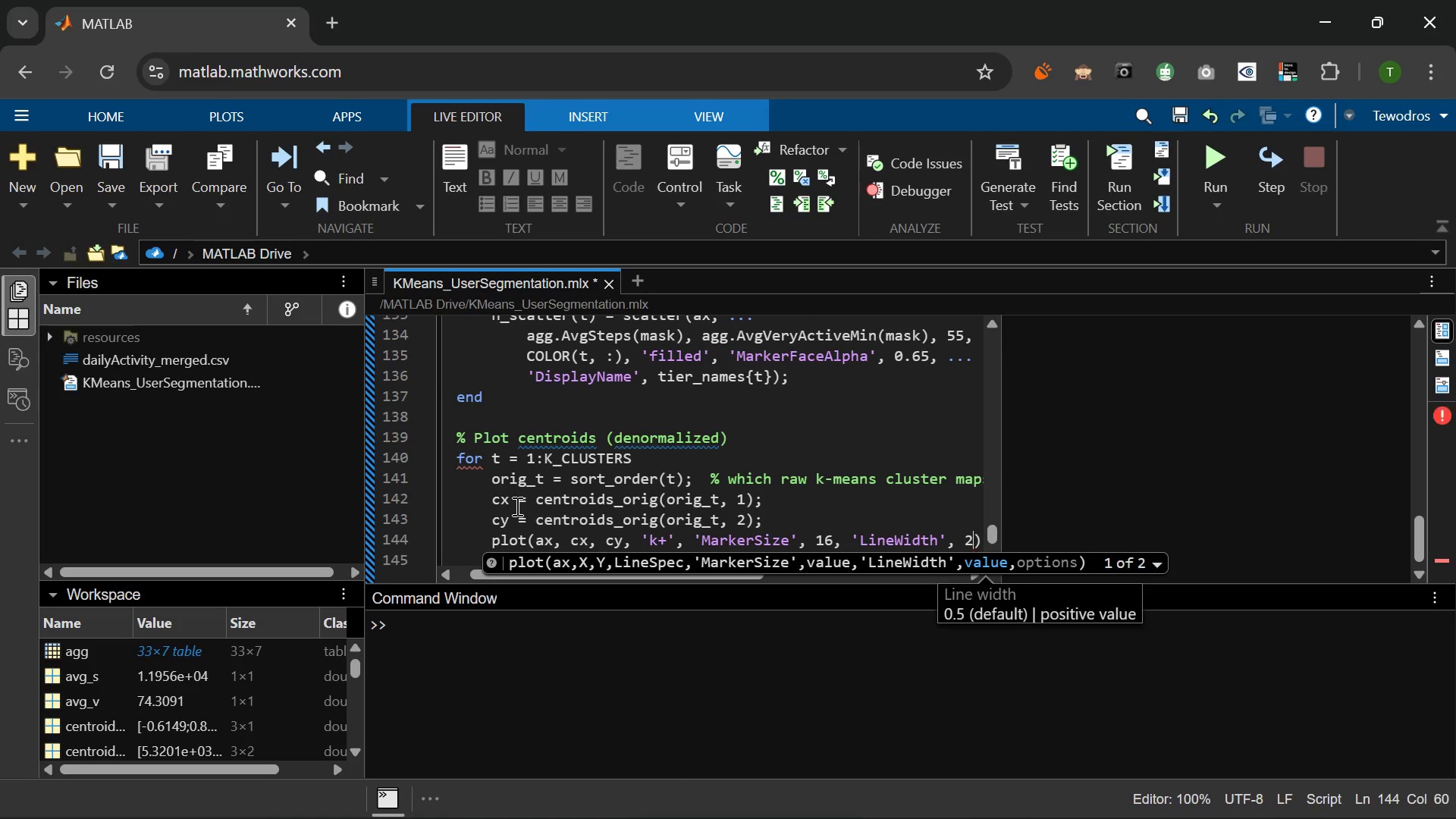 
key(Period)
 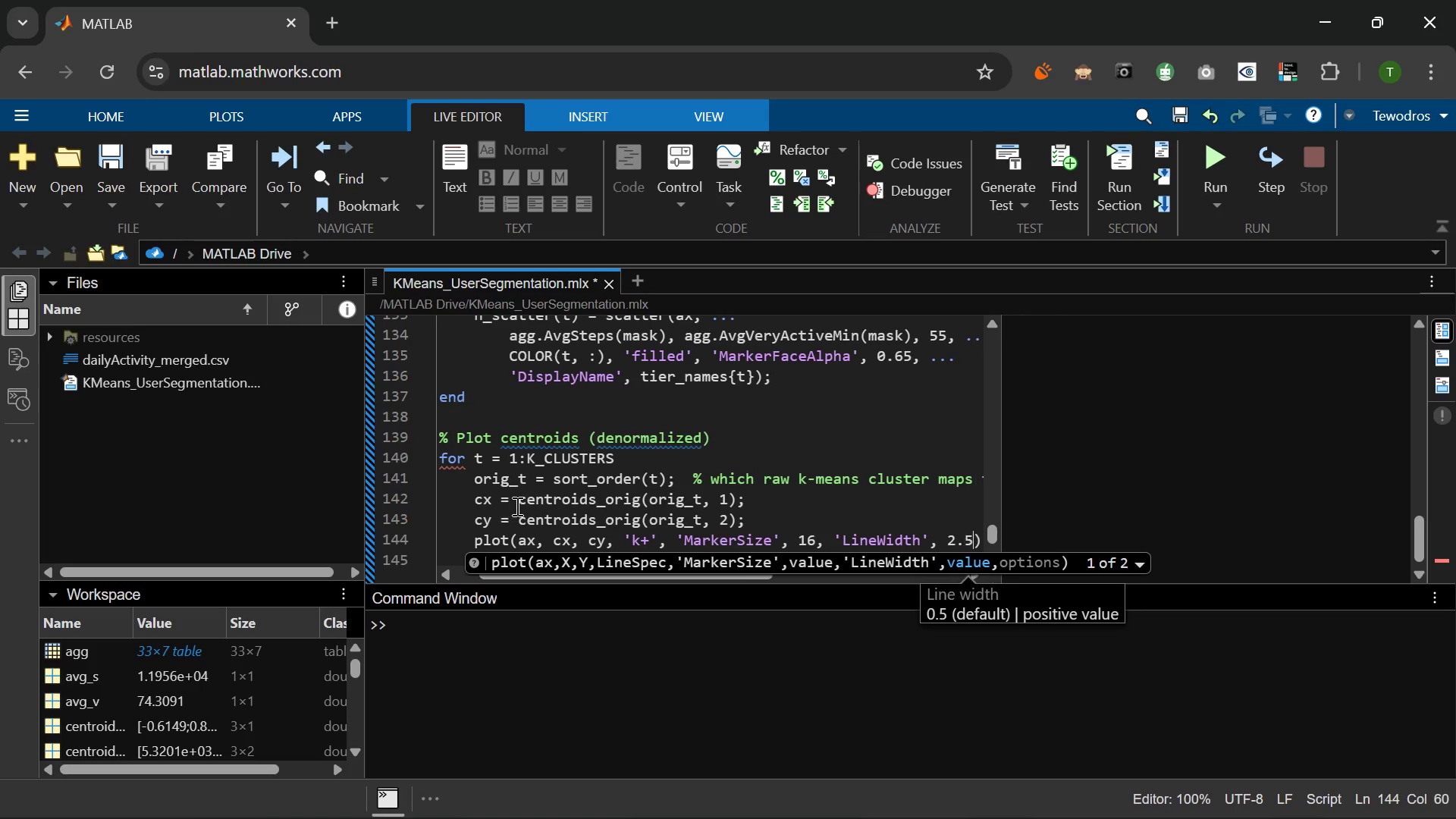 
key(5)
 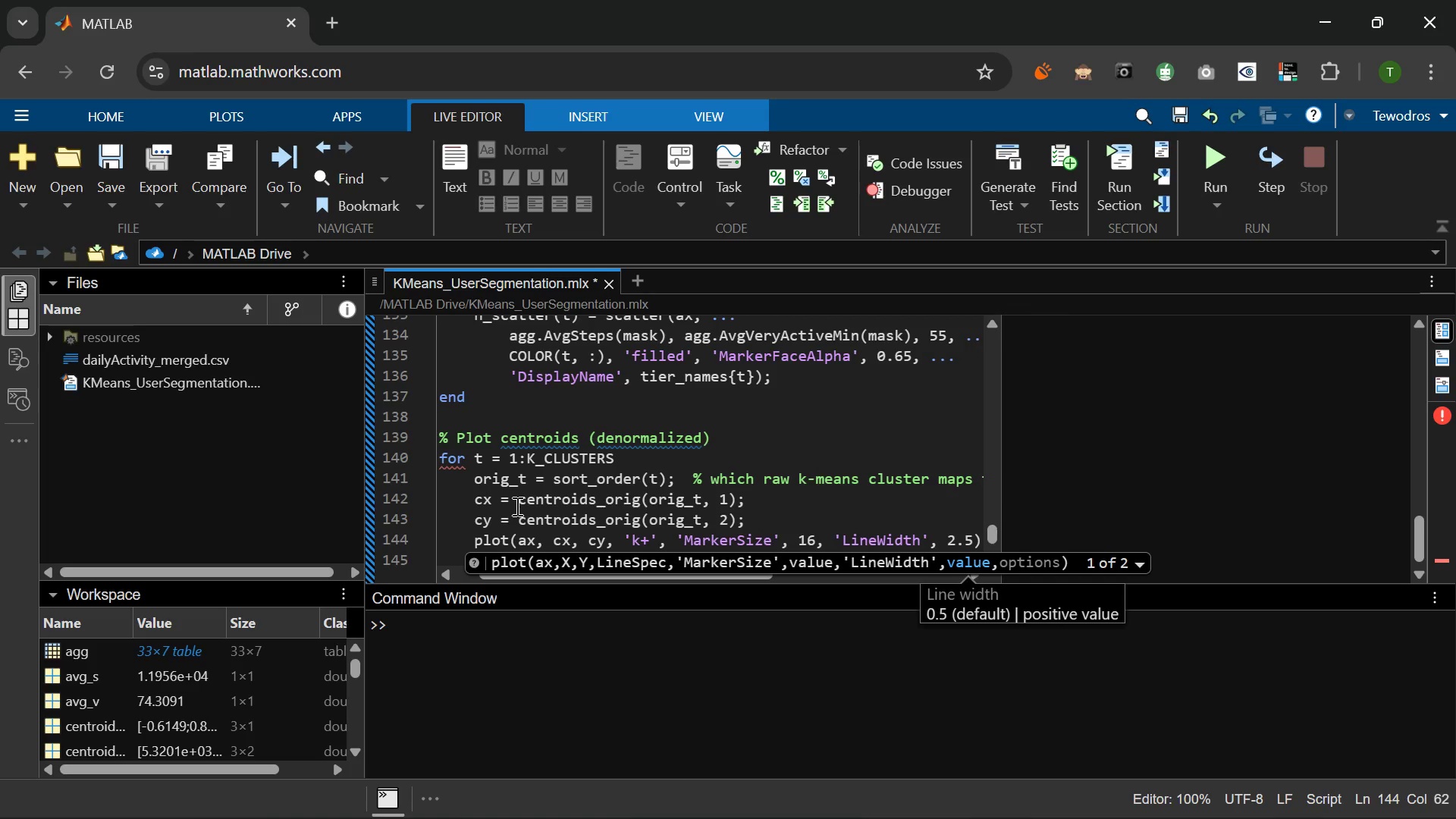 
key(Comma)
 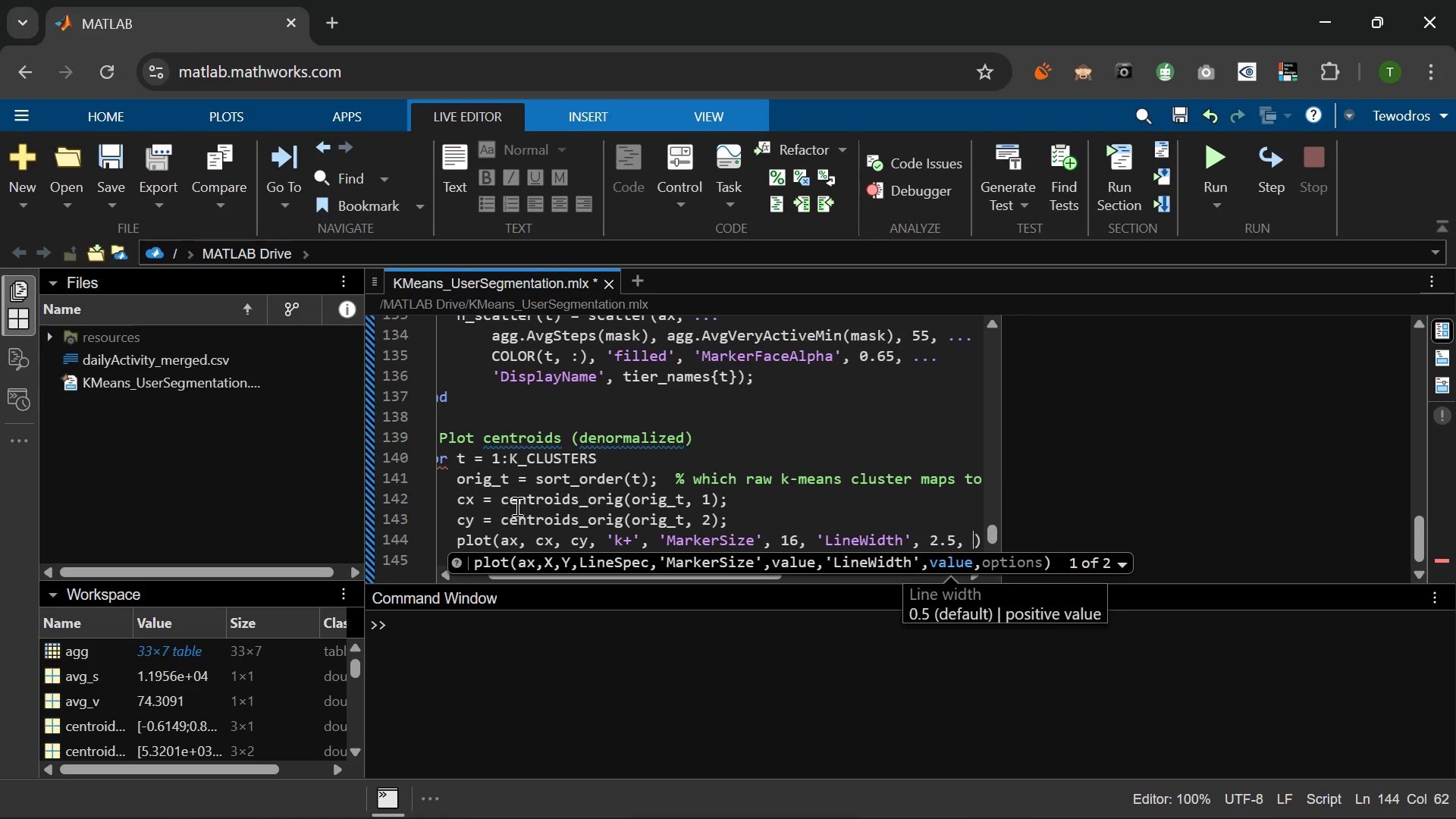 
key(Space)
 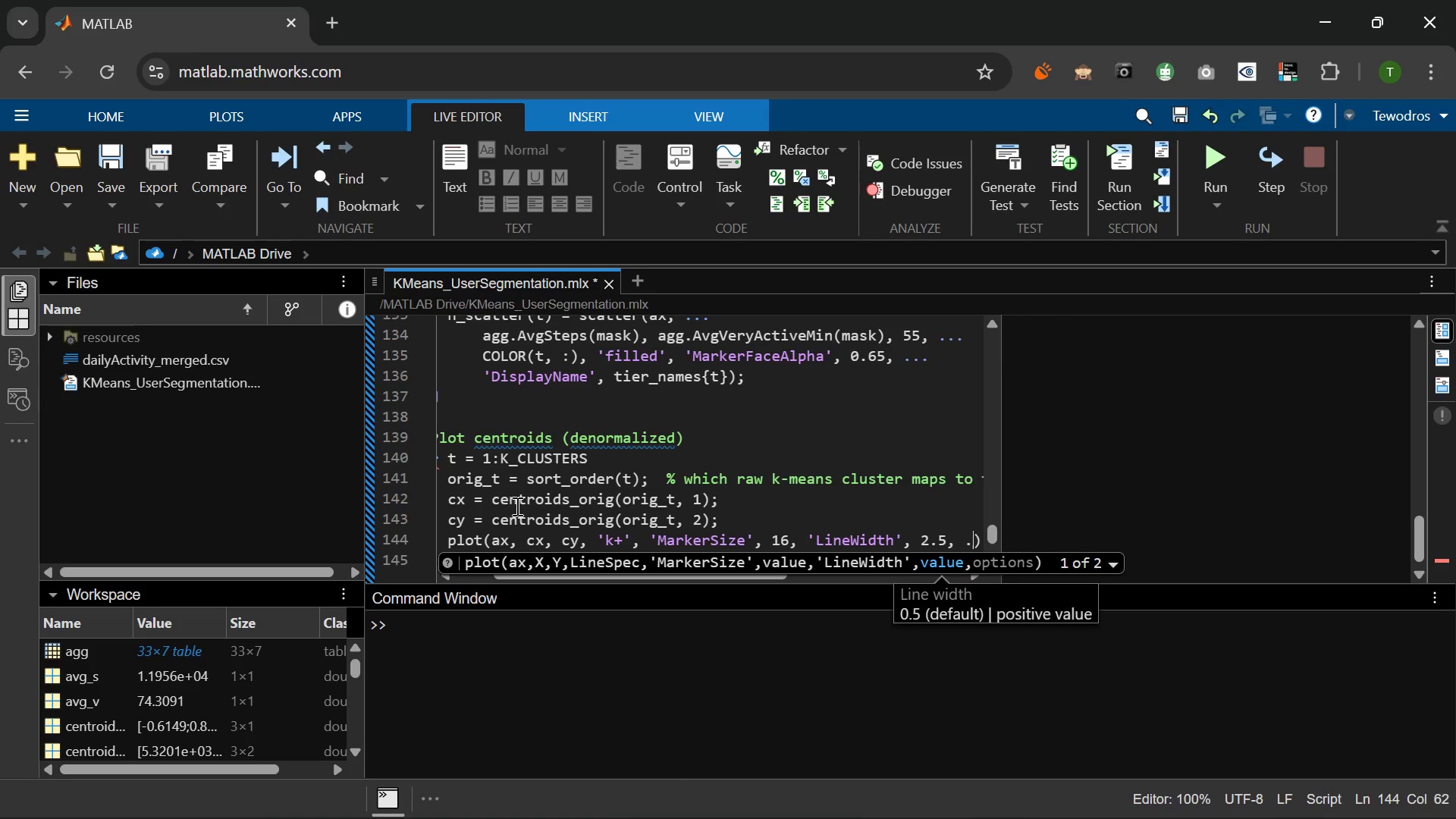 
key(Period)
 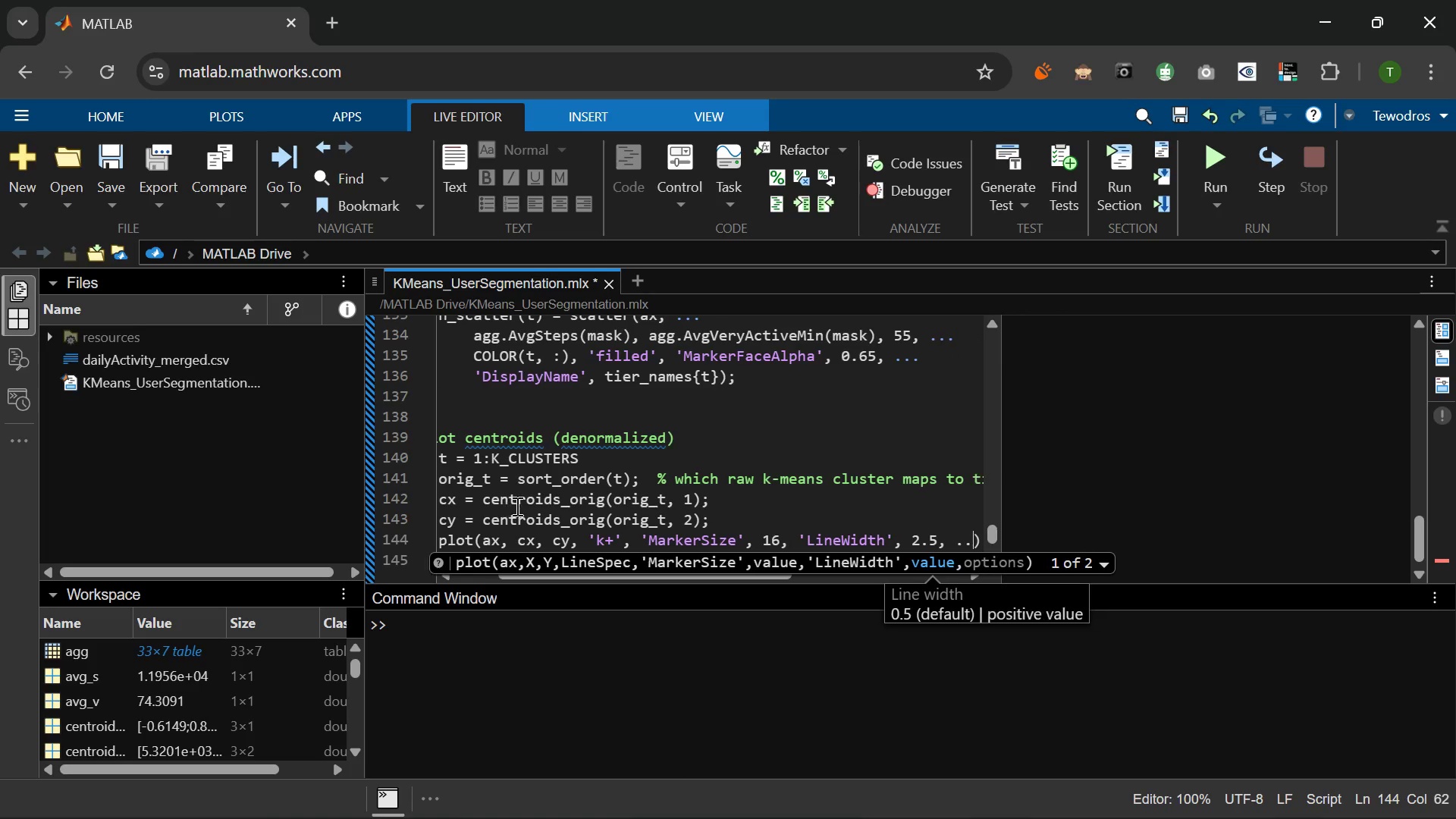 
key(Period)
 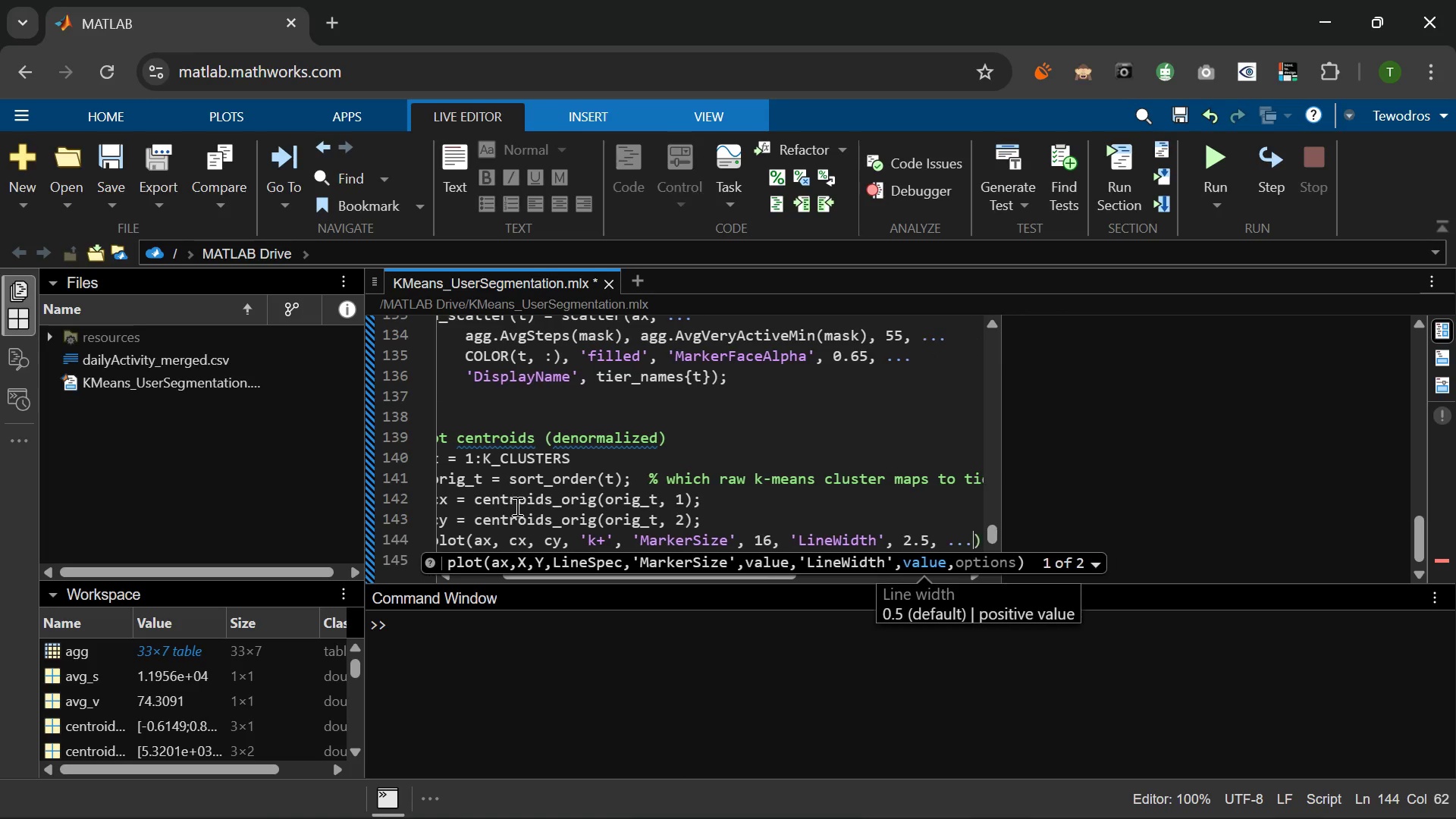 
key(Period)
 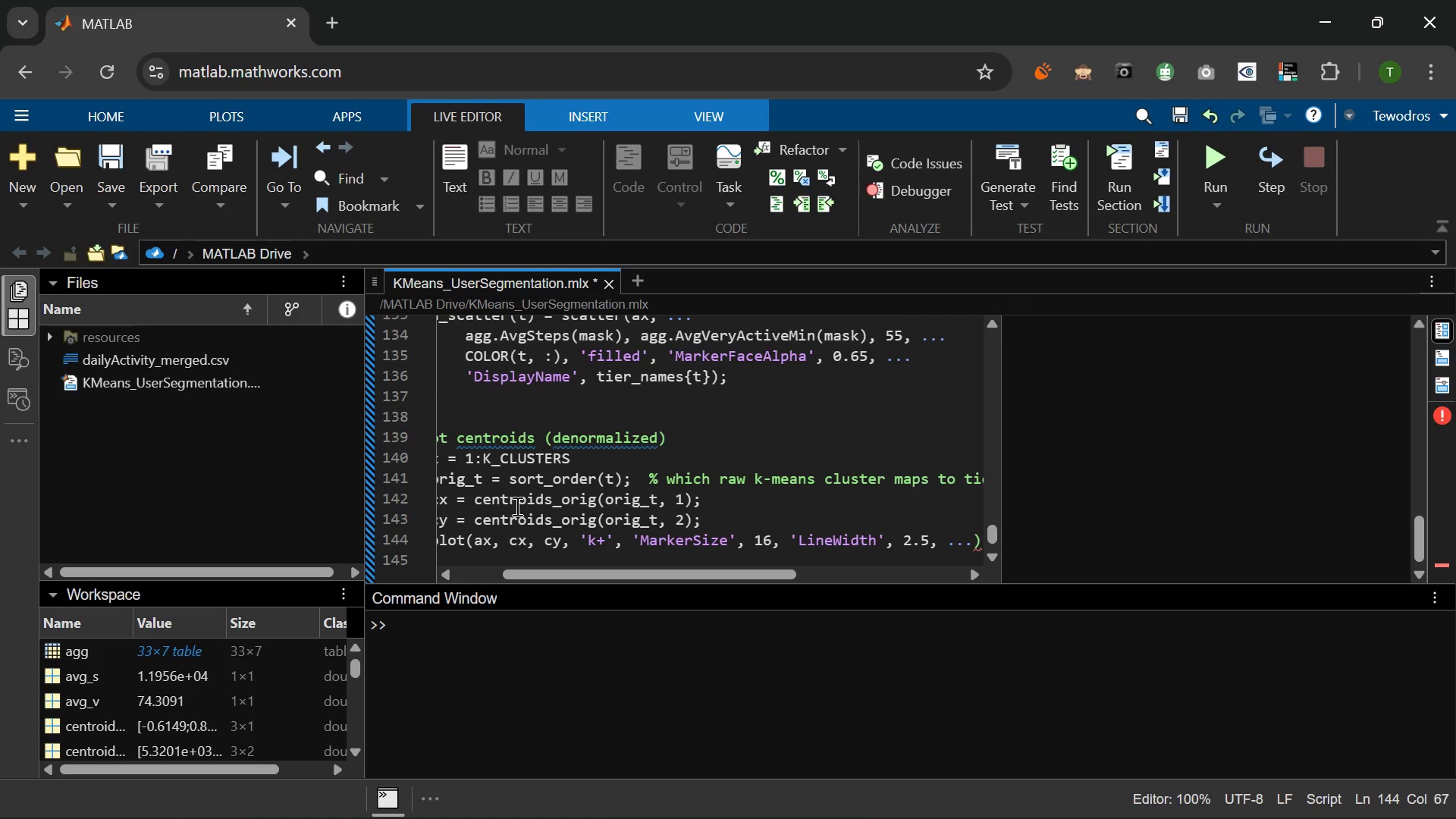 
key(Enter)
 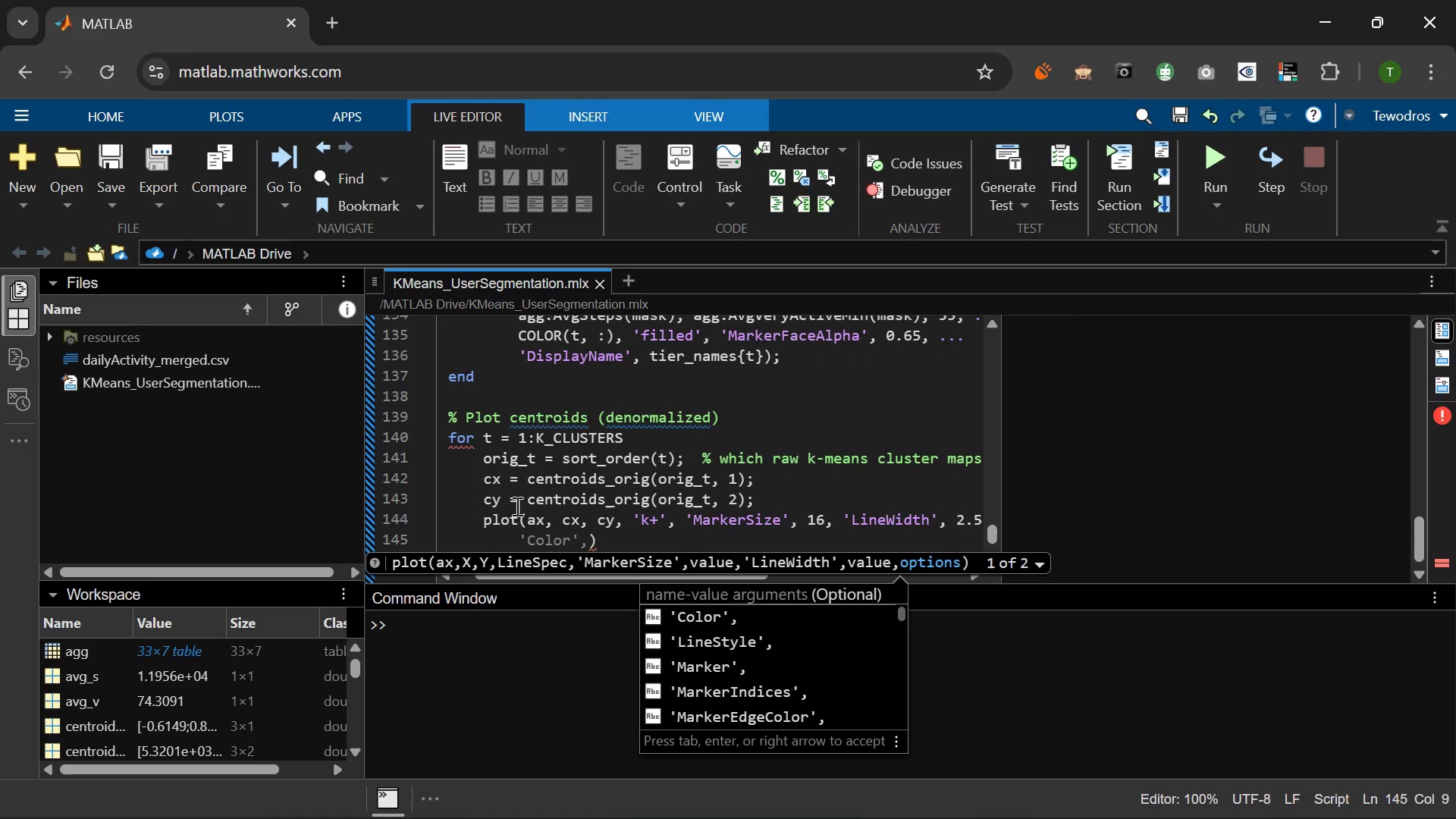 
type('HandleVisivi)
key(Backspace)
key(Backspace)
type(bility)
 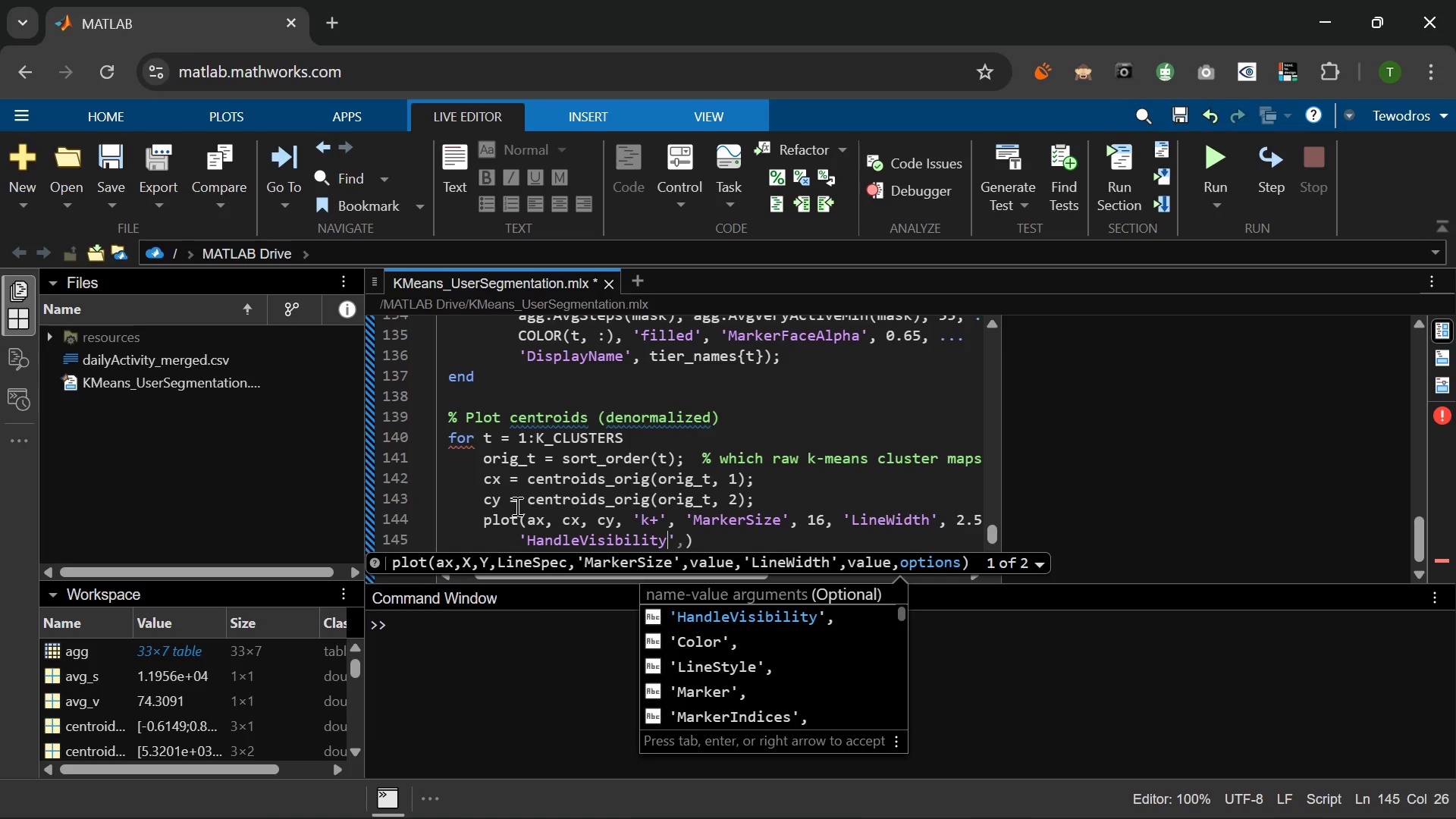 
key(ArrowRight)
 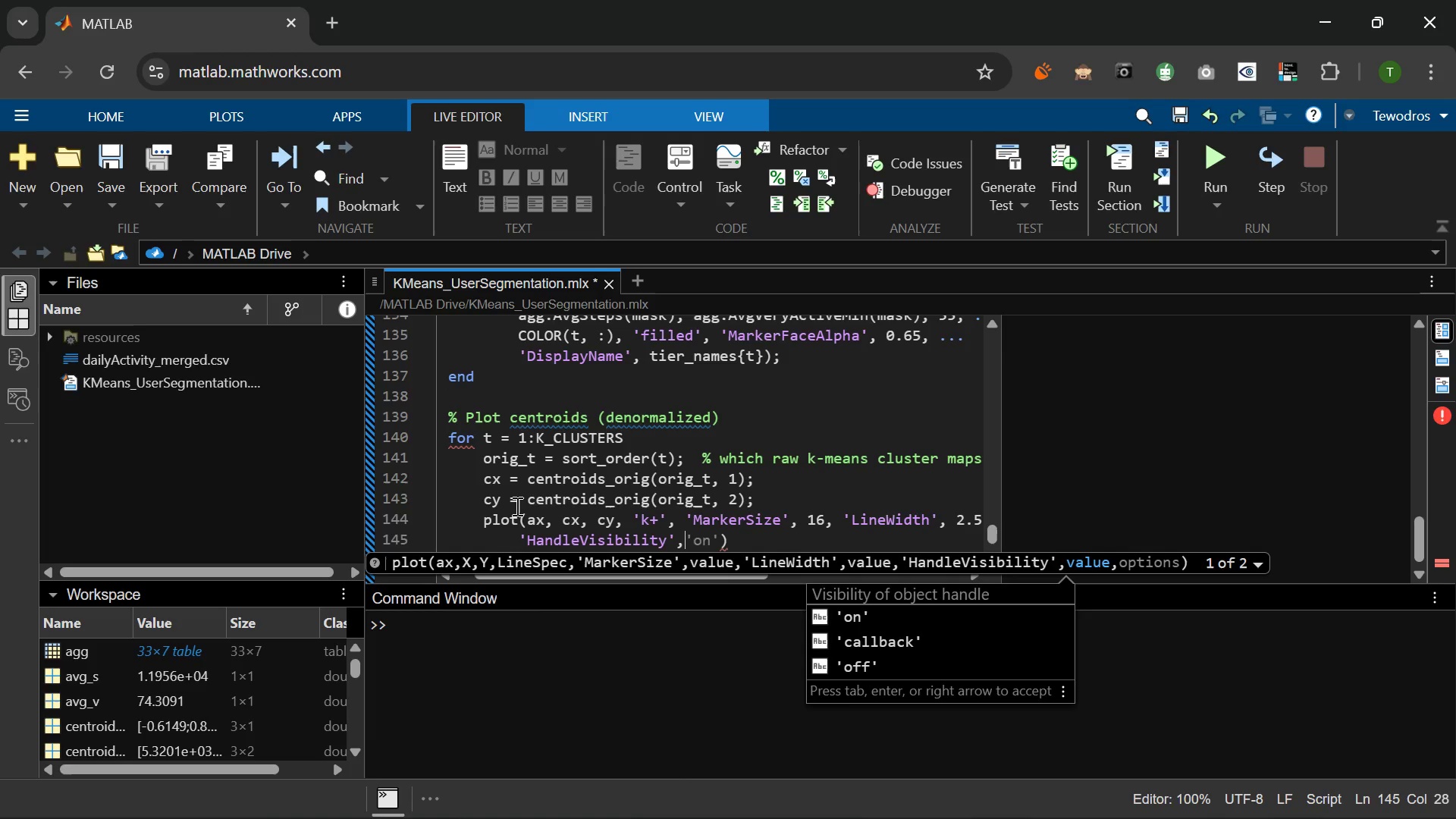 
type( 'off)
 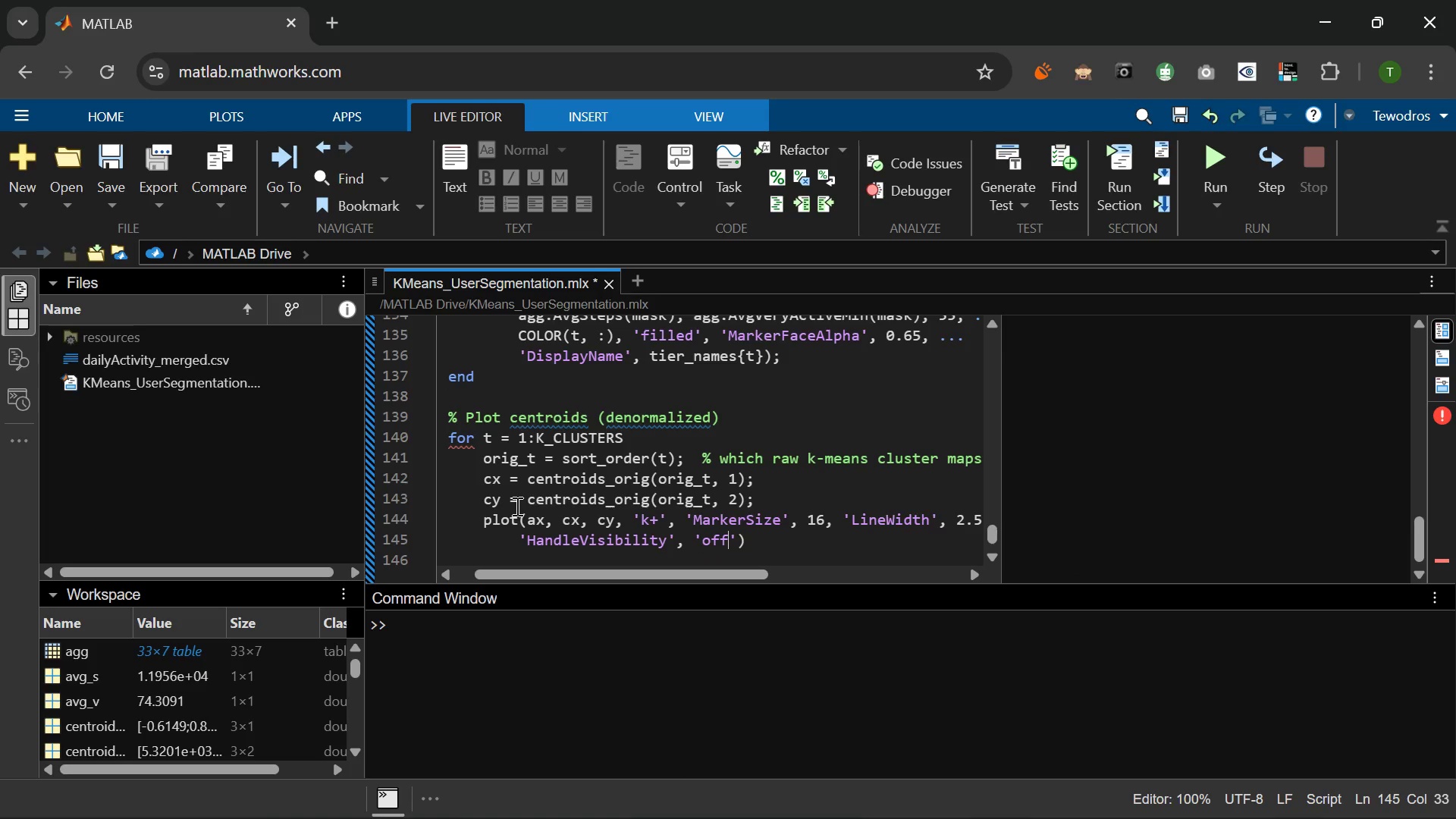 
key(ArrowRight)
 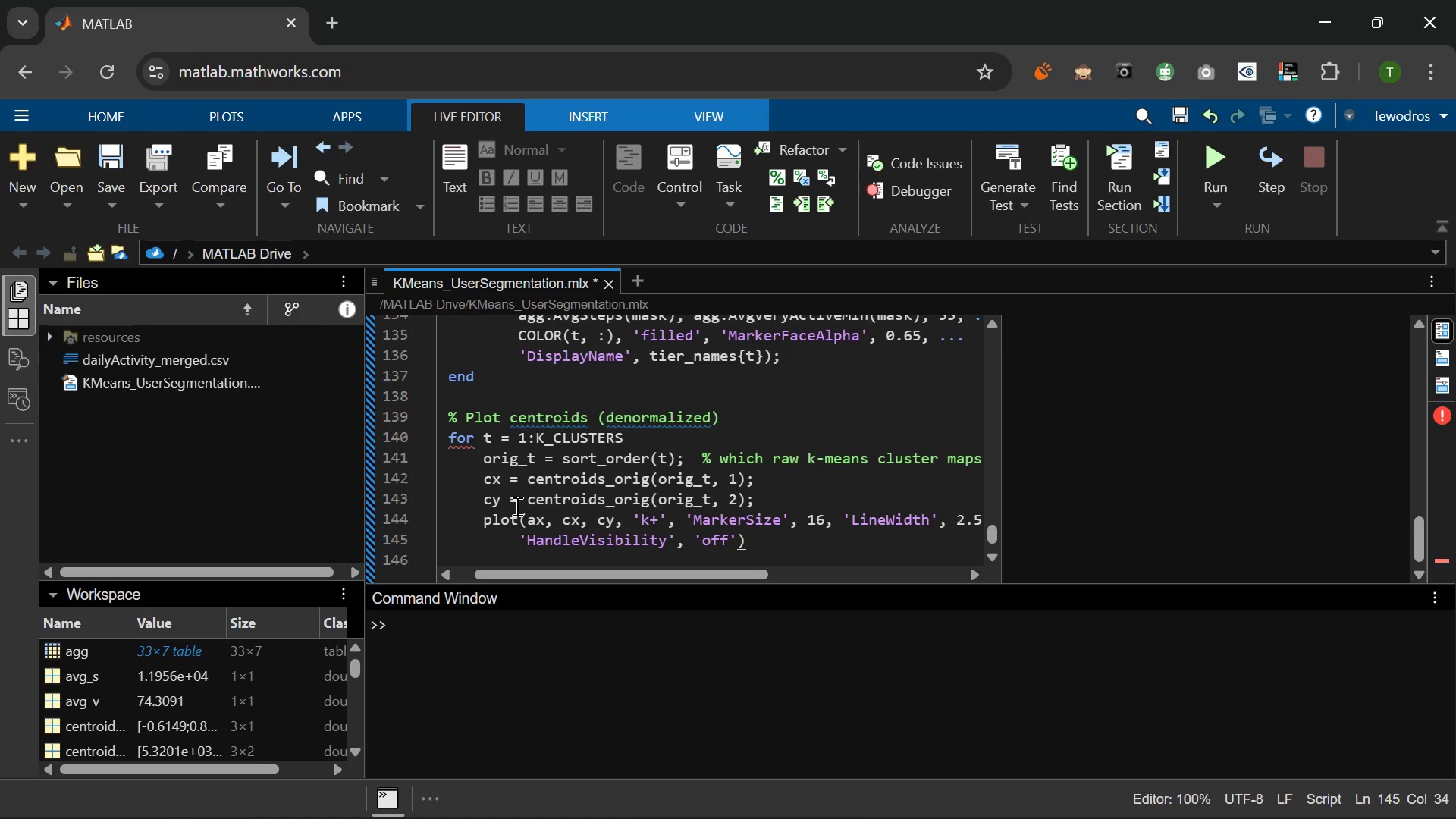 
key(ArrowRight)
 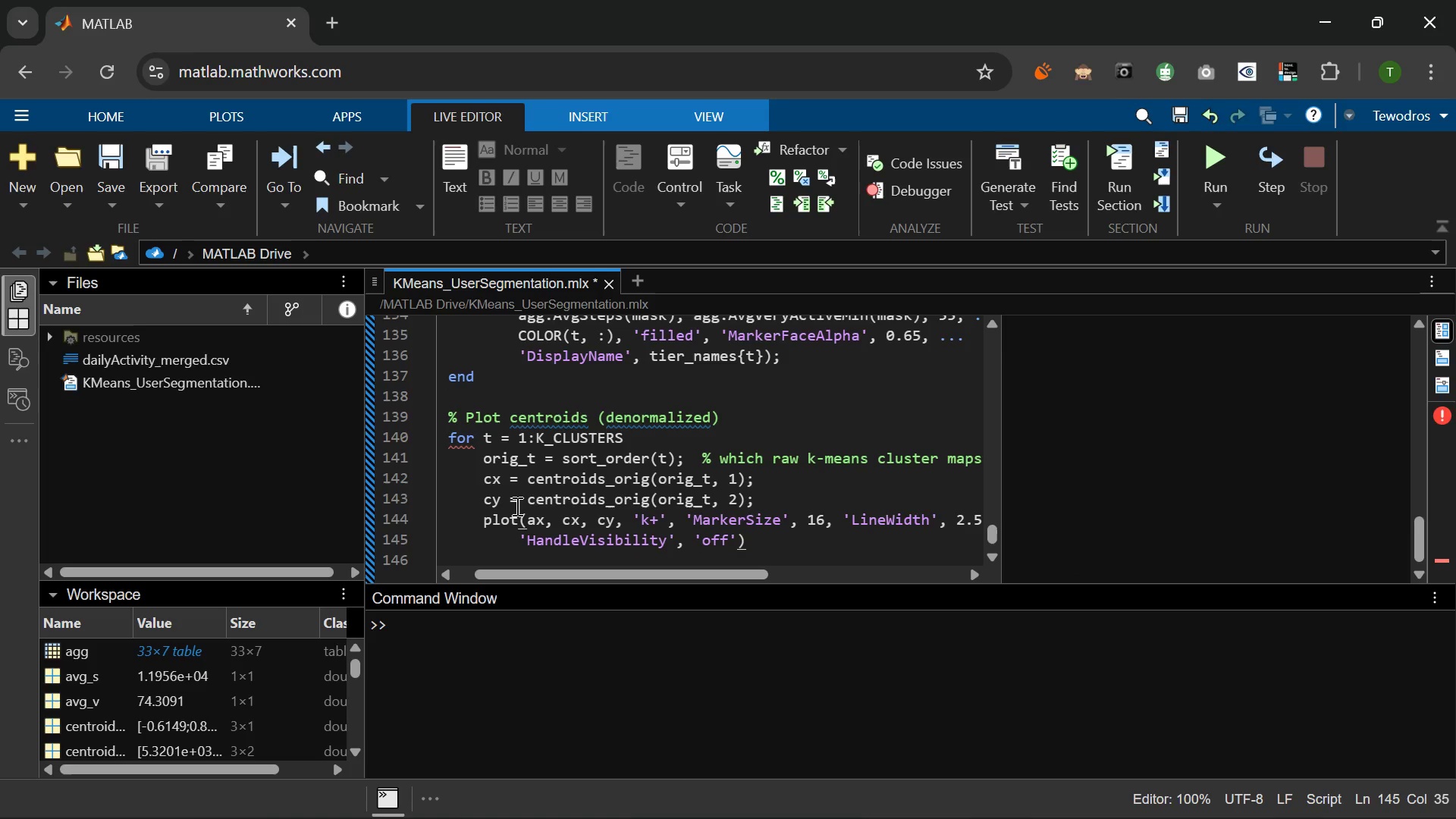 
key(Semicolon)
 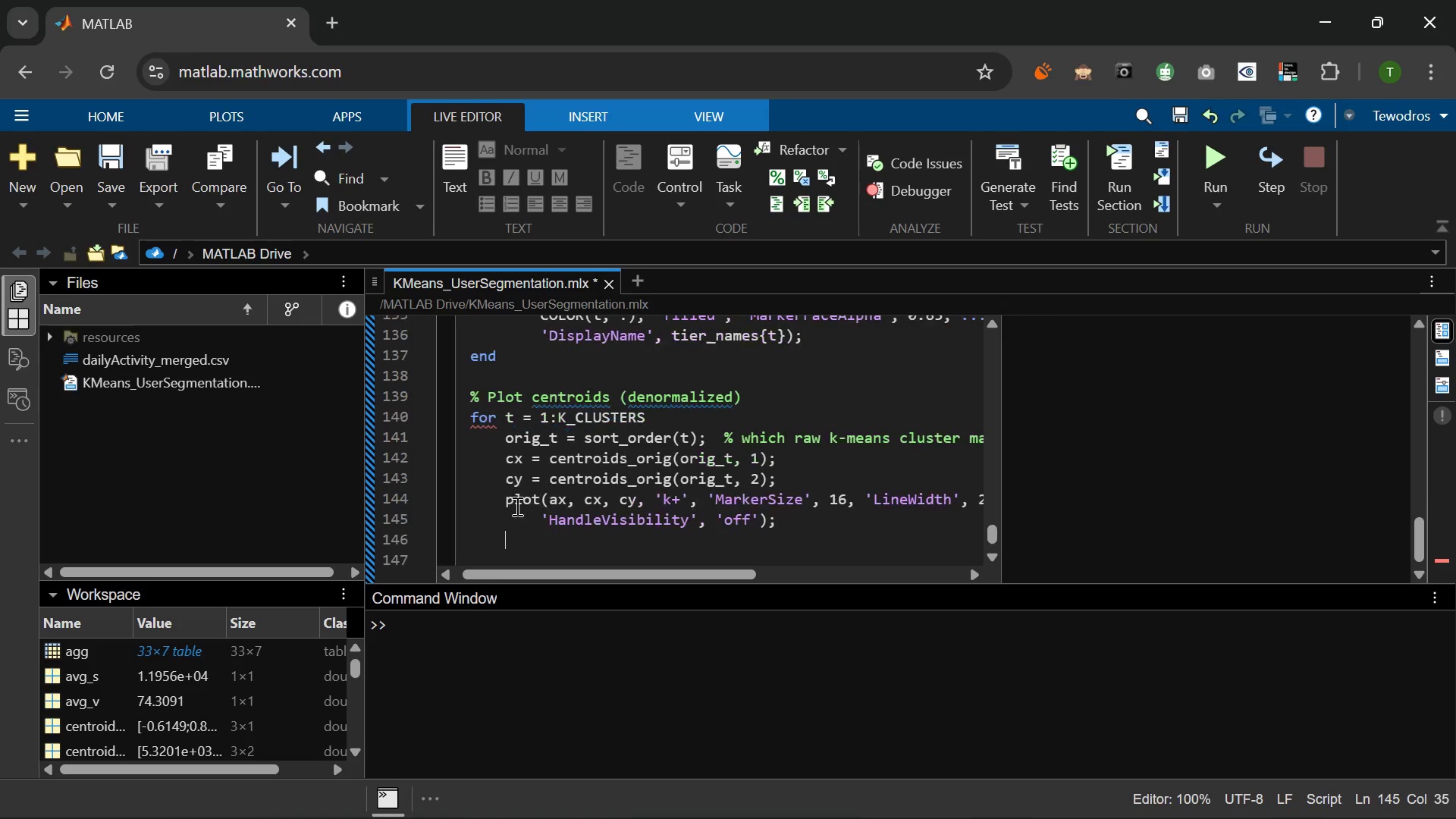 
key(Enter)
 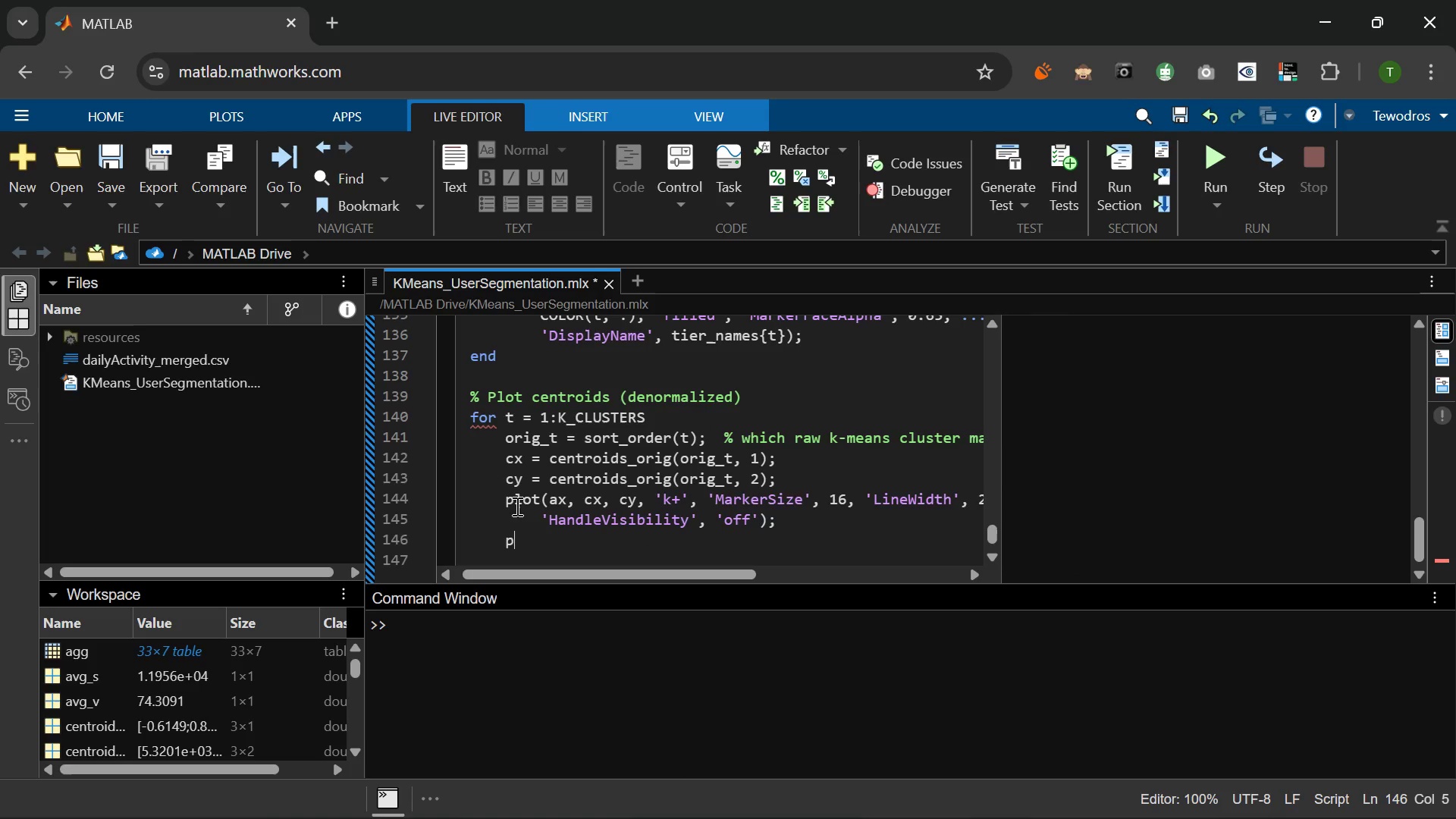 
type(plot9a)
key(Backspace)
key(Backspace)
type((ax)
 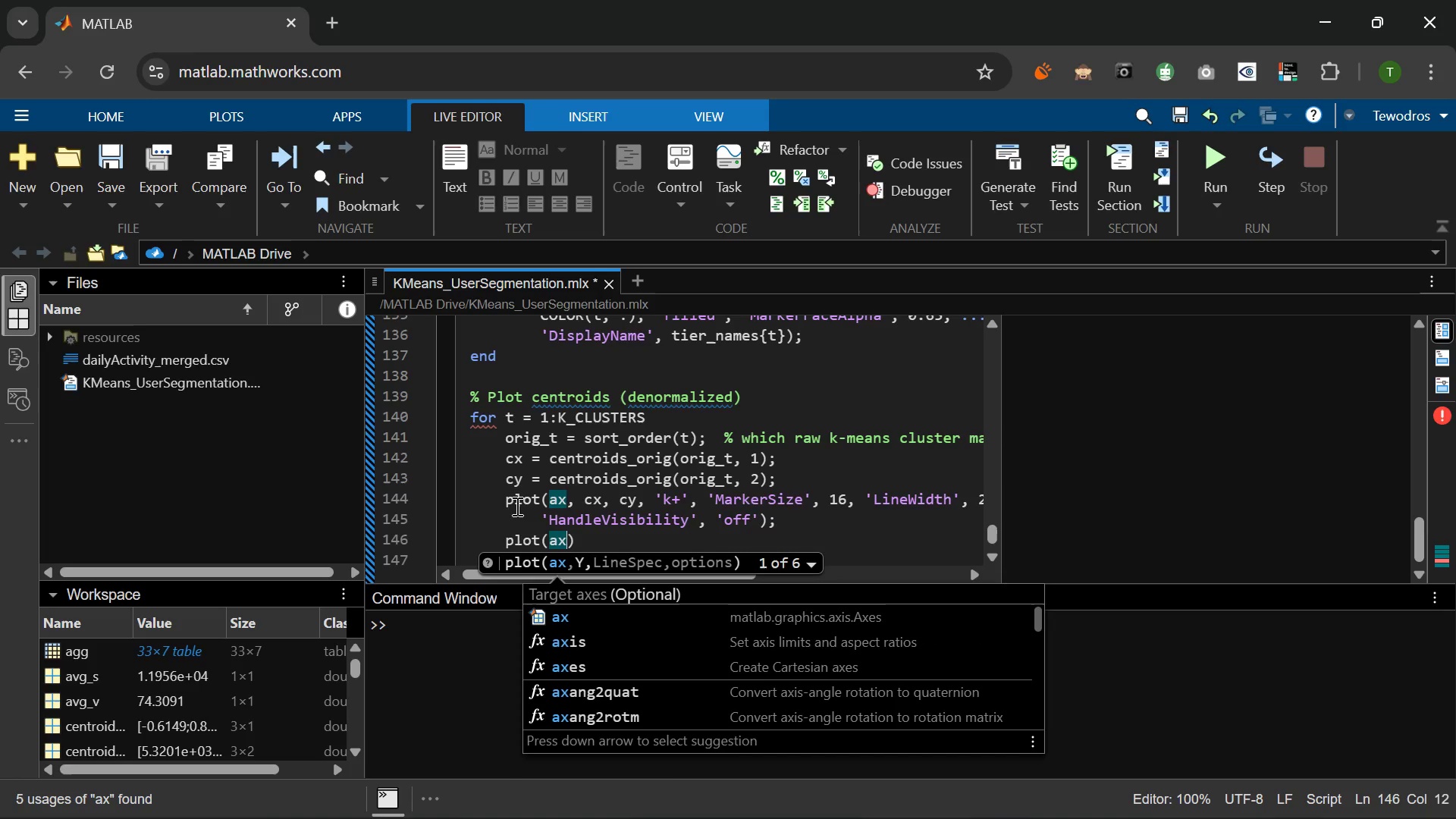 
type(, cx )
key(Backspace)
type(, cy, '')
 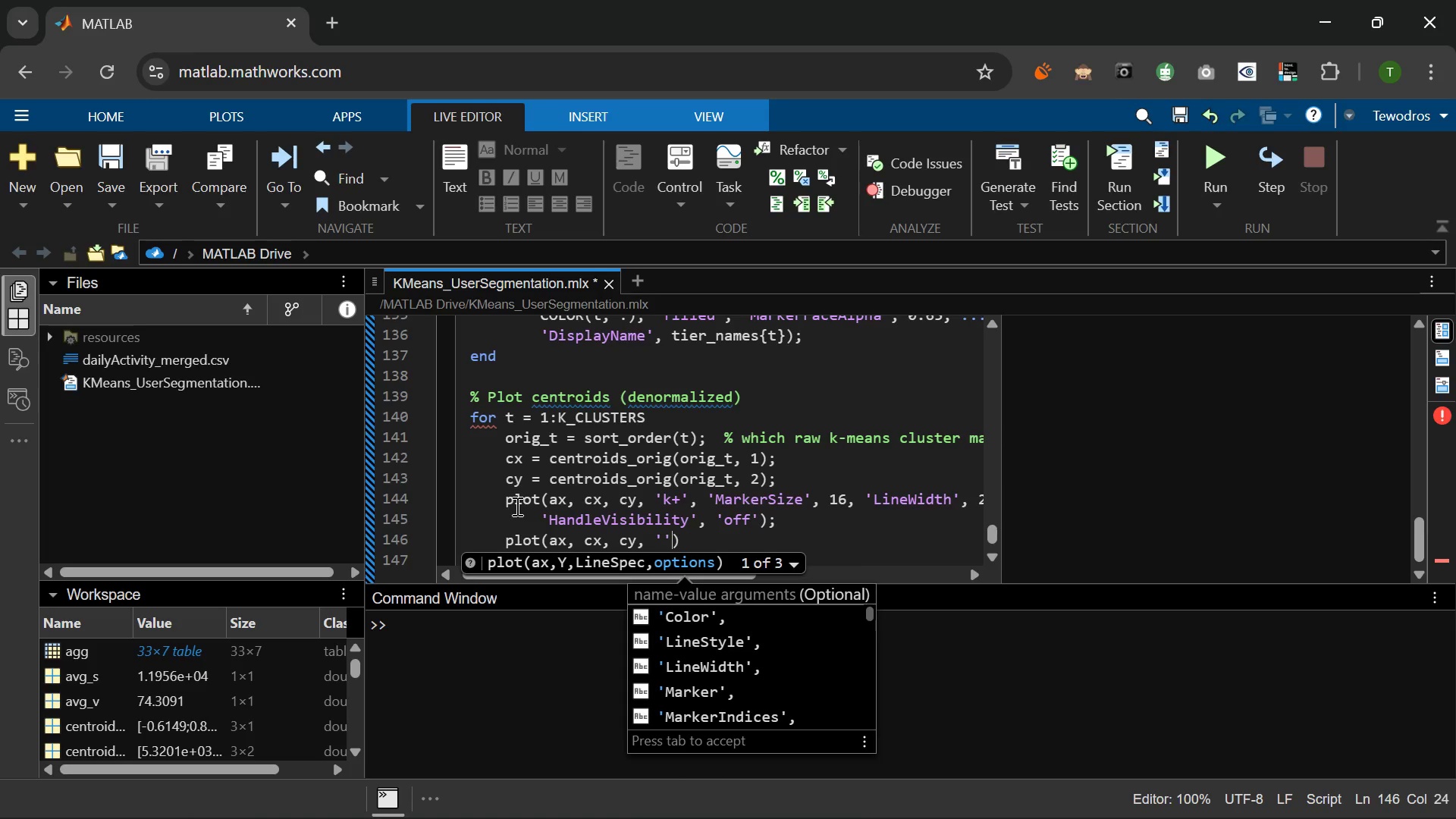 
key(ArrowLeft)
 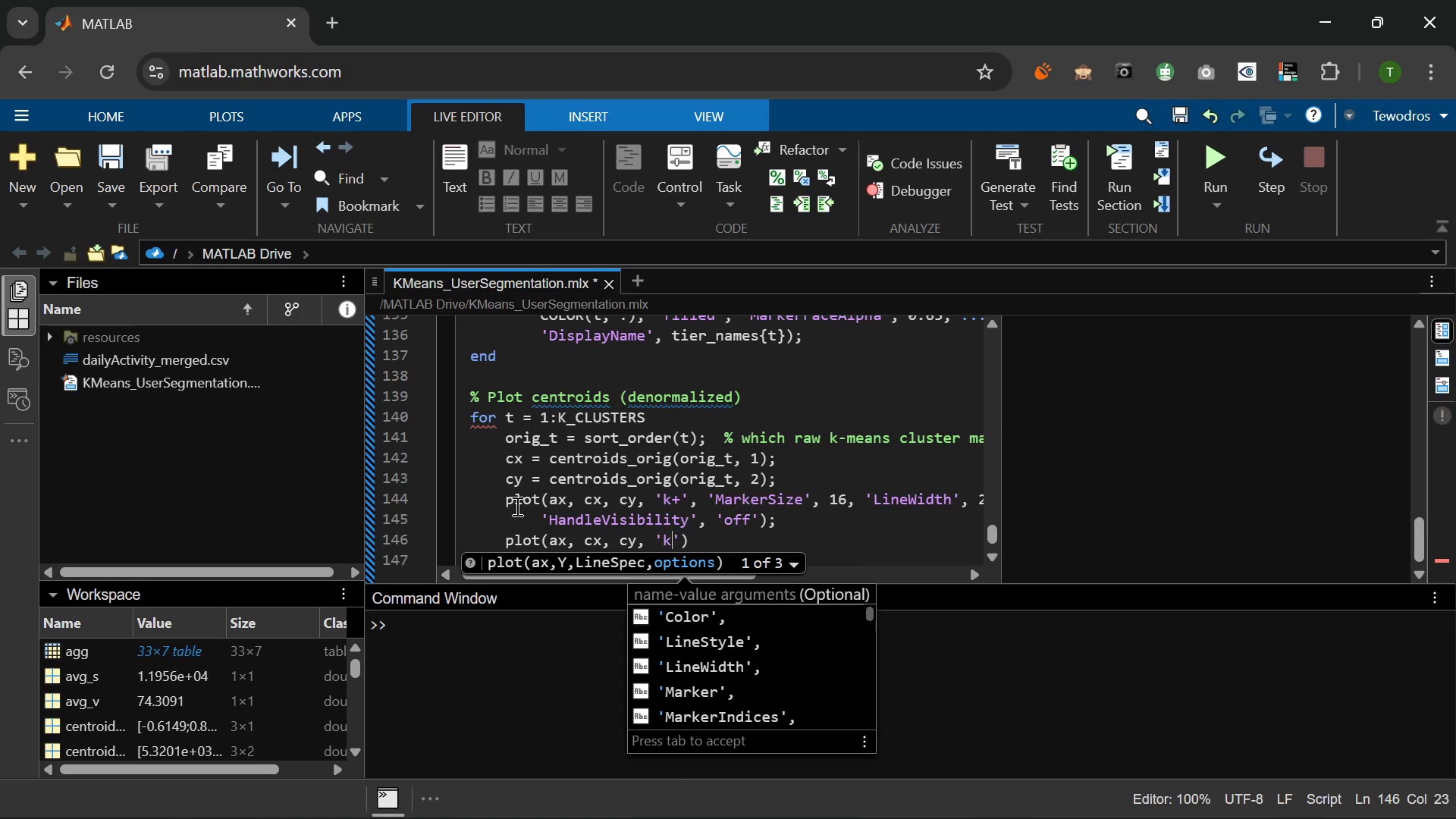 
type(ko)
 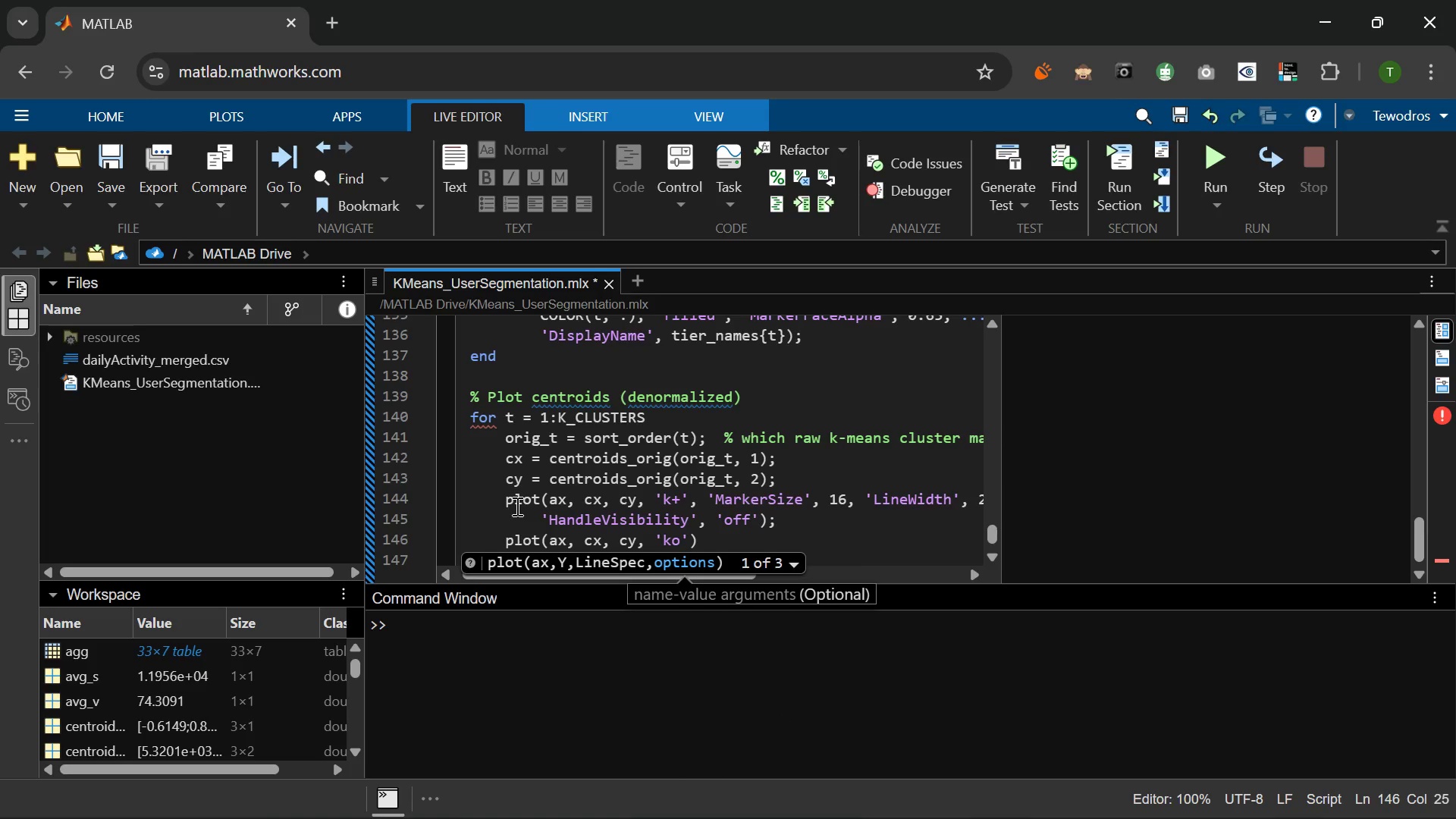 
key(ArrowRight)
 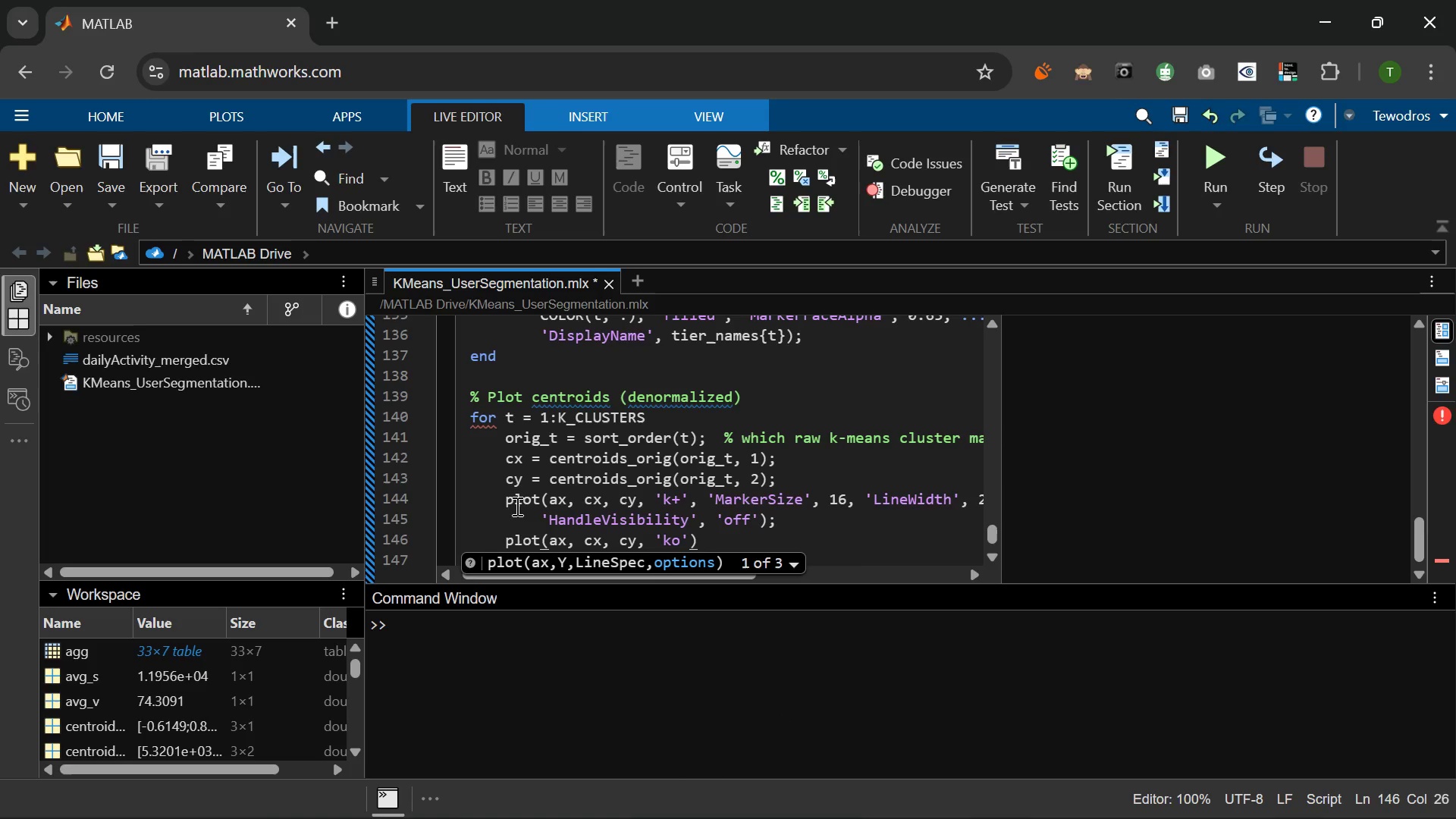 
type(, 'Marder)
key(Backspace)
key(Backspace)
key(Backspace)
type(kerSize)
 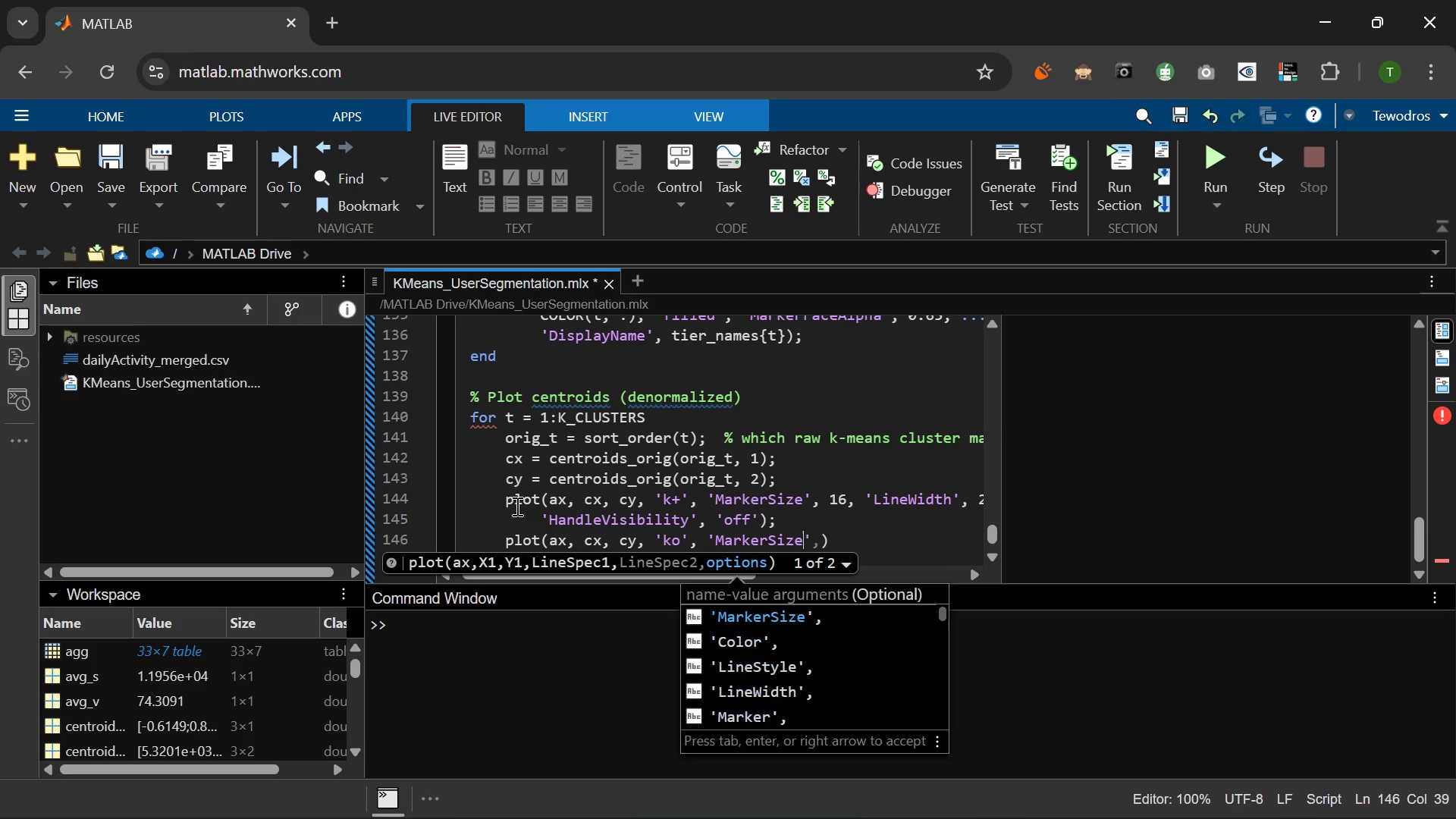 
key(ArrowRight)
 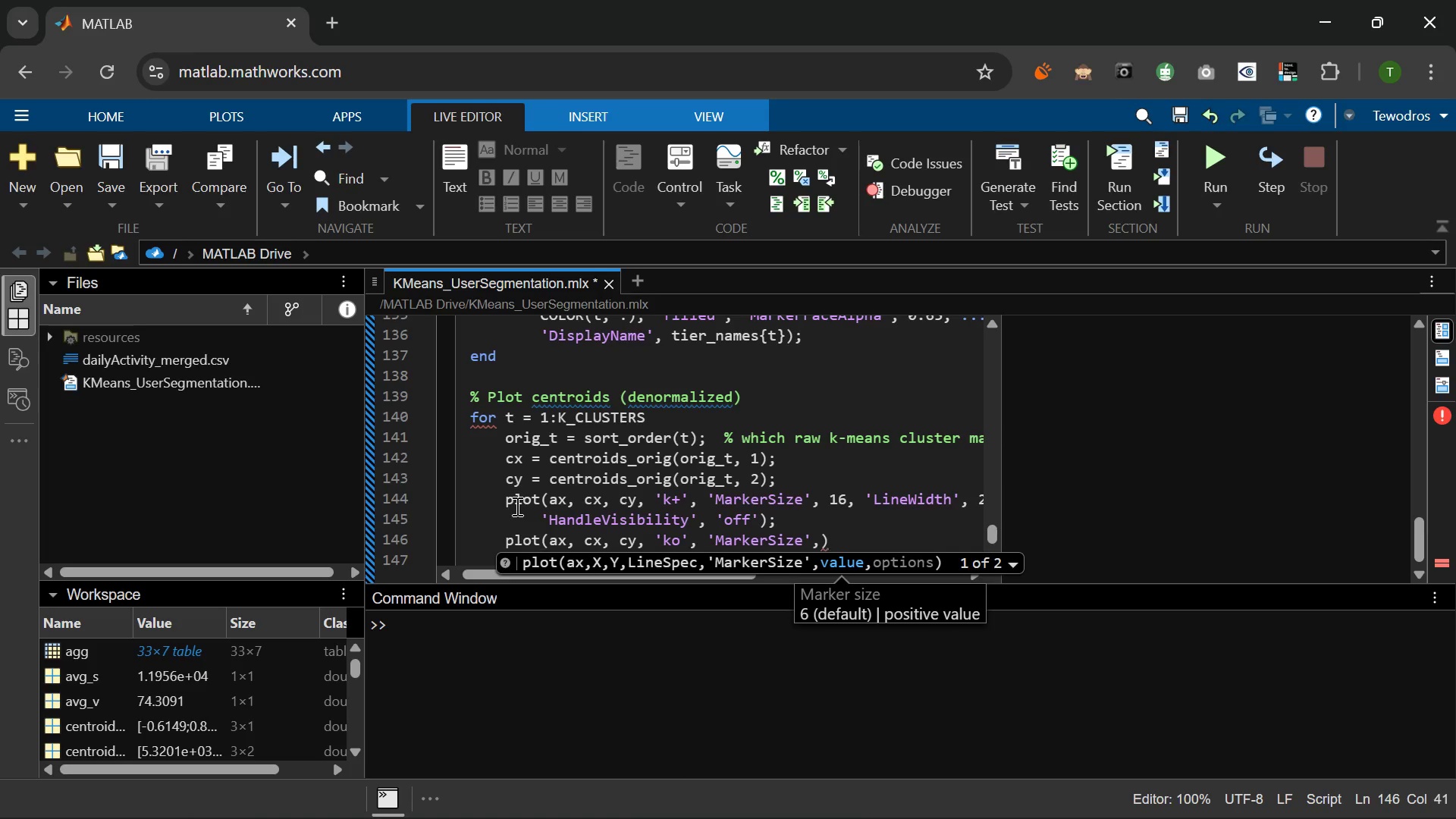 
type( 16, 'LineWidth)
 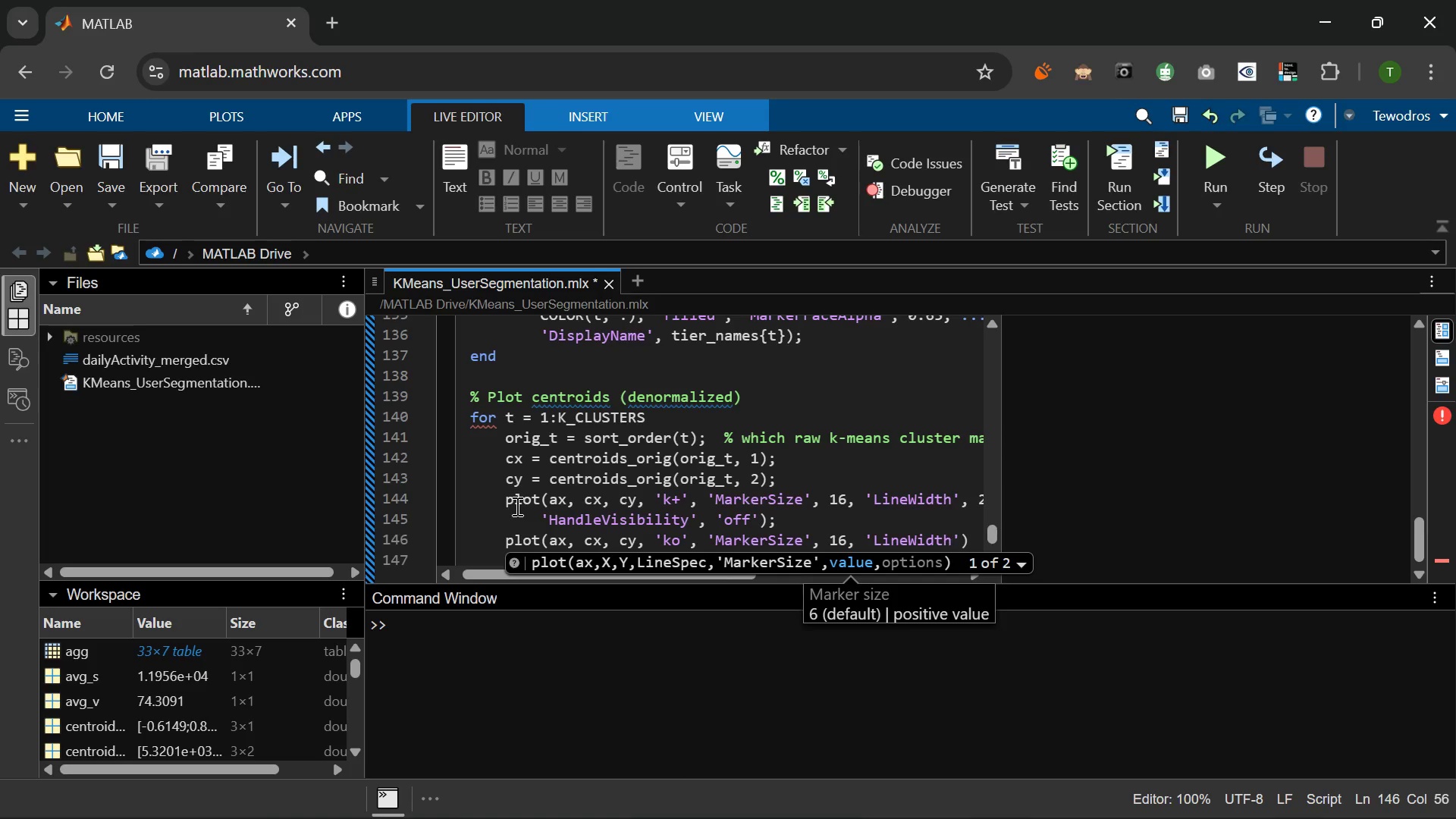 
key(ArrowRight)
 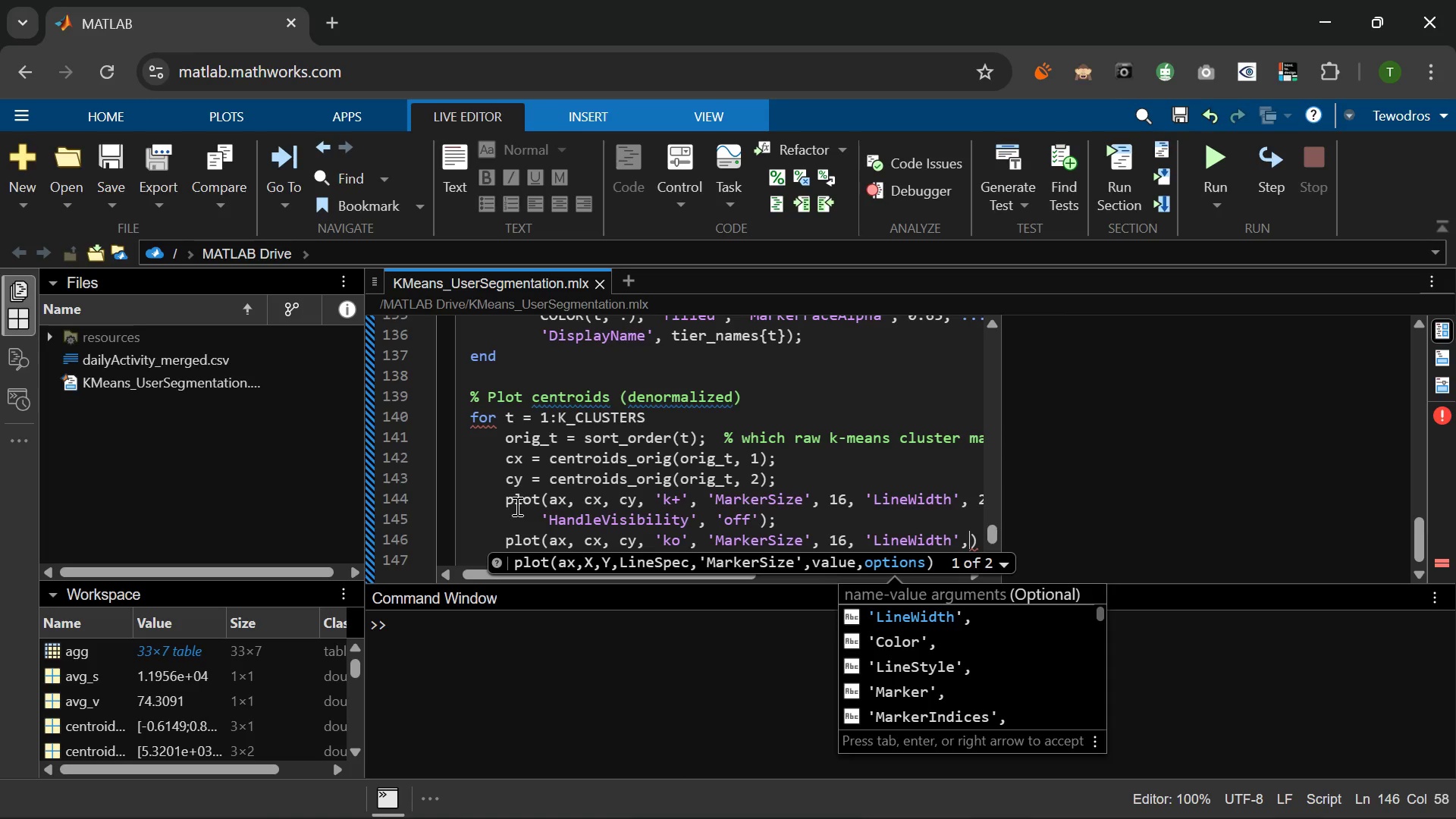 
key(Space)
 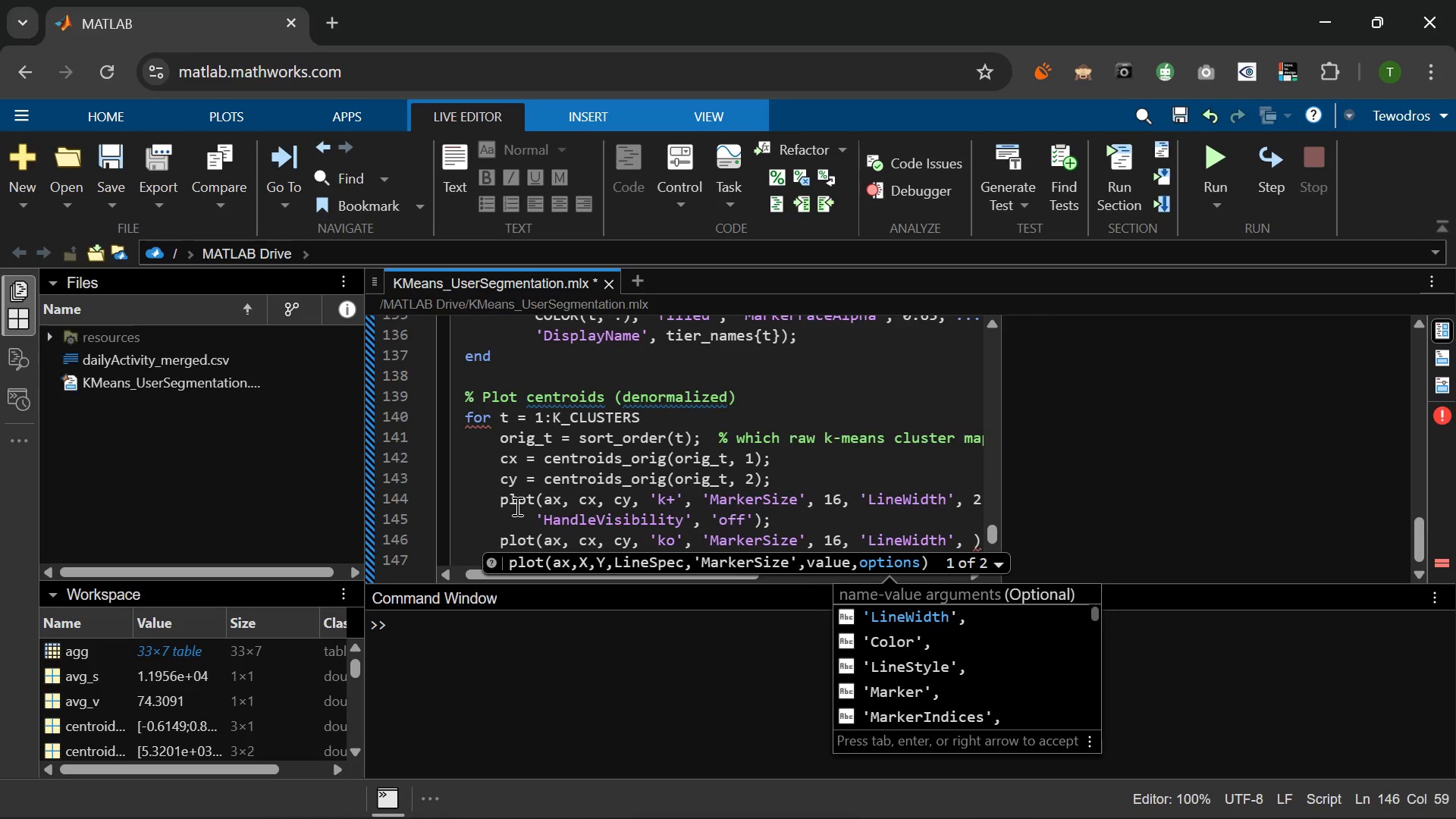 
key(2)
 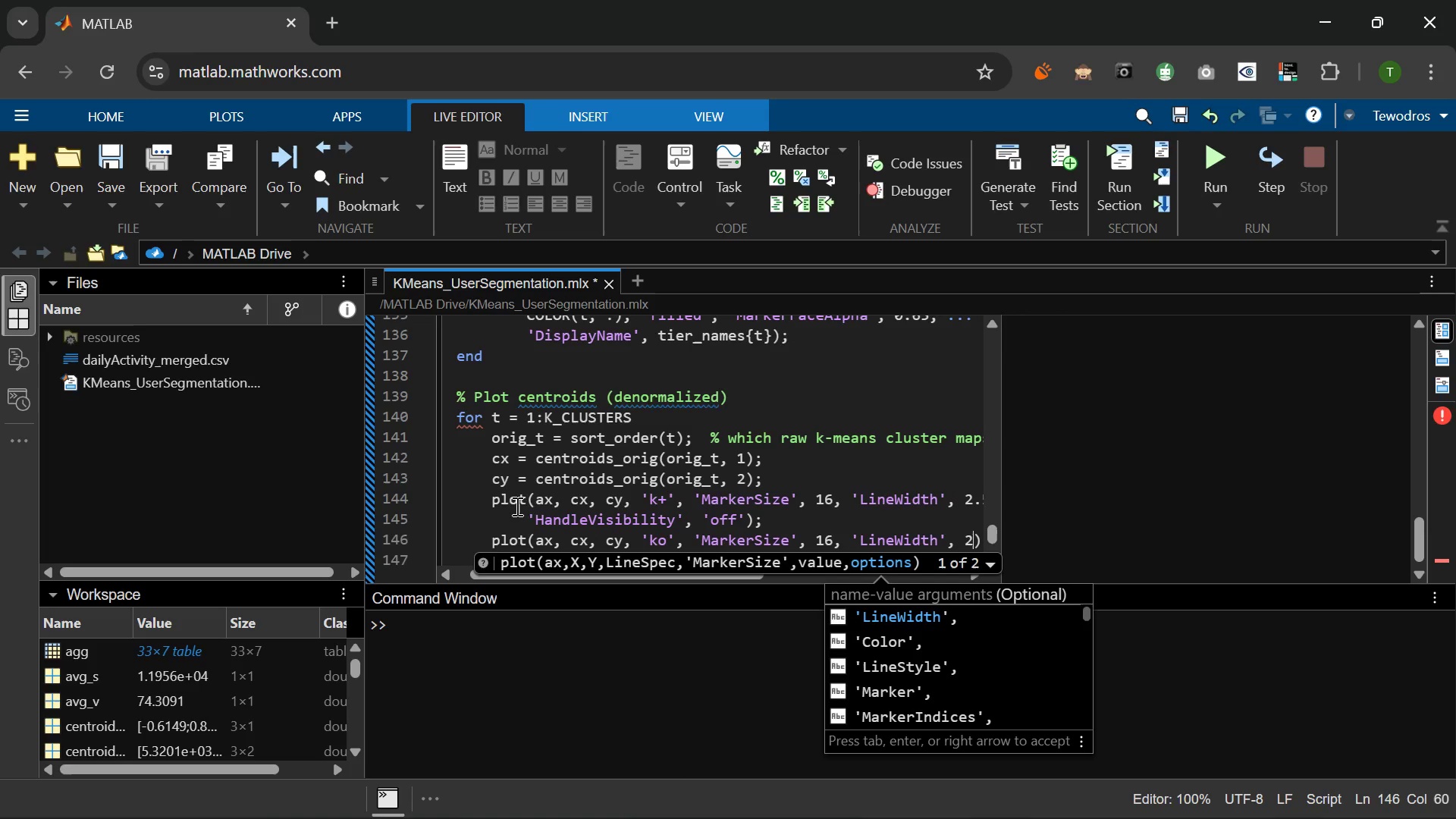 
key(Period)
 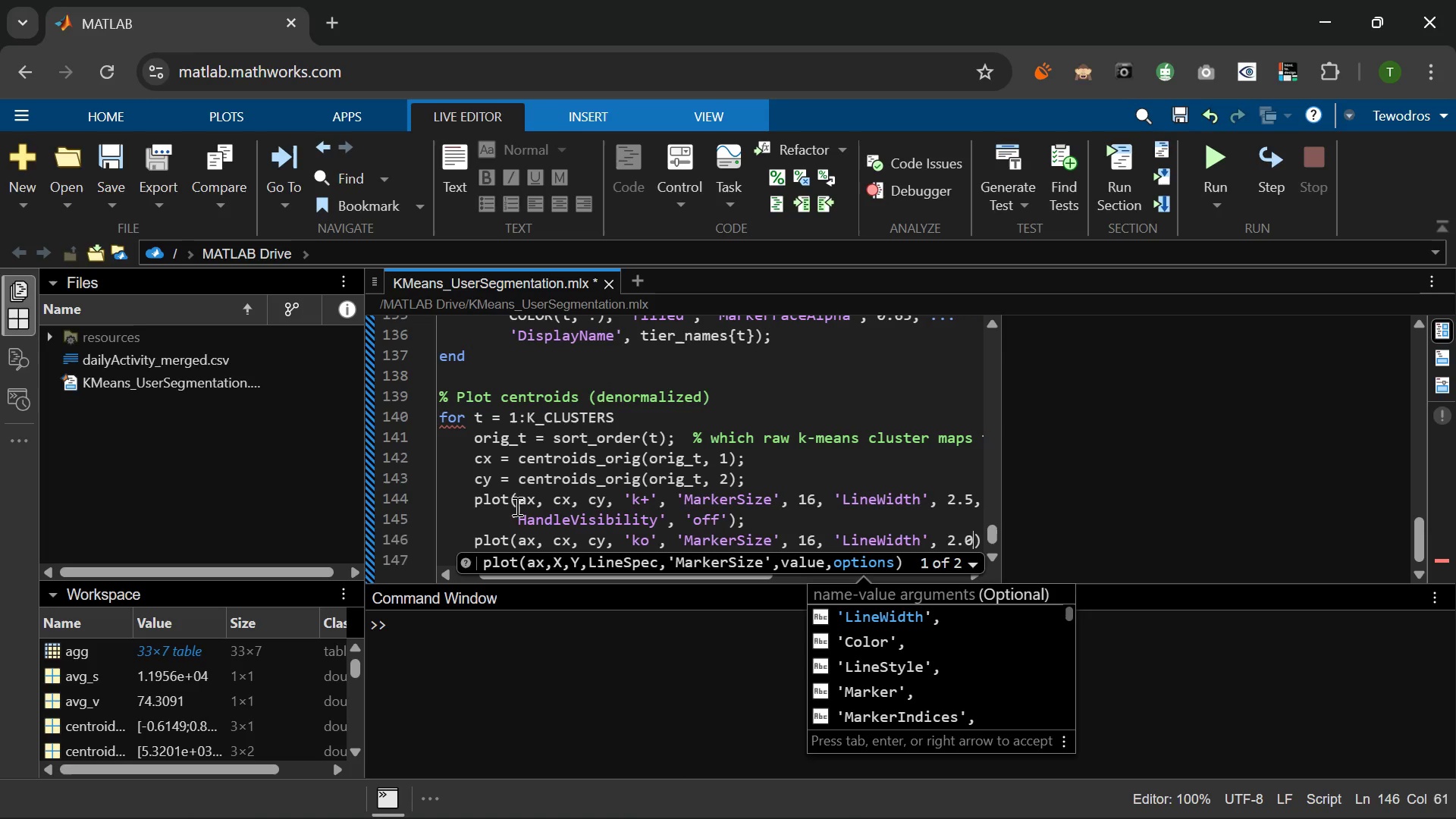 
key(0)
 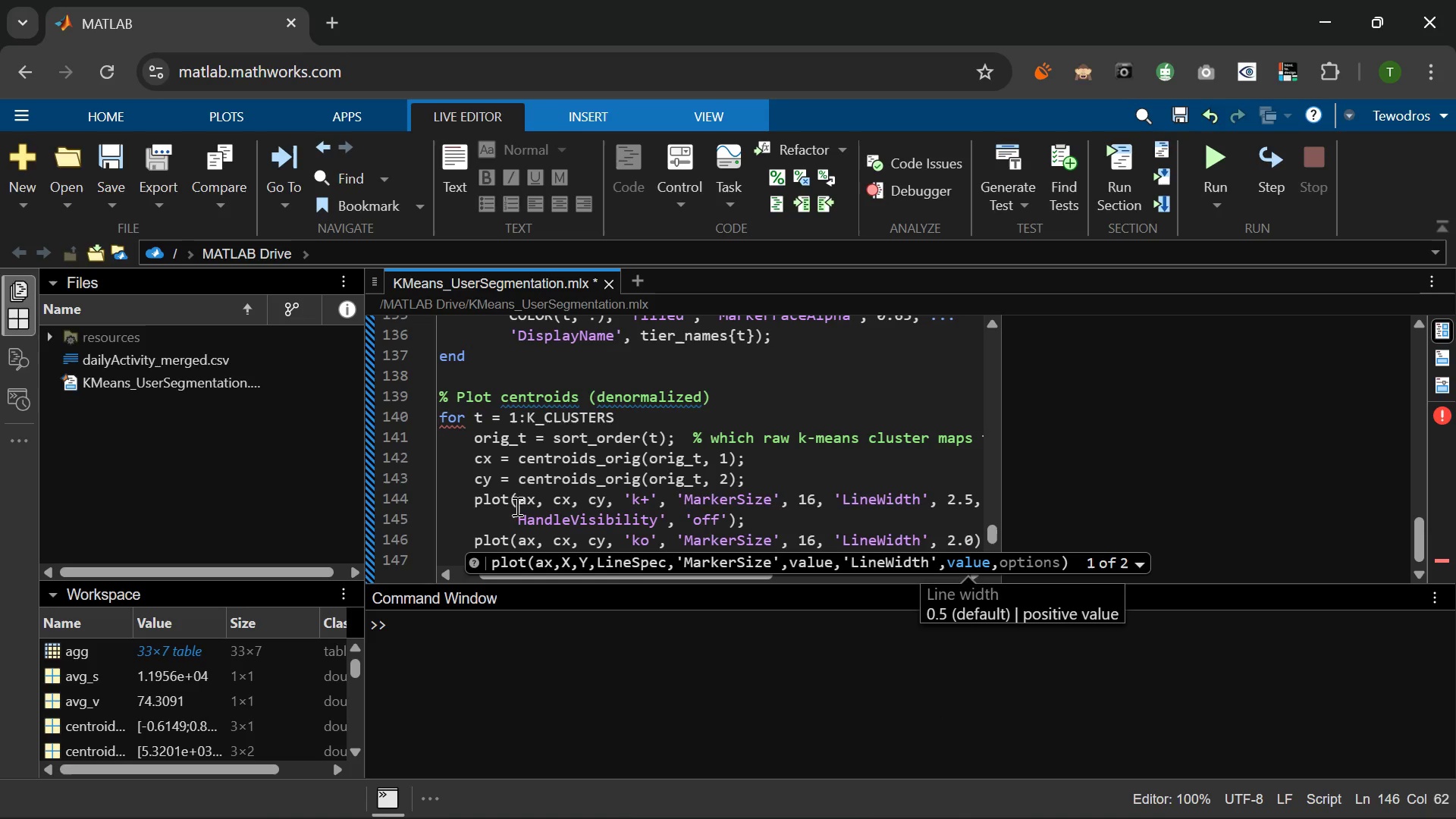 
key(Comma)
 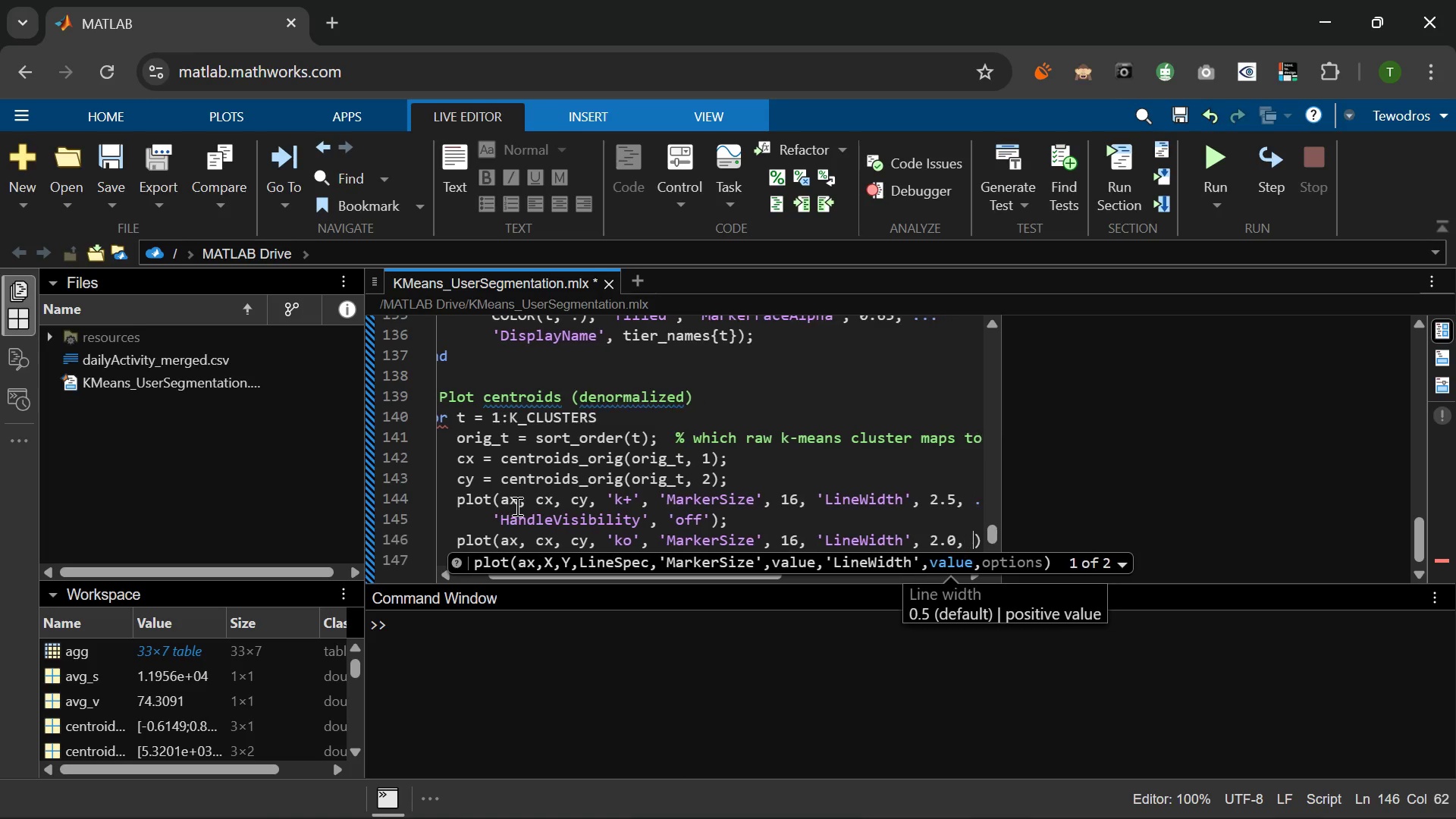 
key(Space)
 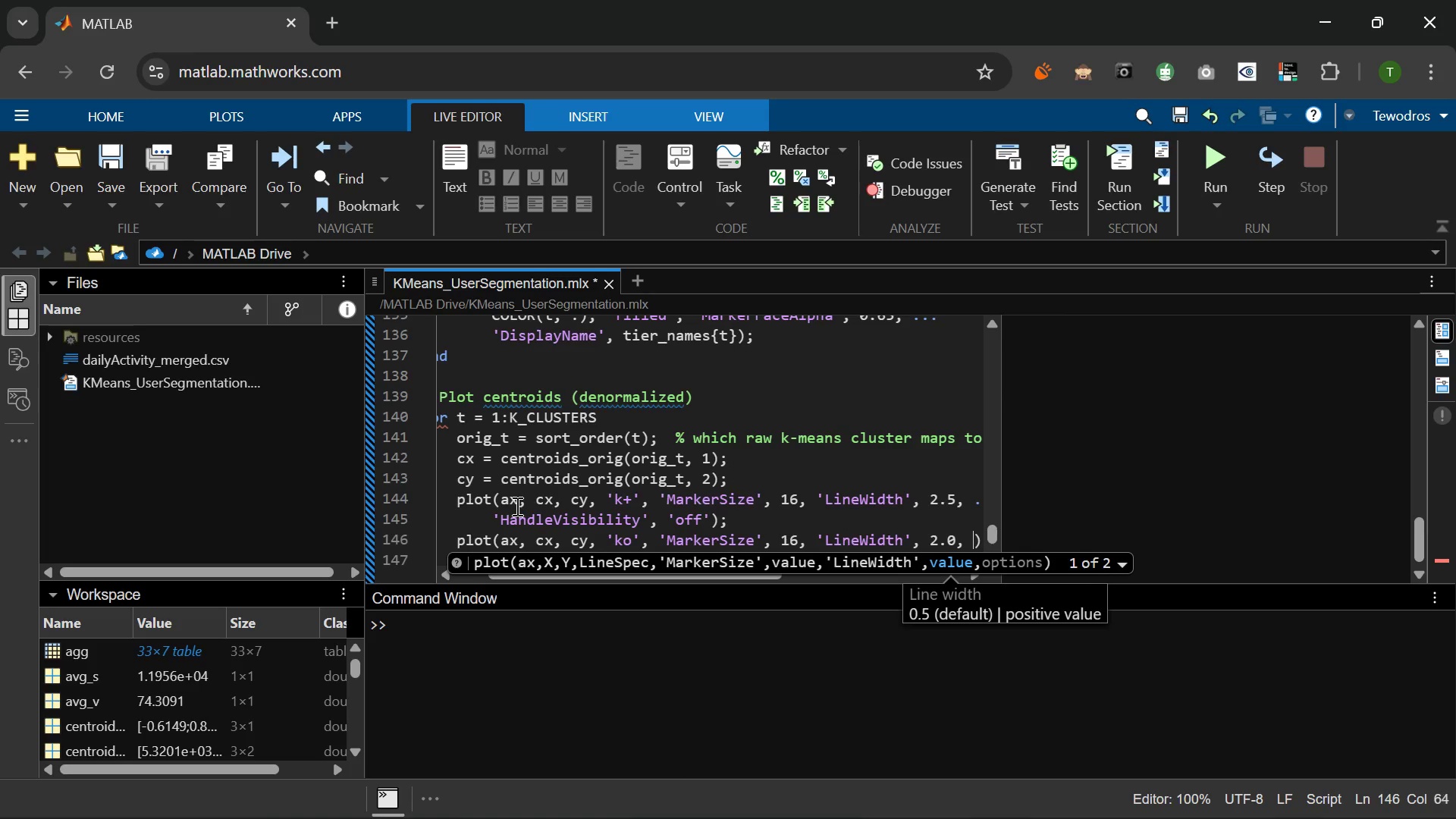 
key(Period)
 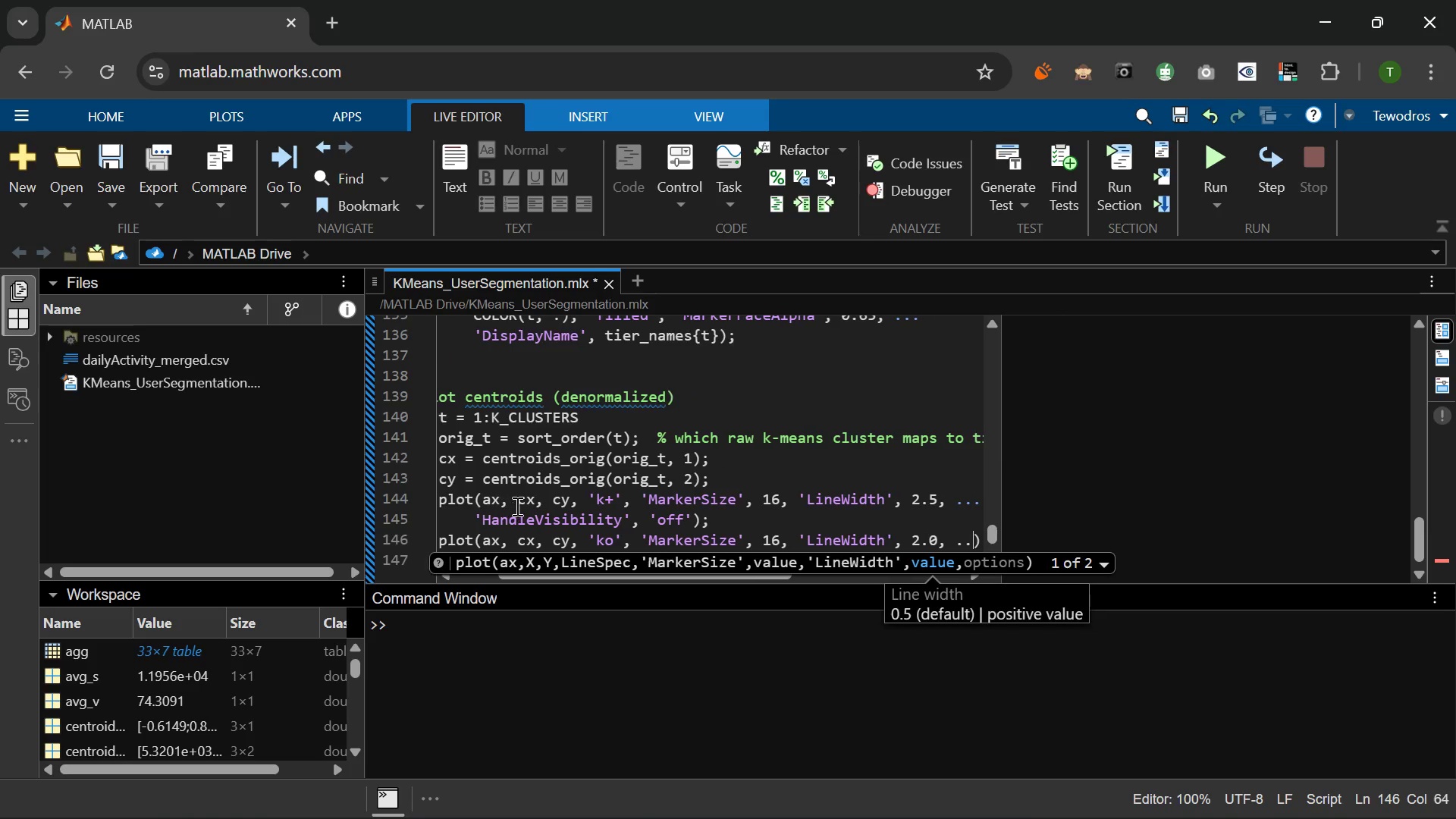 
key(Period)
 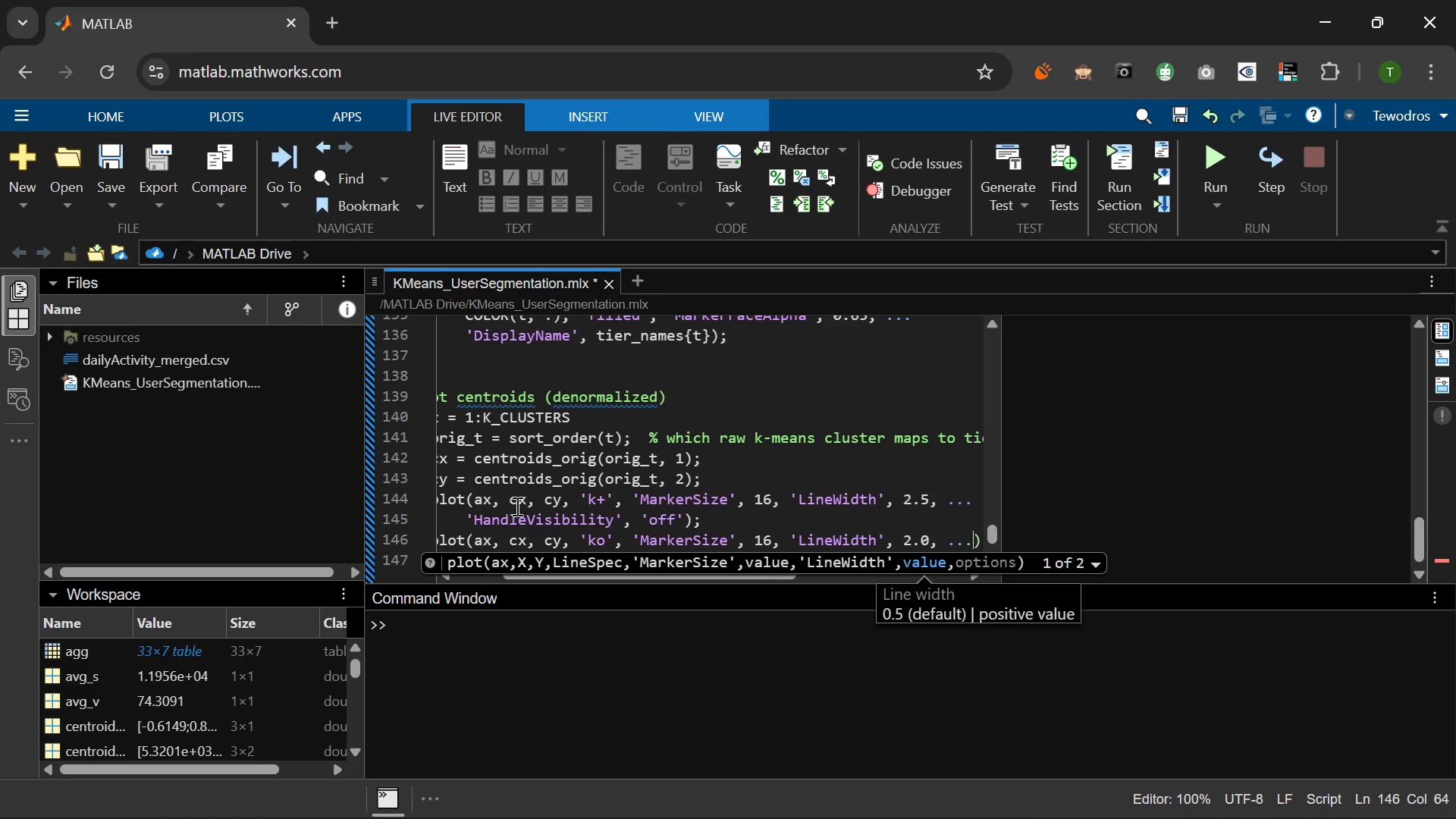 
key(Period)
 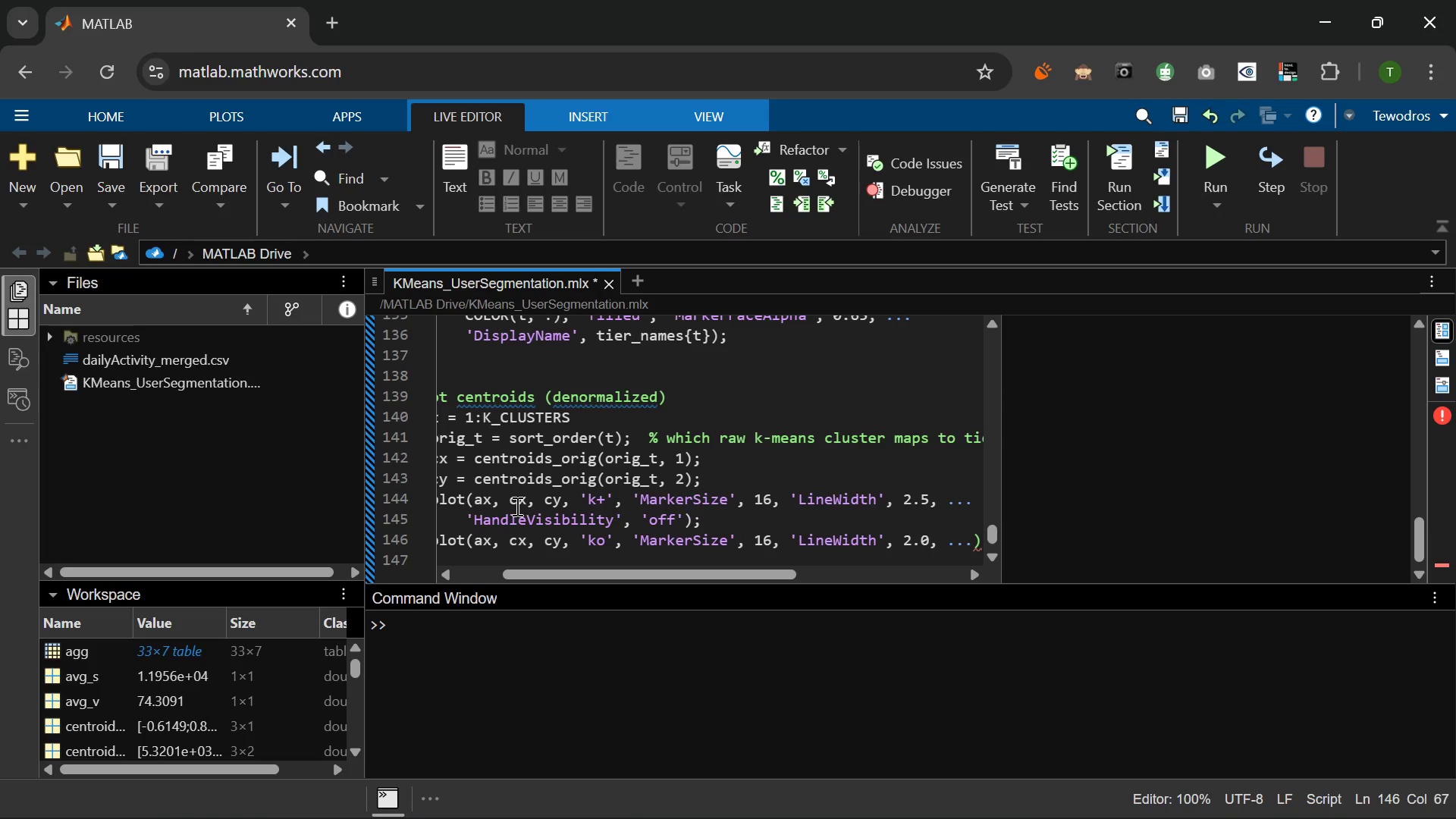 
key(Enter)
 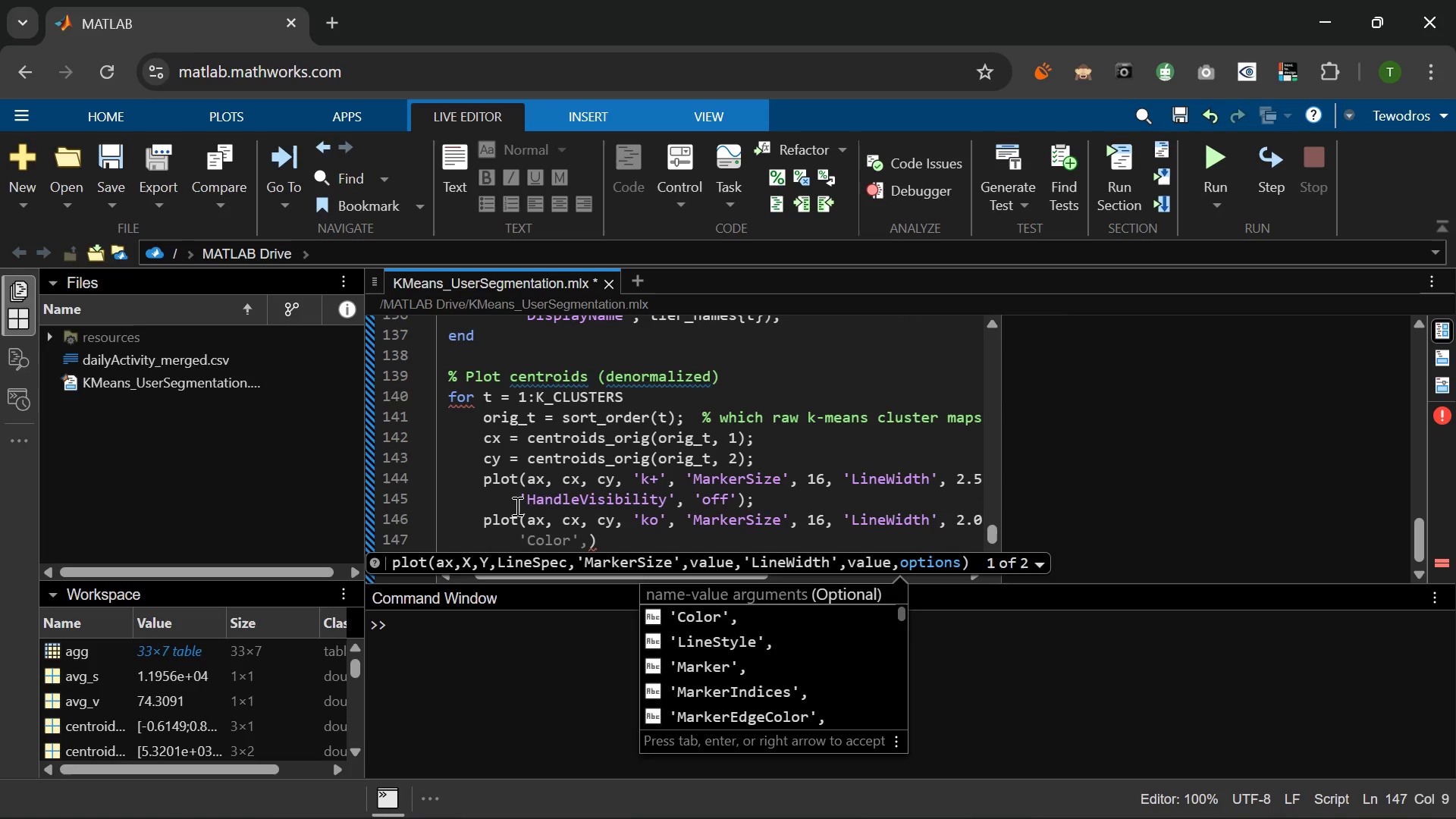 
type('HandleV)
key(Tab)
 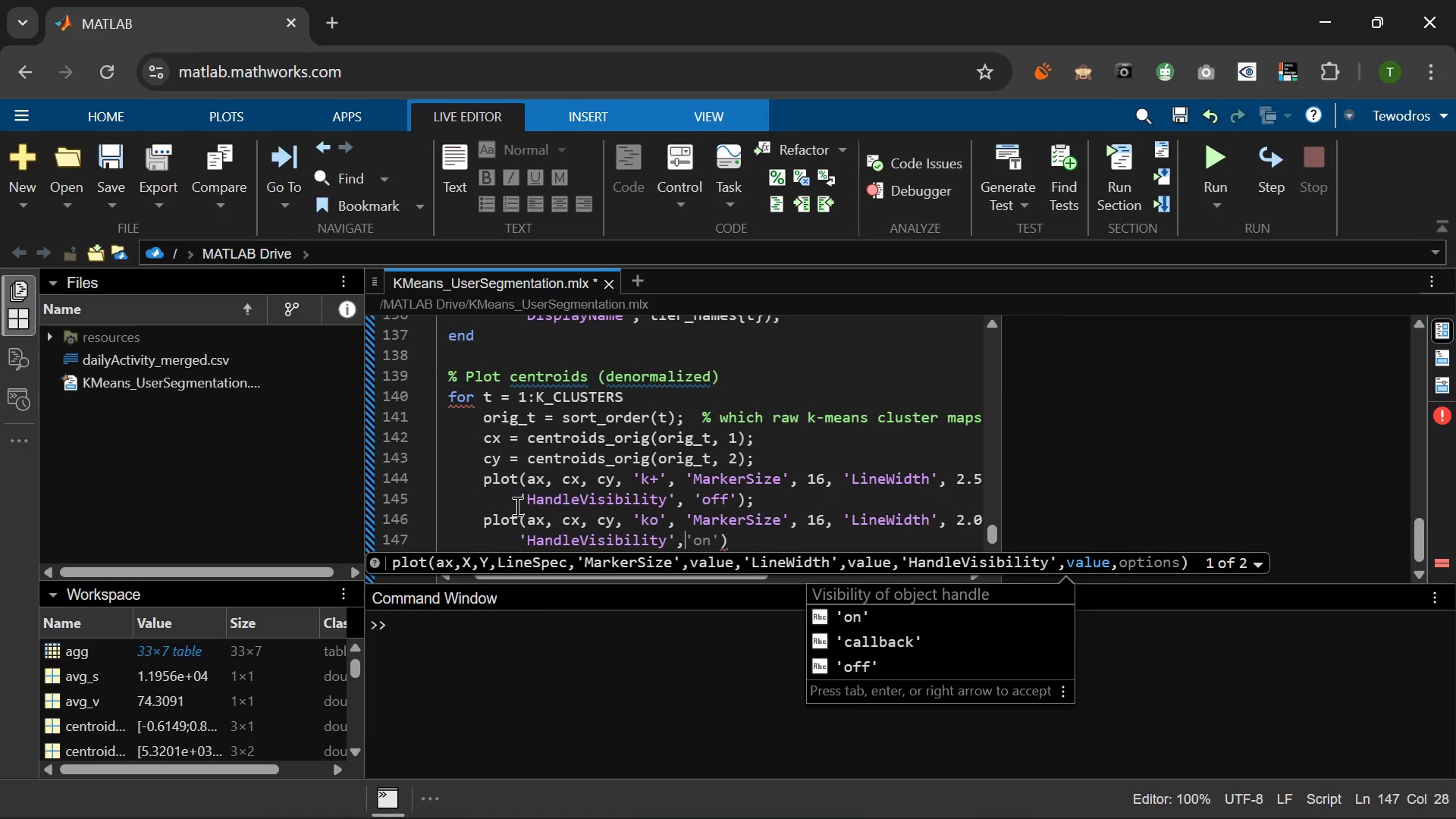 
type( 'off)
 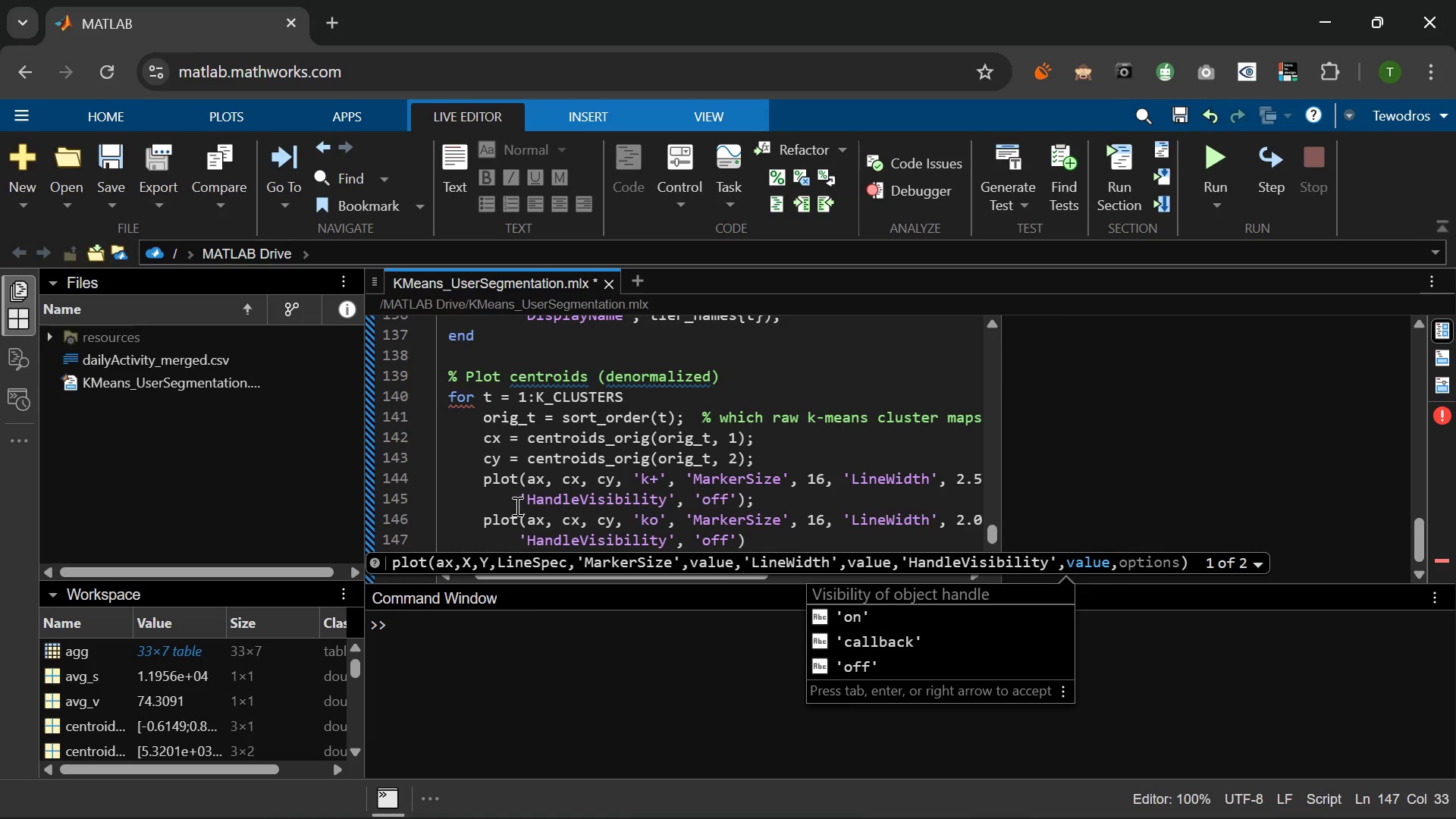 
key(ArrowRight)
 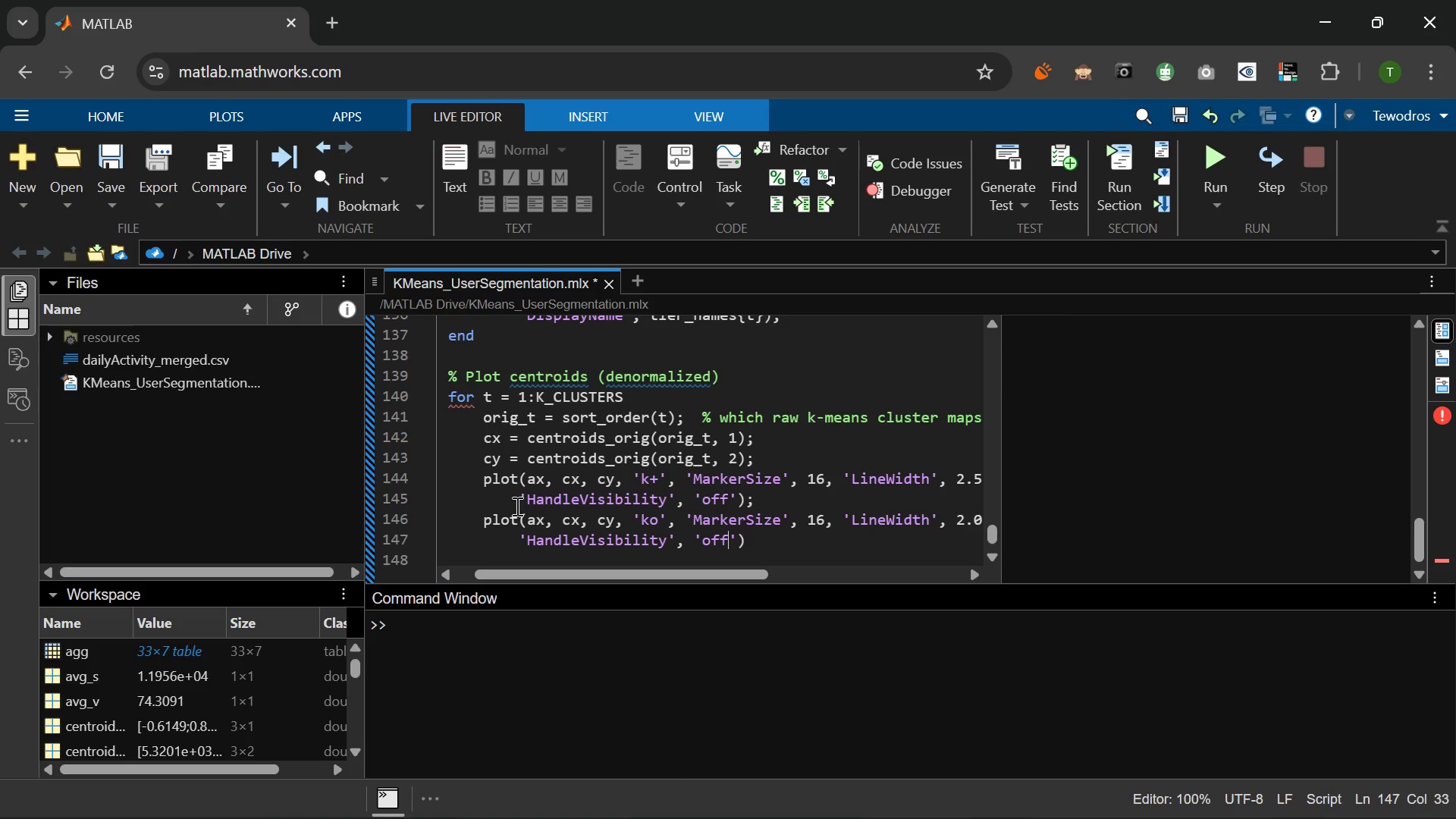 
key(ArrowRight)
 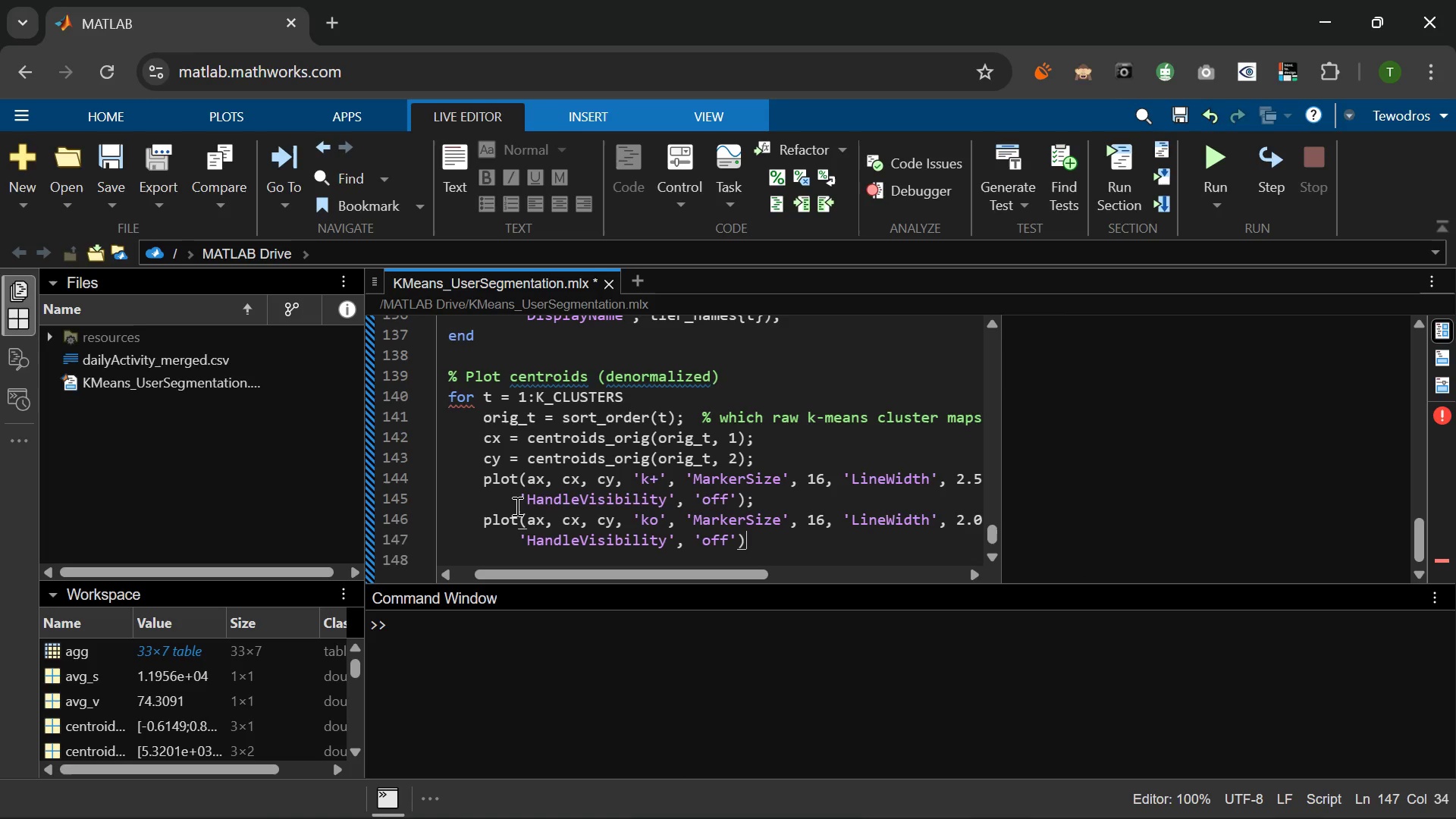 
key(ArrowRight)
 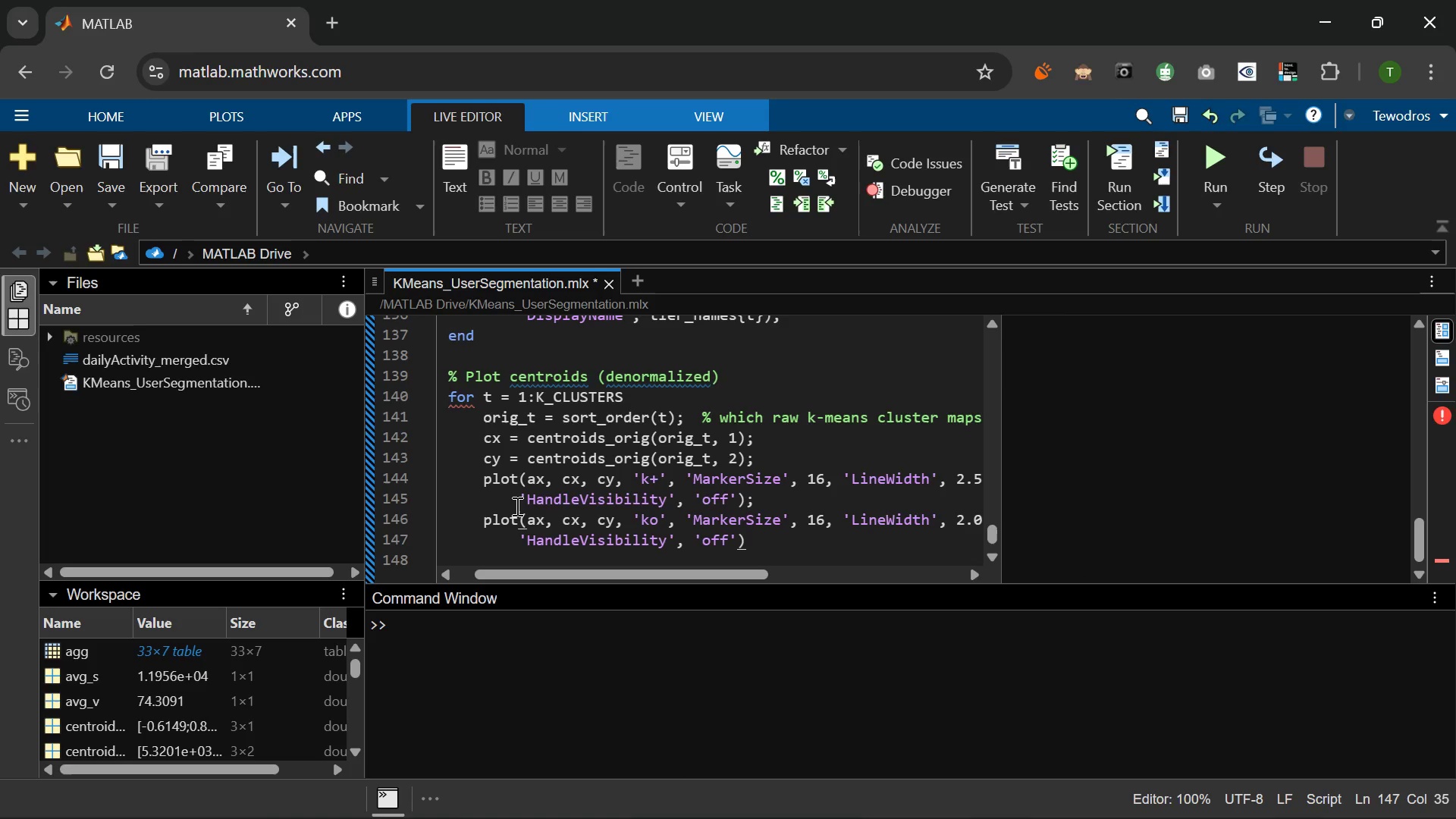 
key(Semicolon)
 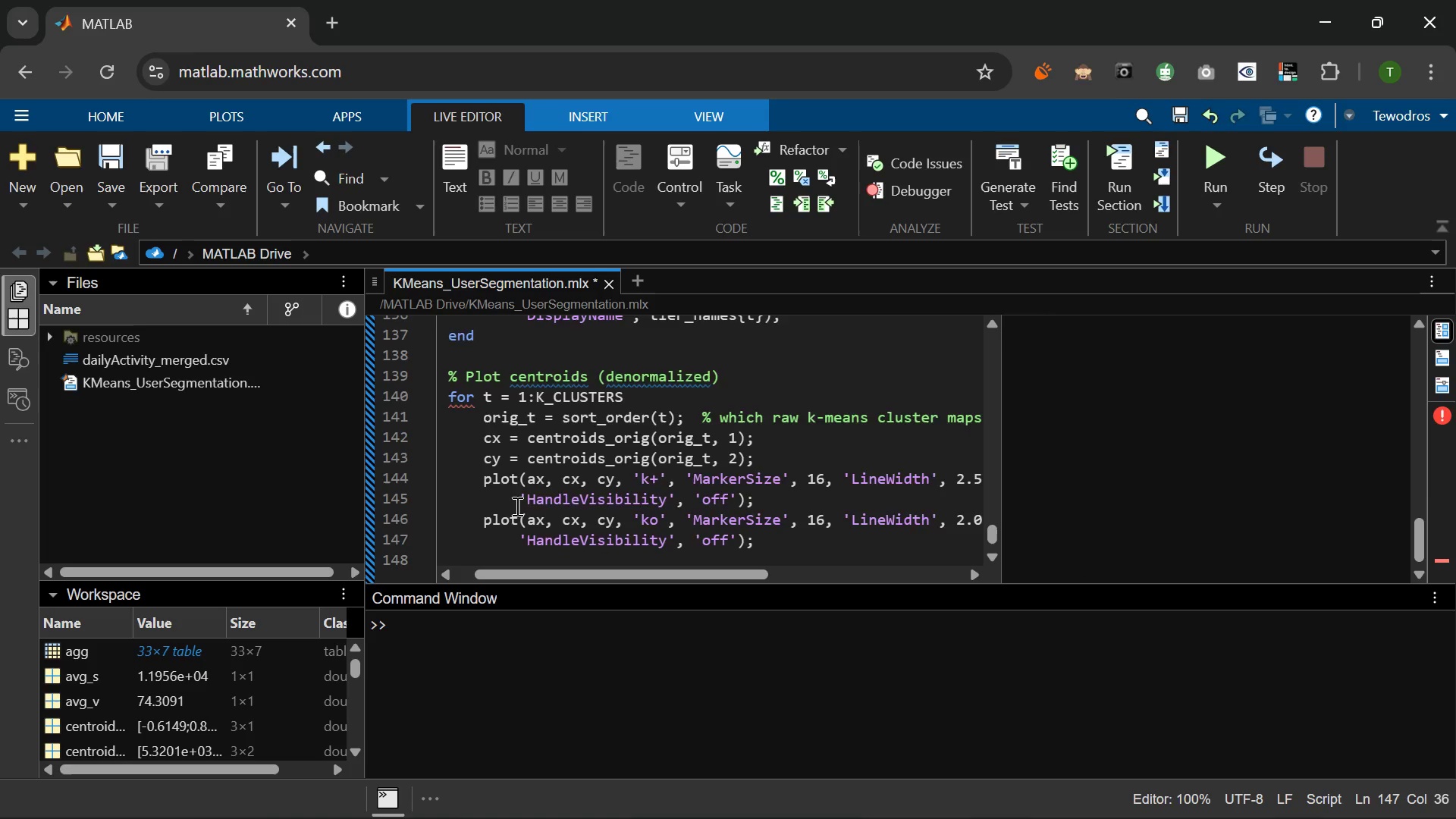 
key(Enter)
 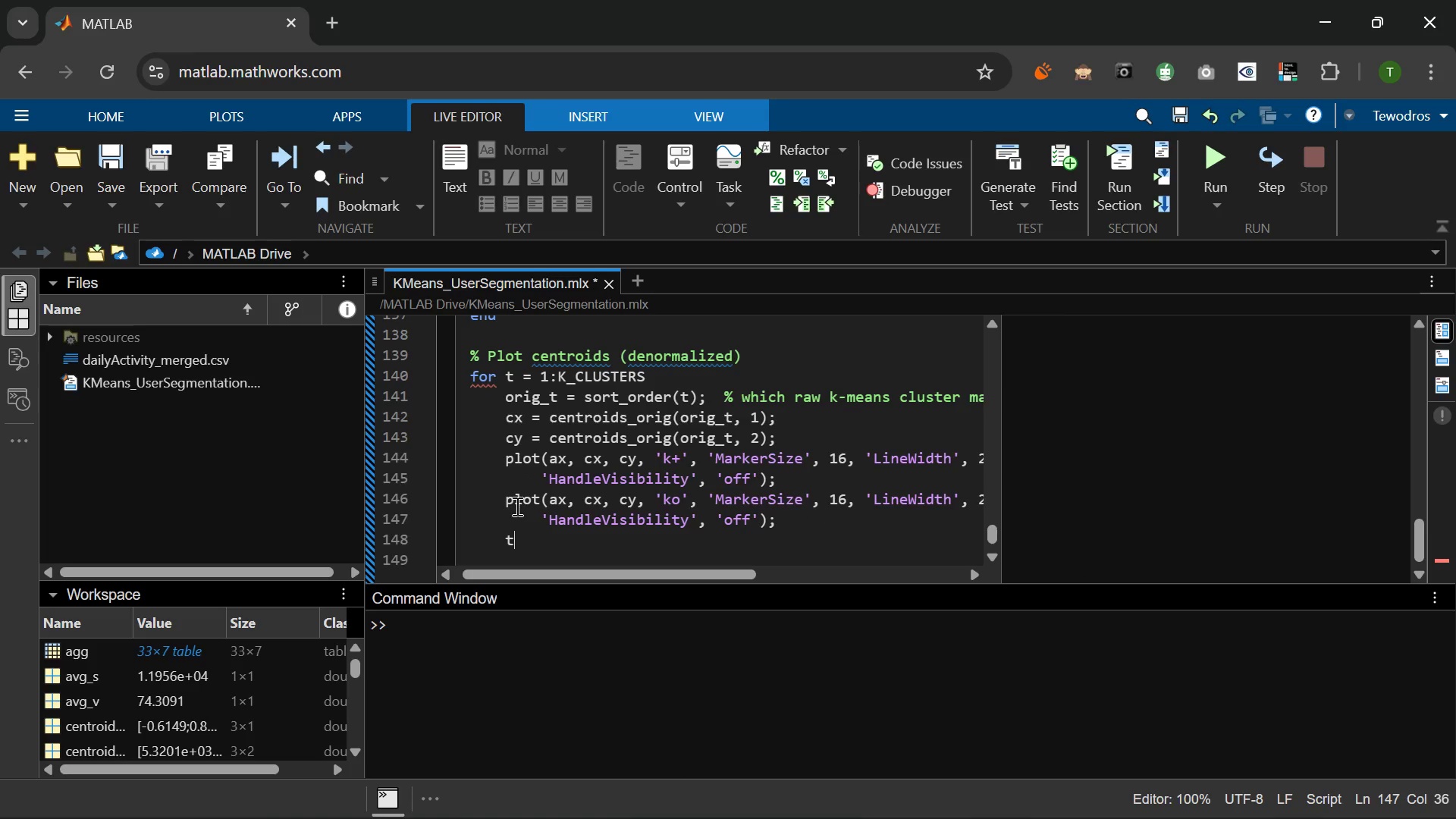 
type(text)
 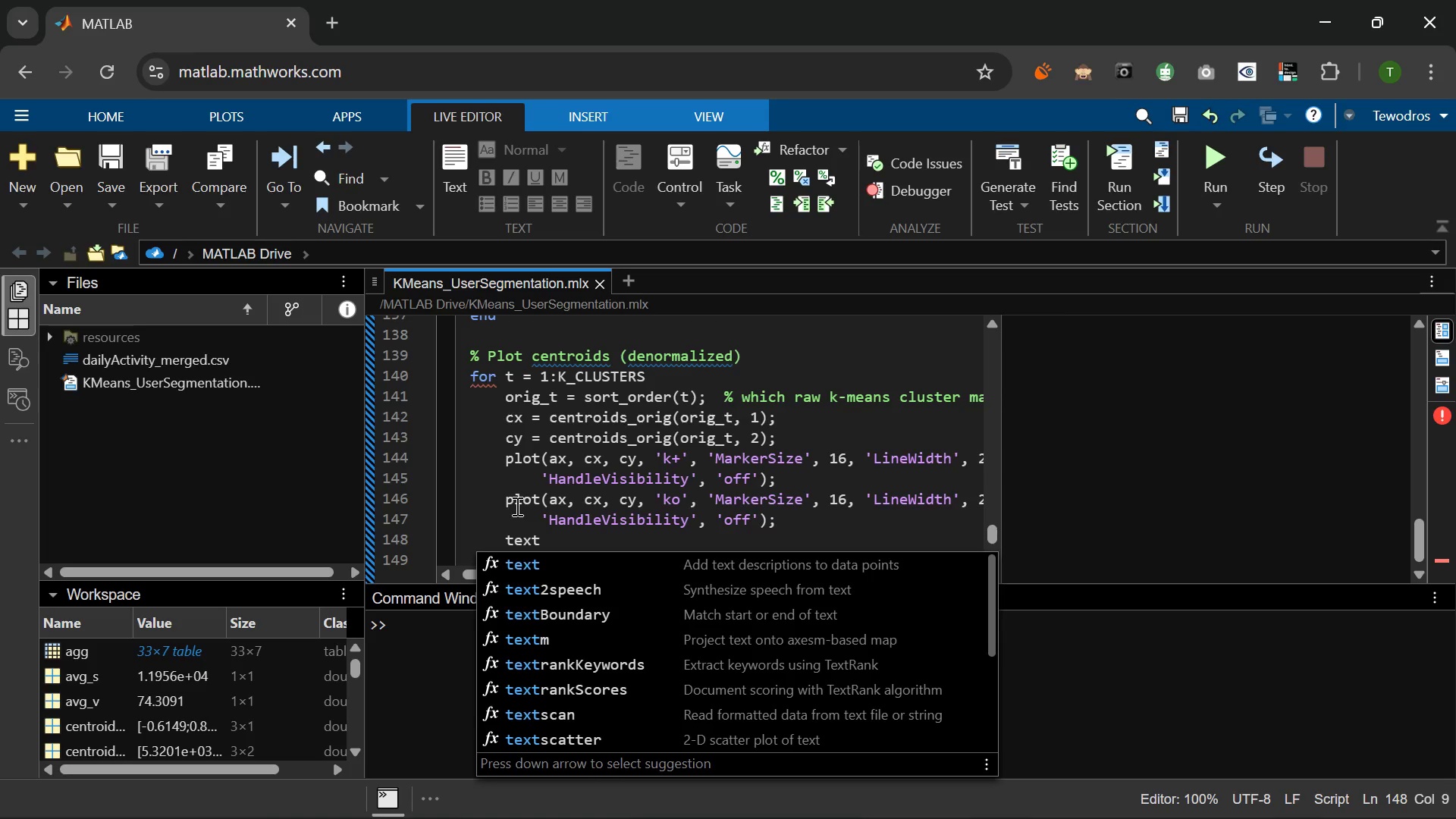 
wait(61.91)
 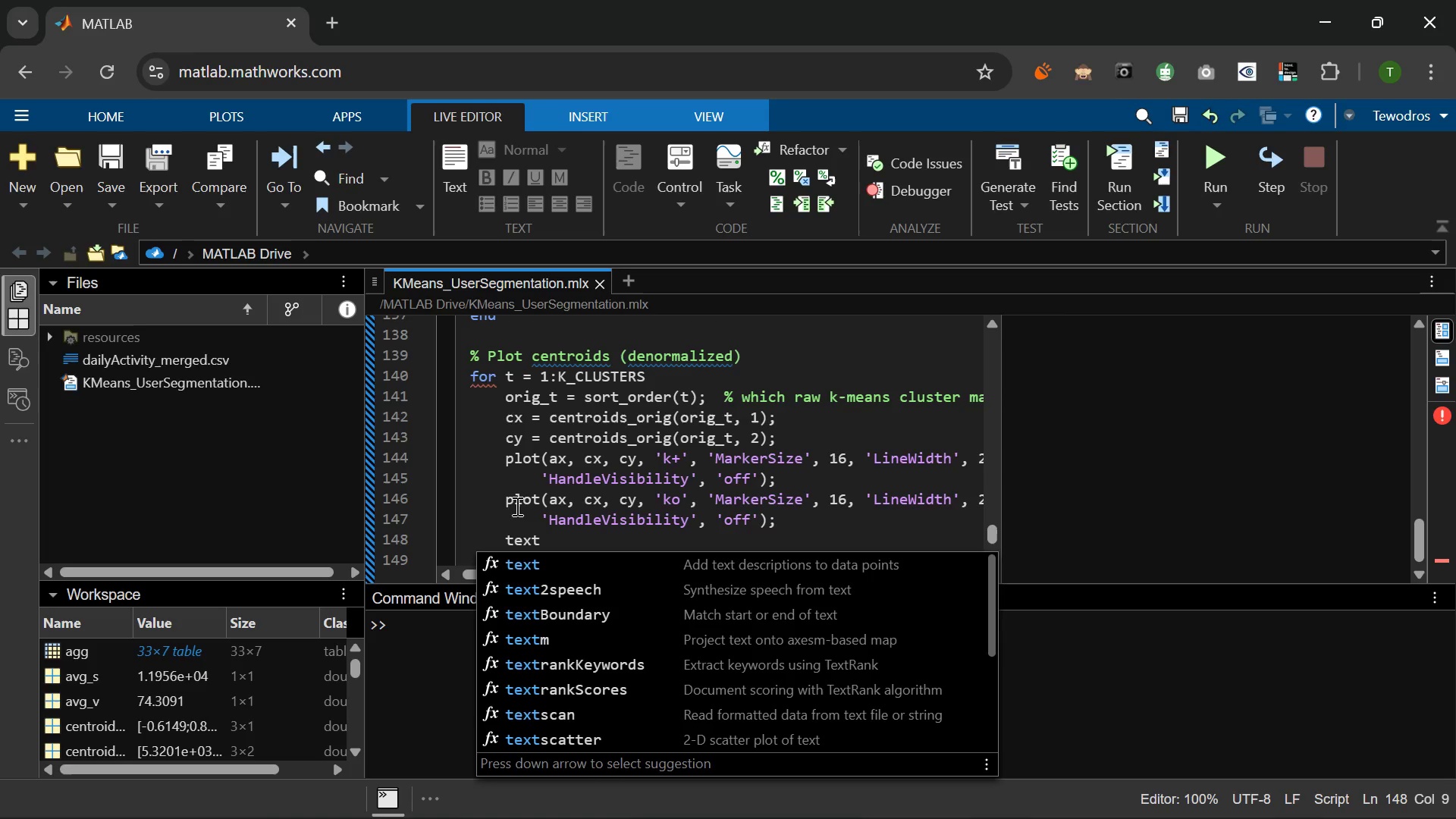 
type((ax, cx + 80, cy + 0.8, sprintf(" Centtr)
key(Backspace)
key(Backspace)
type(t)
key(Backspace)
type(roid\n (%s)
 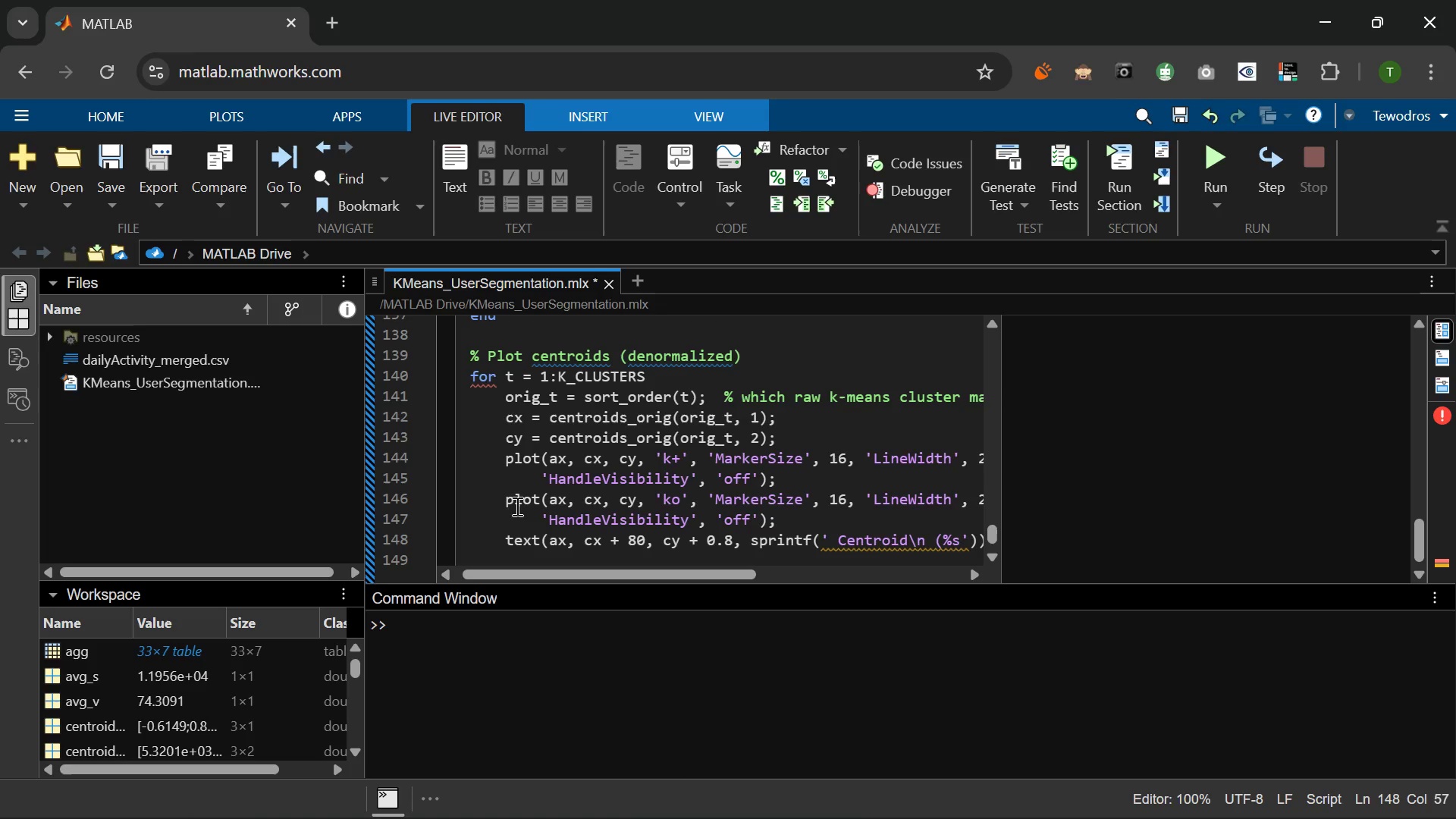 
key(ArrowRight)
 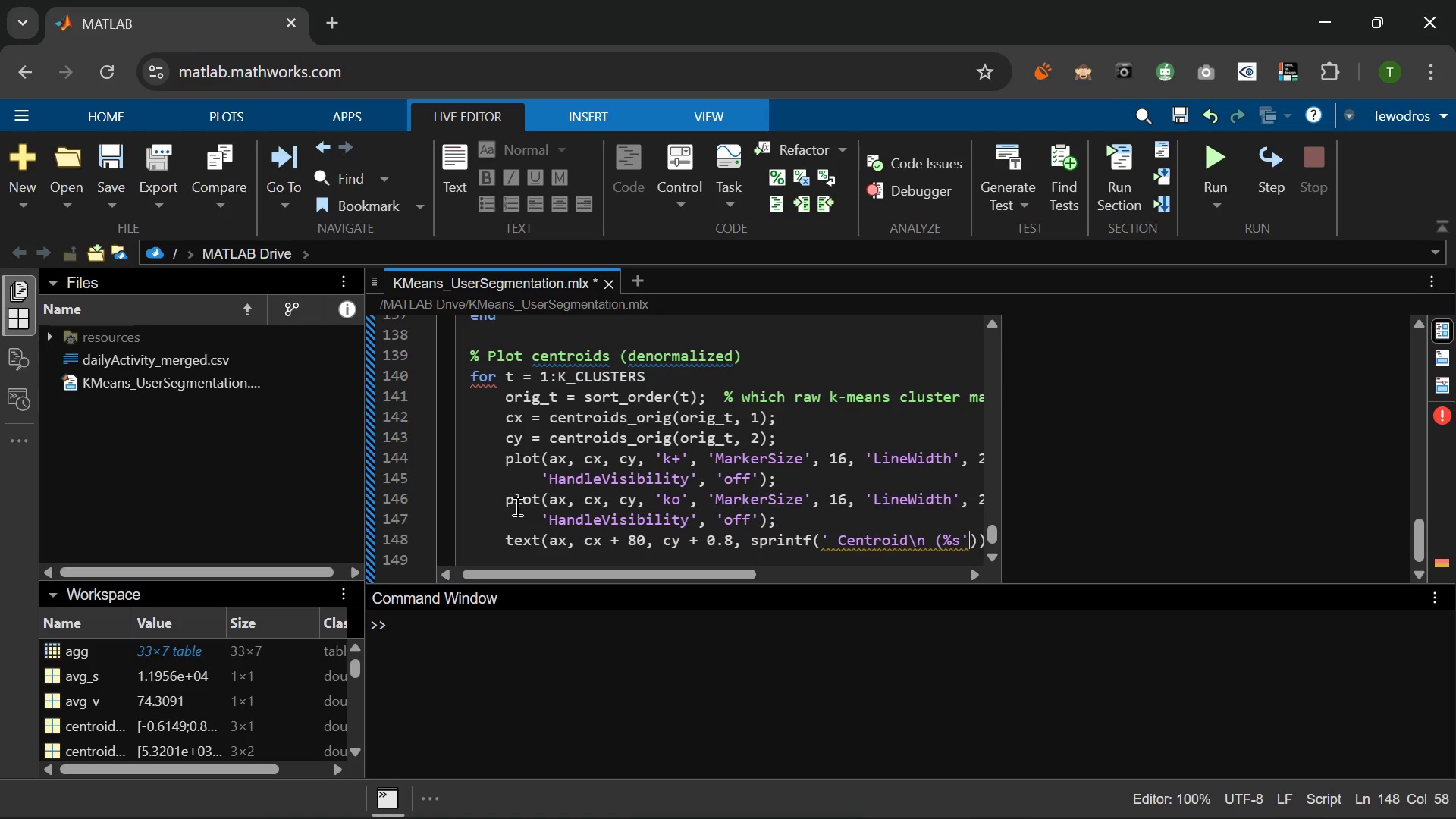 
key(ArrowLeft)
 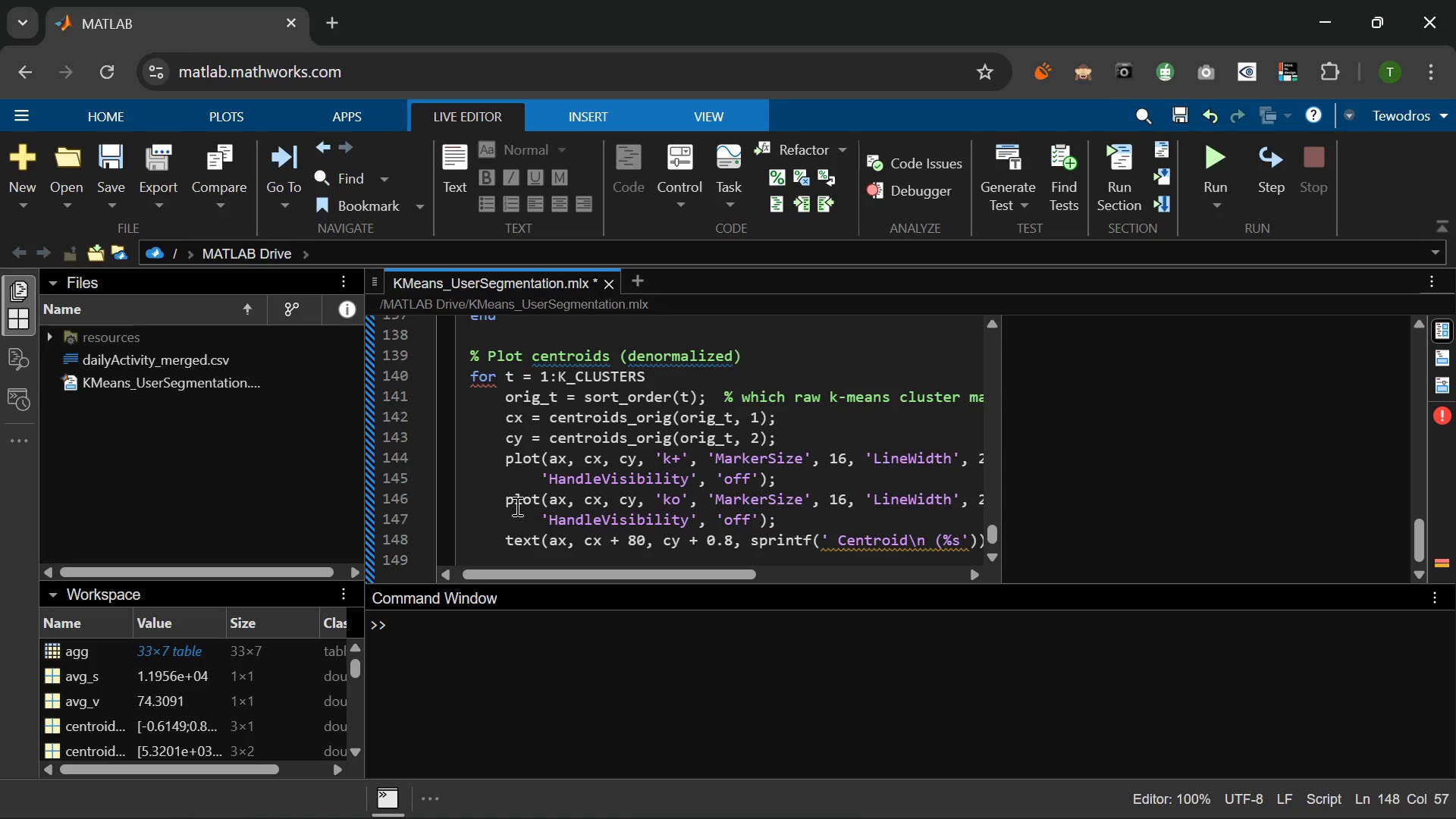 
key(Shift+0)
 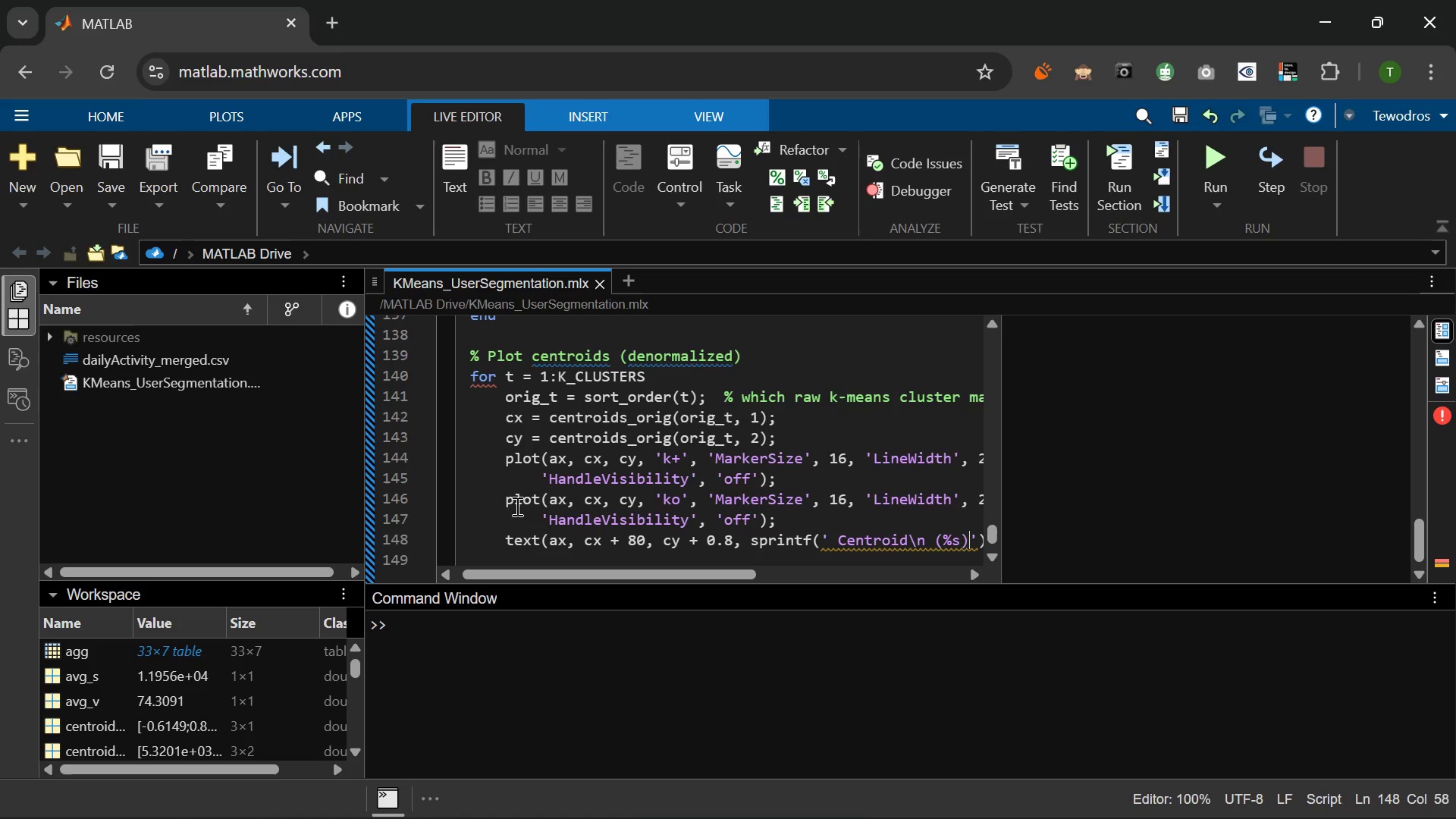 
key(ArrowRight)
 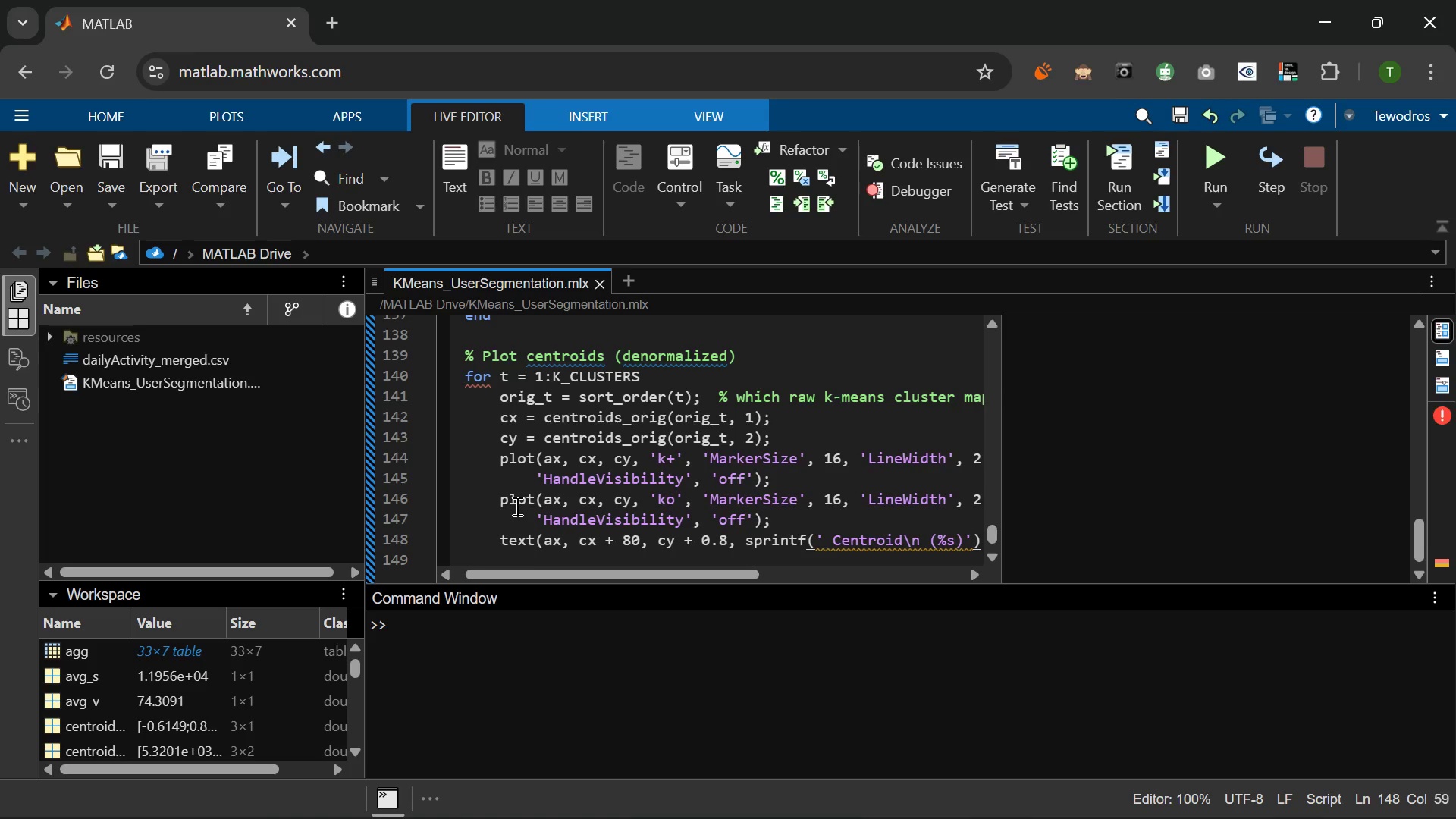 
type(, tier)
 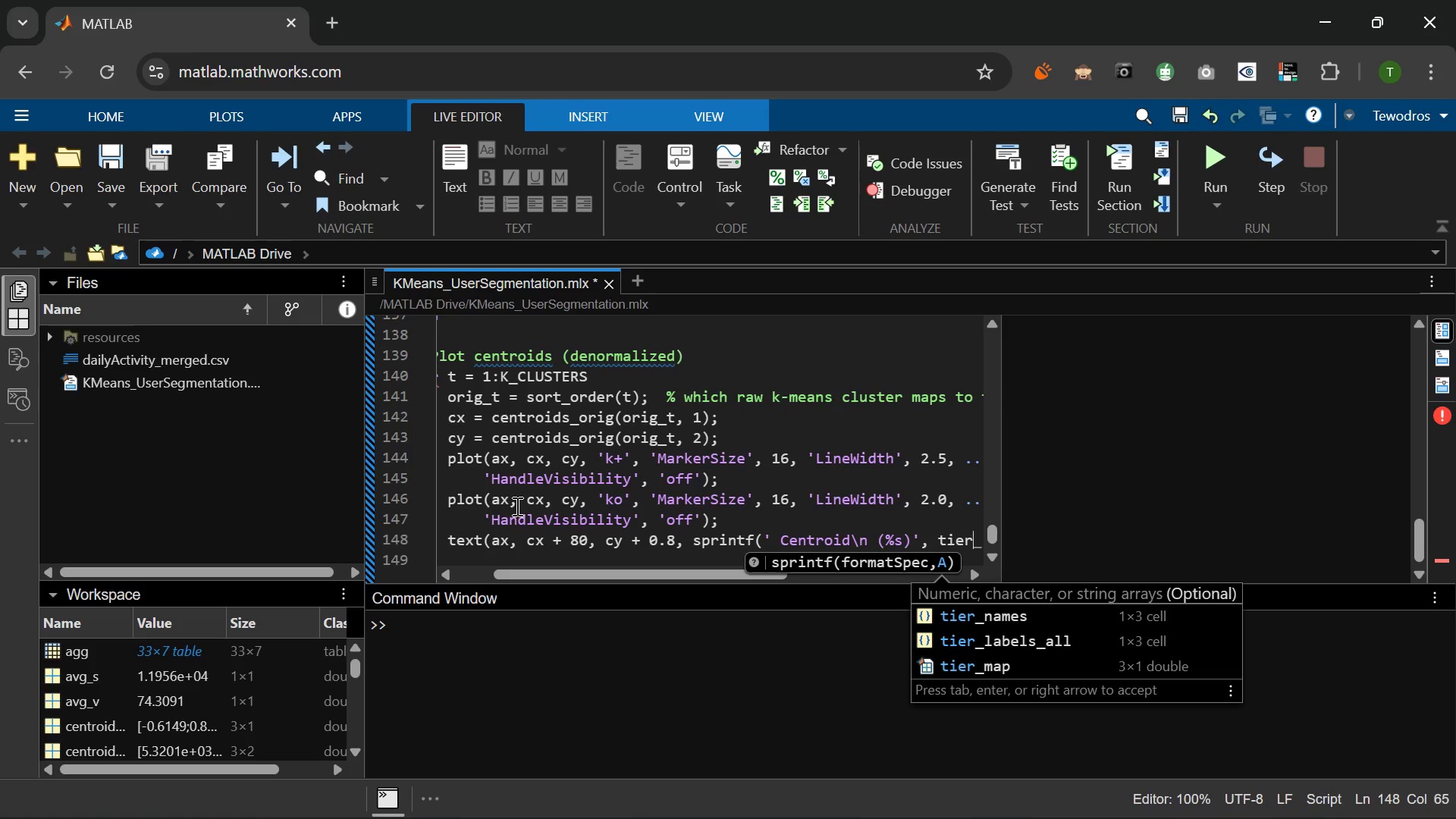 
type(_names{J)
key(Backspace)
type(t)
 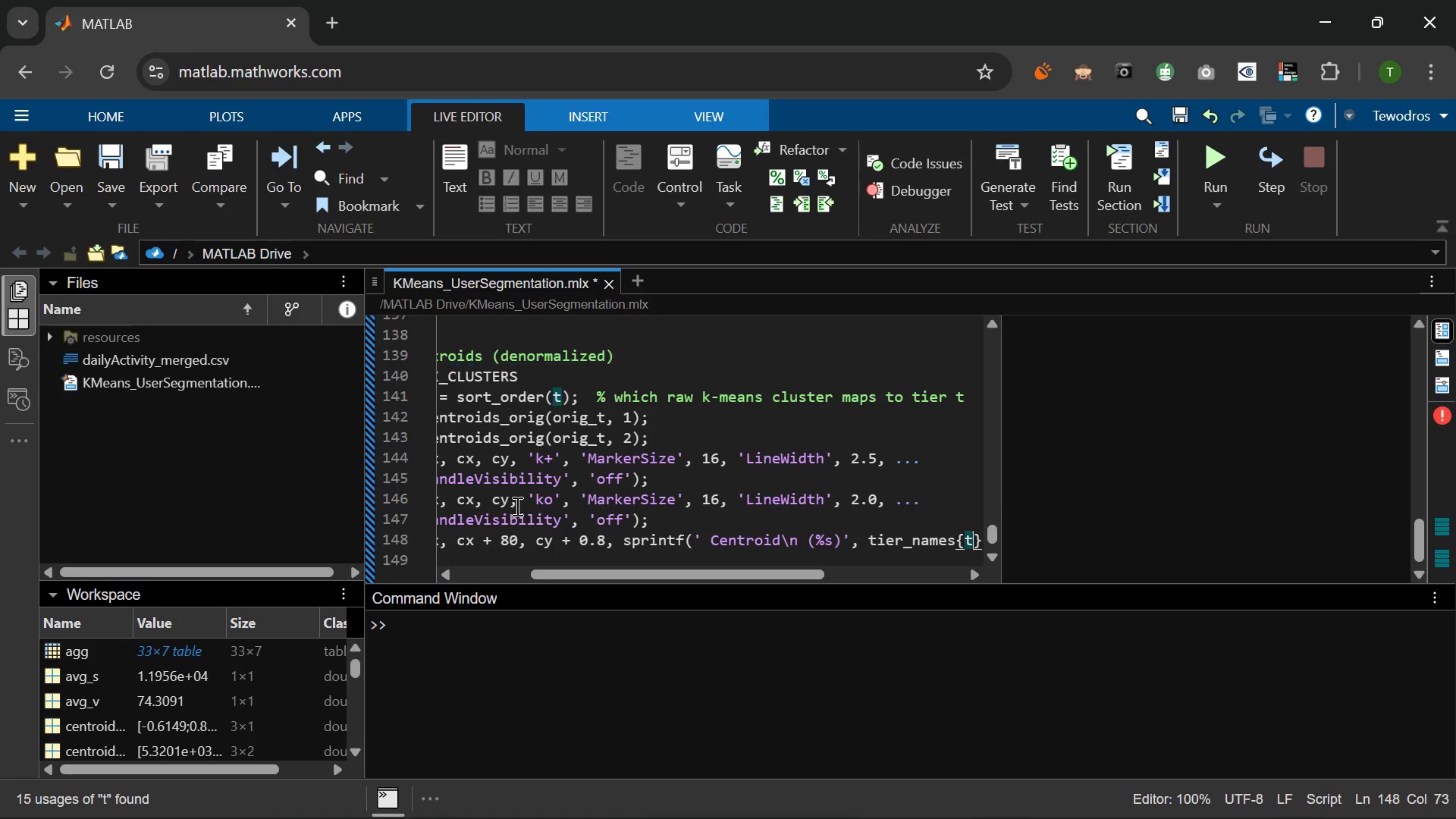 
key(ArrowRight)
 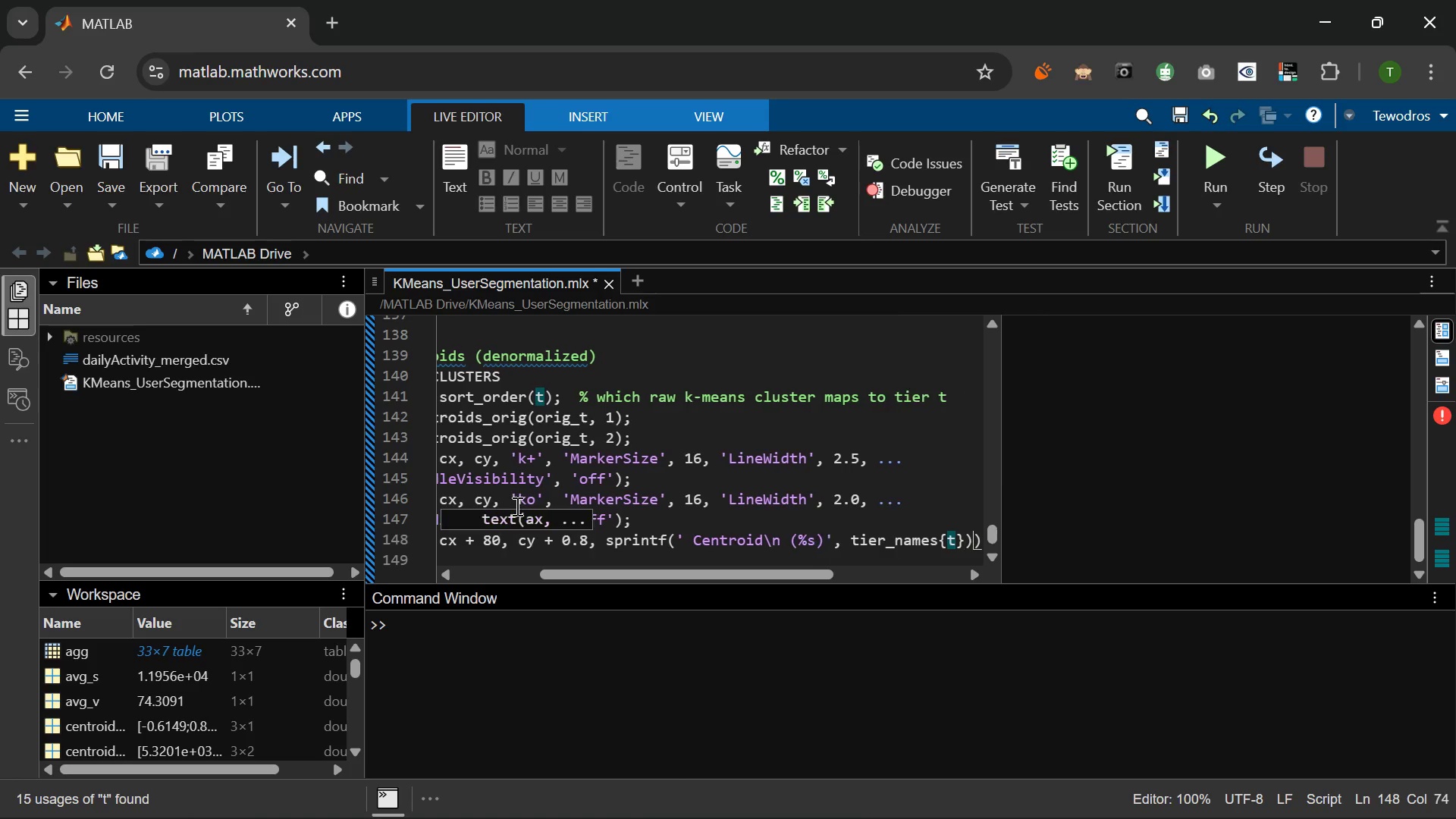 
key(ArrowRight)
 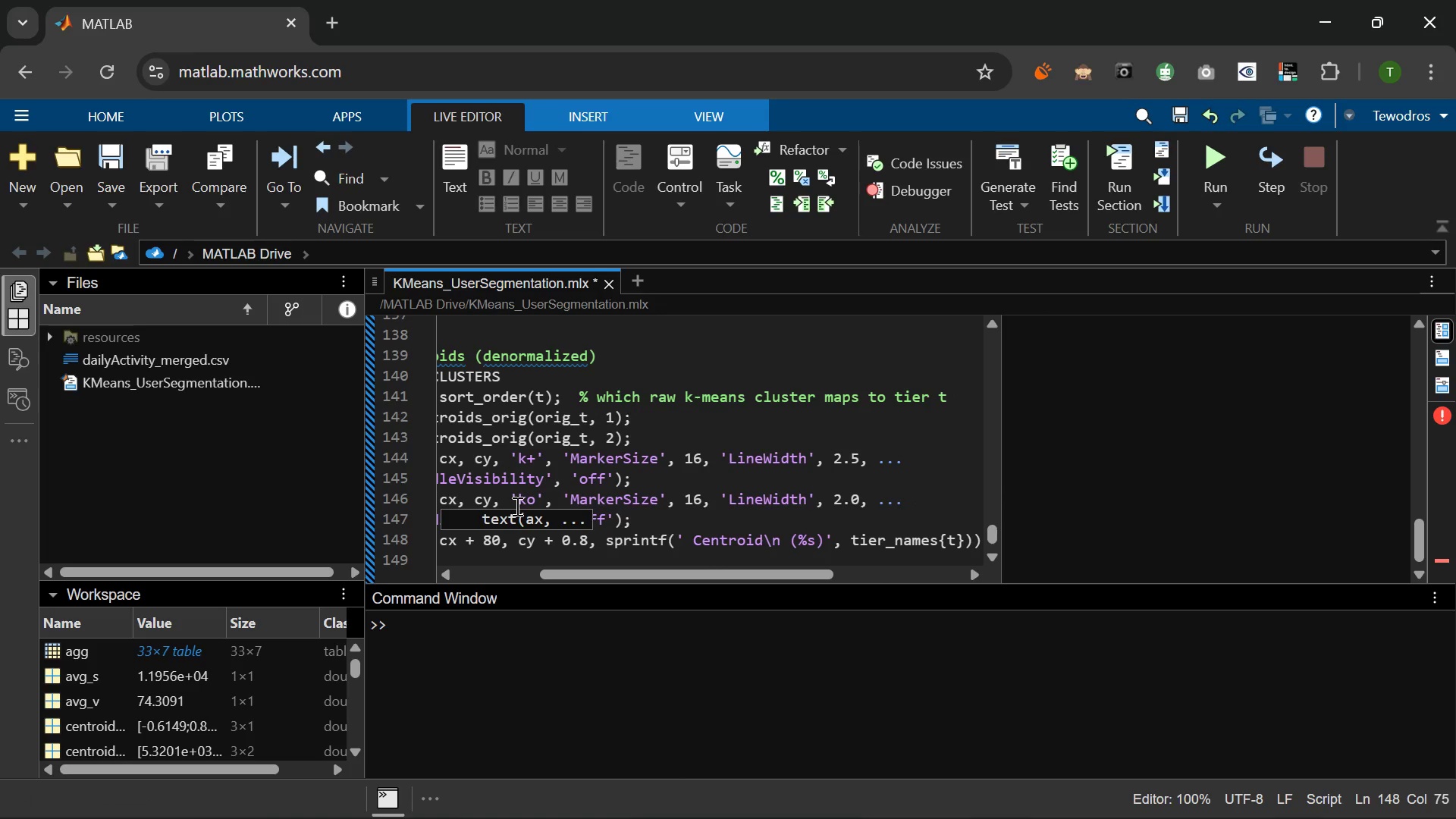 
key(Comma)
 